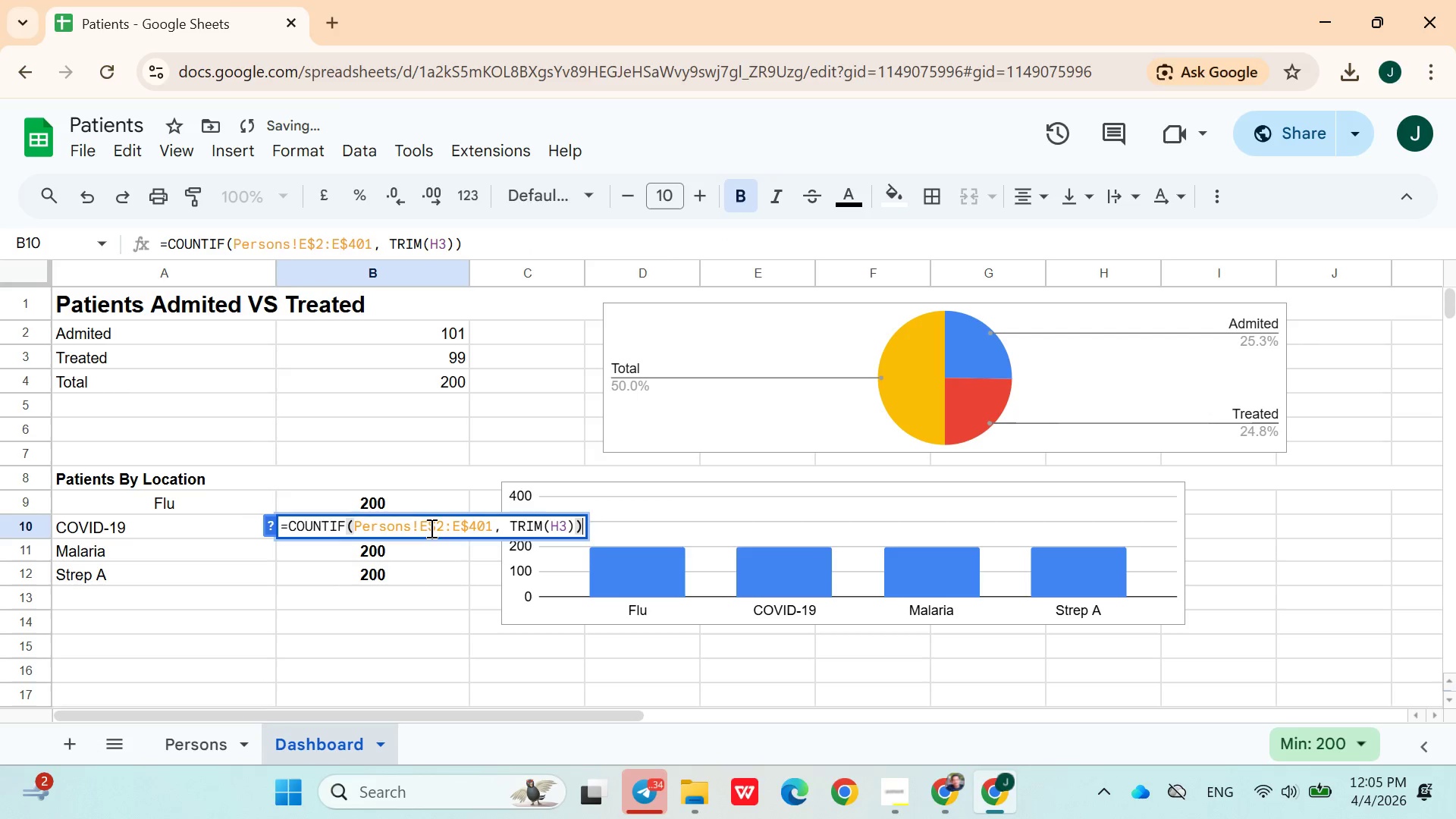 
triple_click([430, 528])
 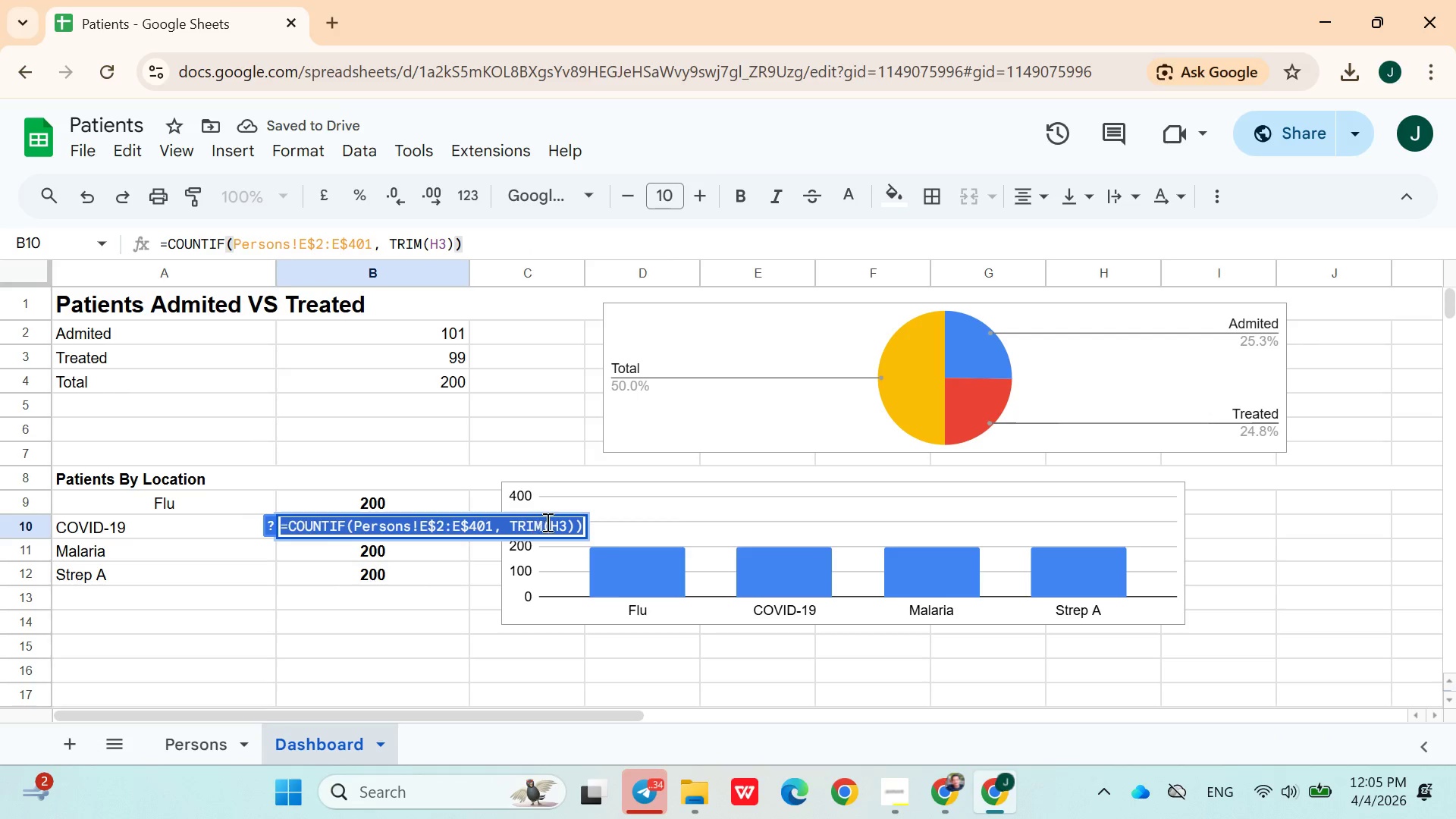 
left_click([559, 523])
 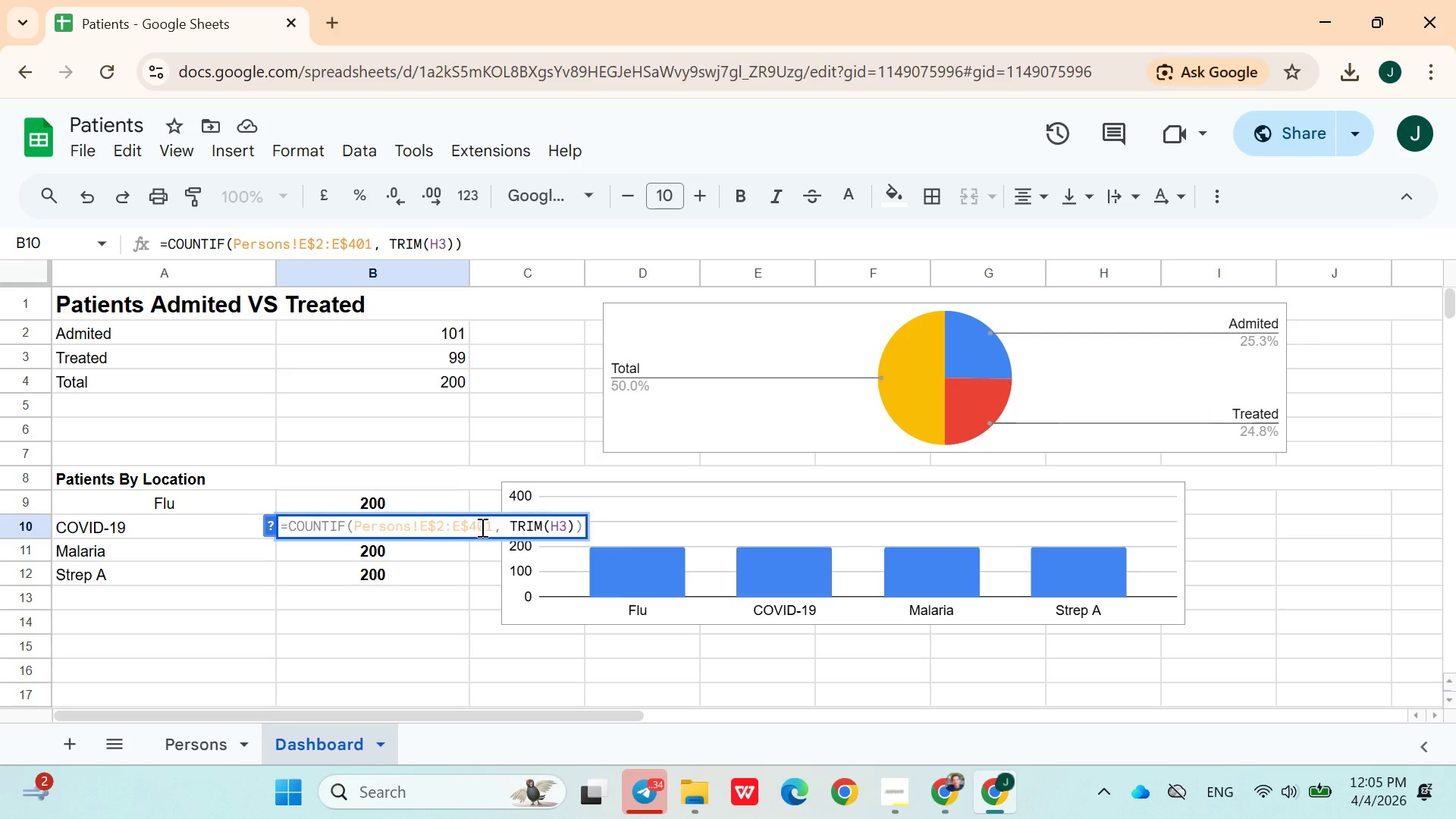 
double_click([419, 501])
 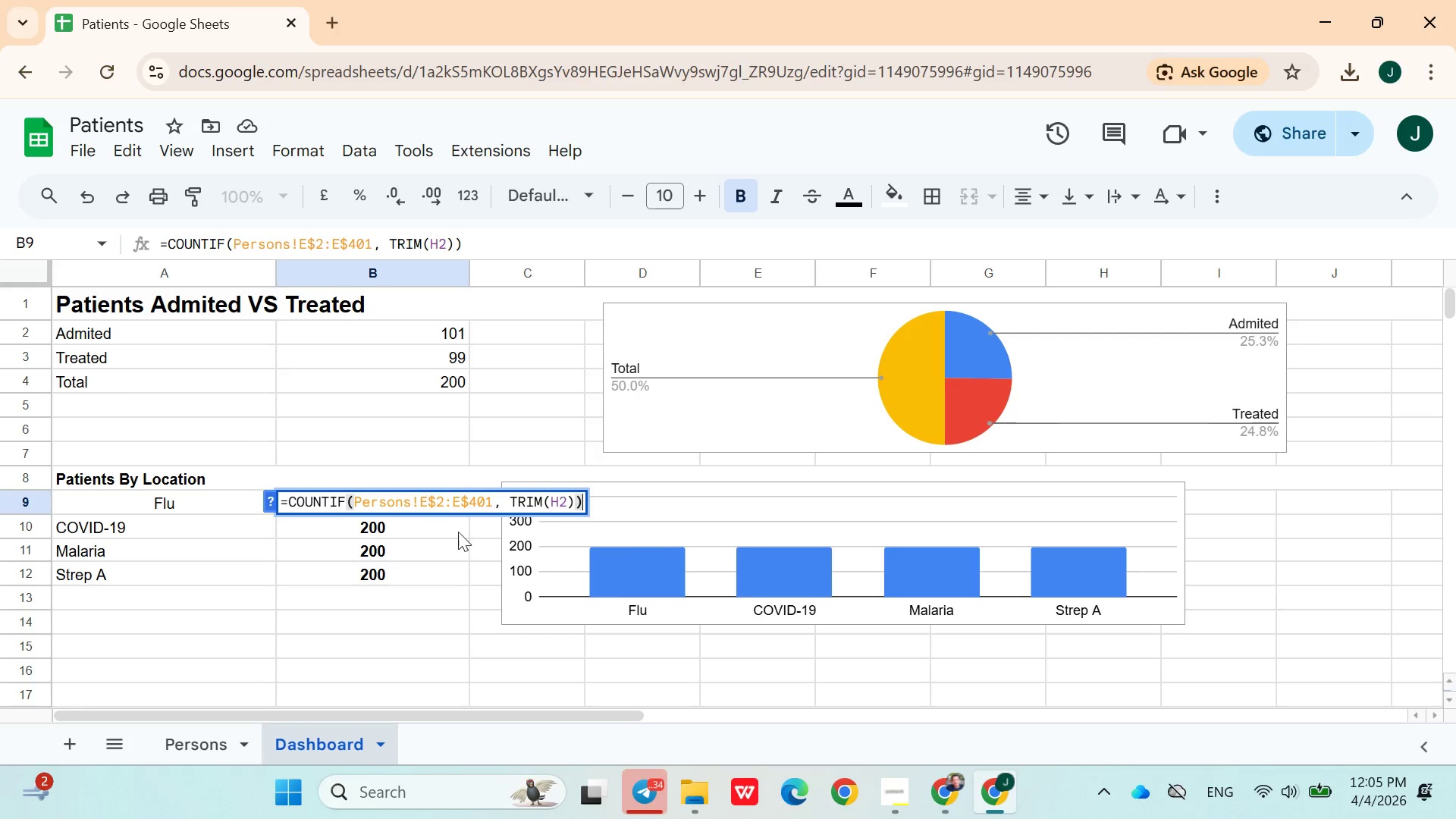 
double_click([428, 522])
 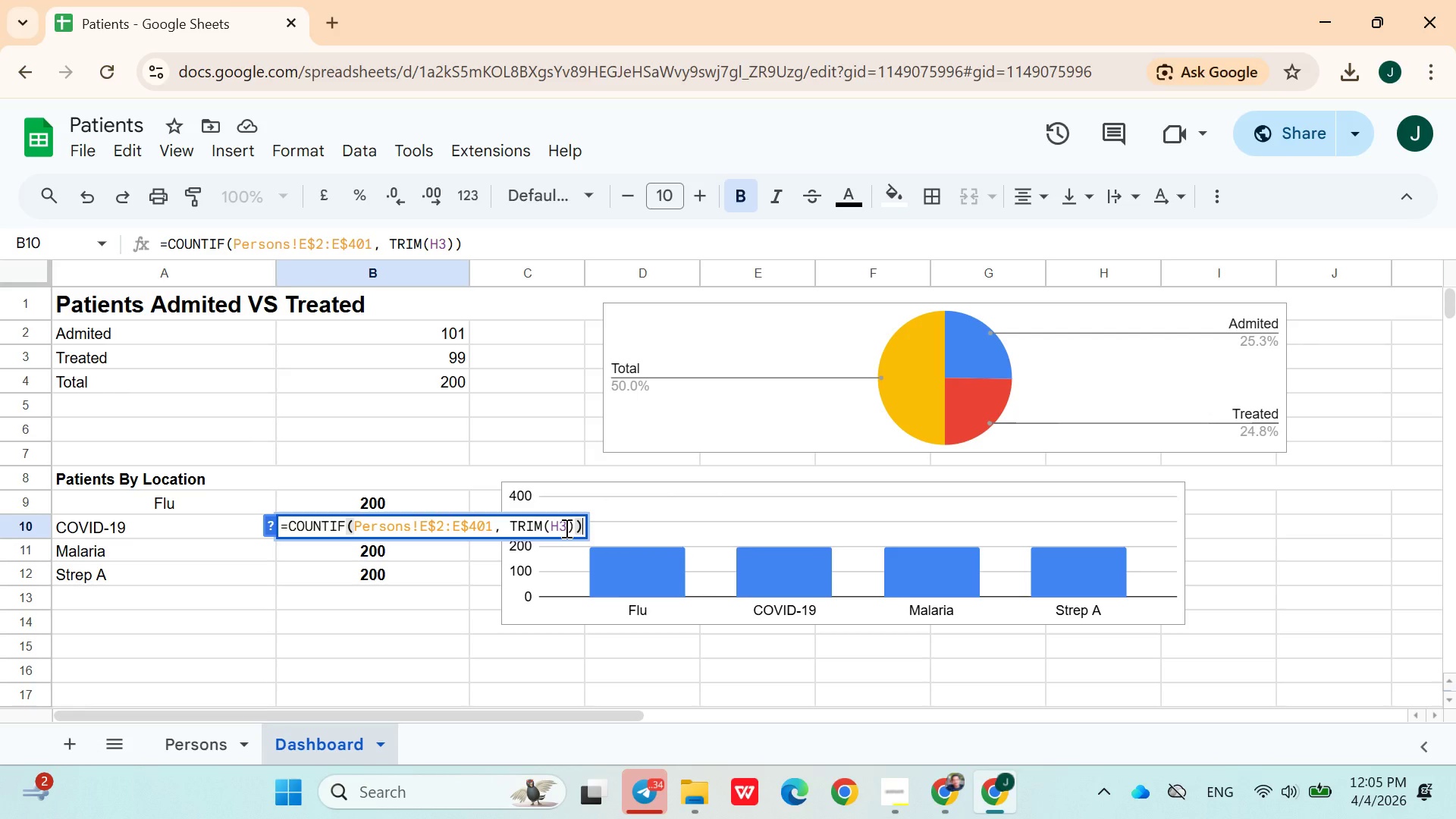 
wait(7.75)
 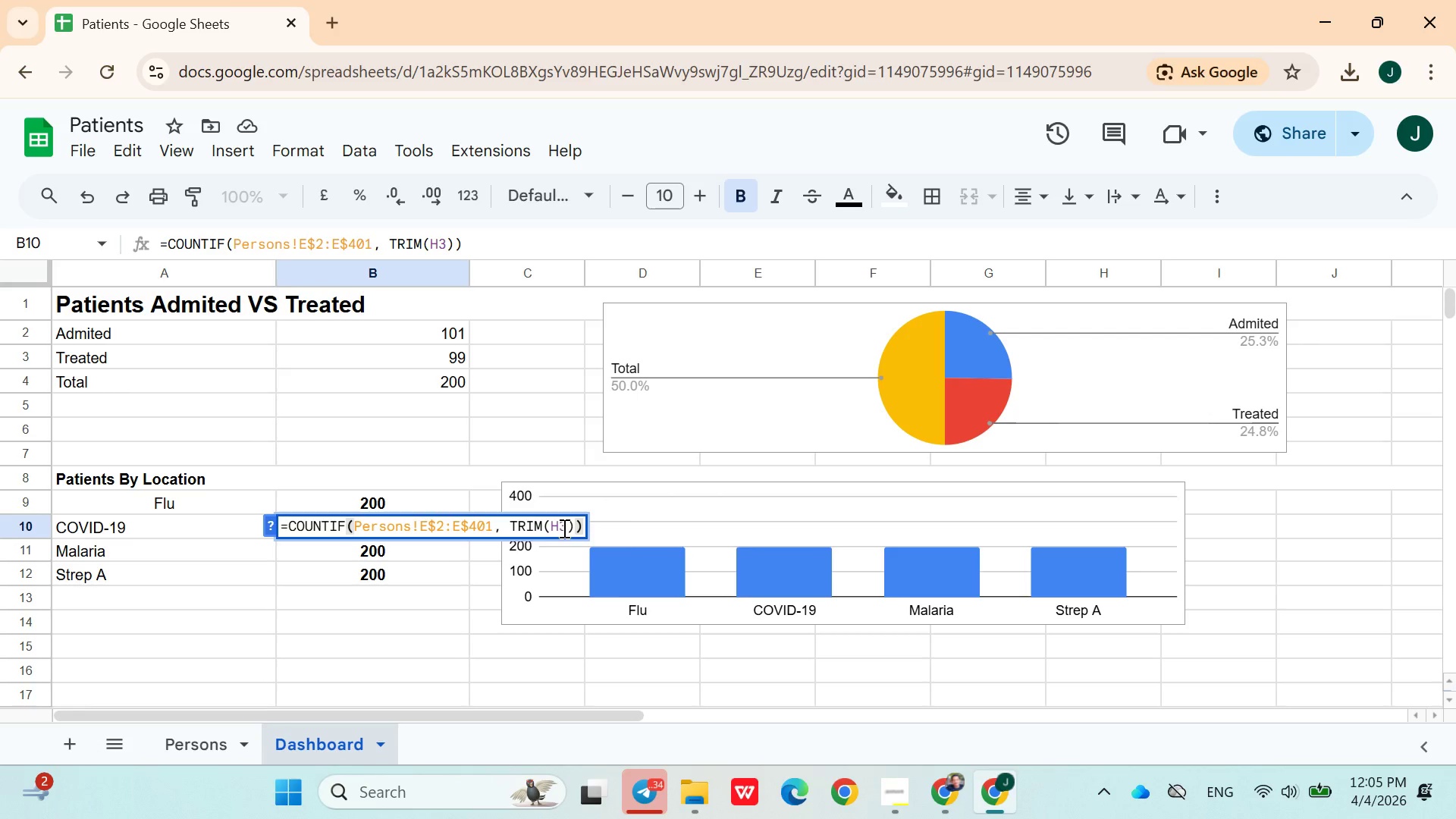 
left_click([438, 551])
 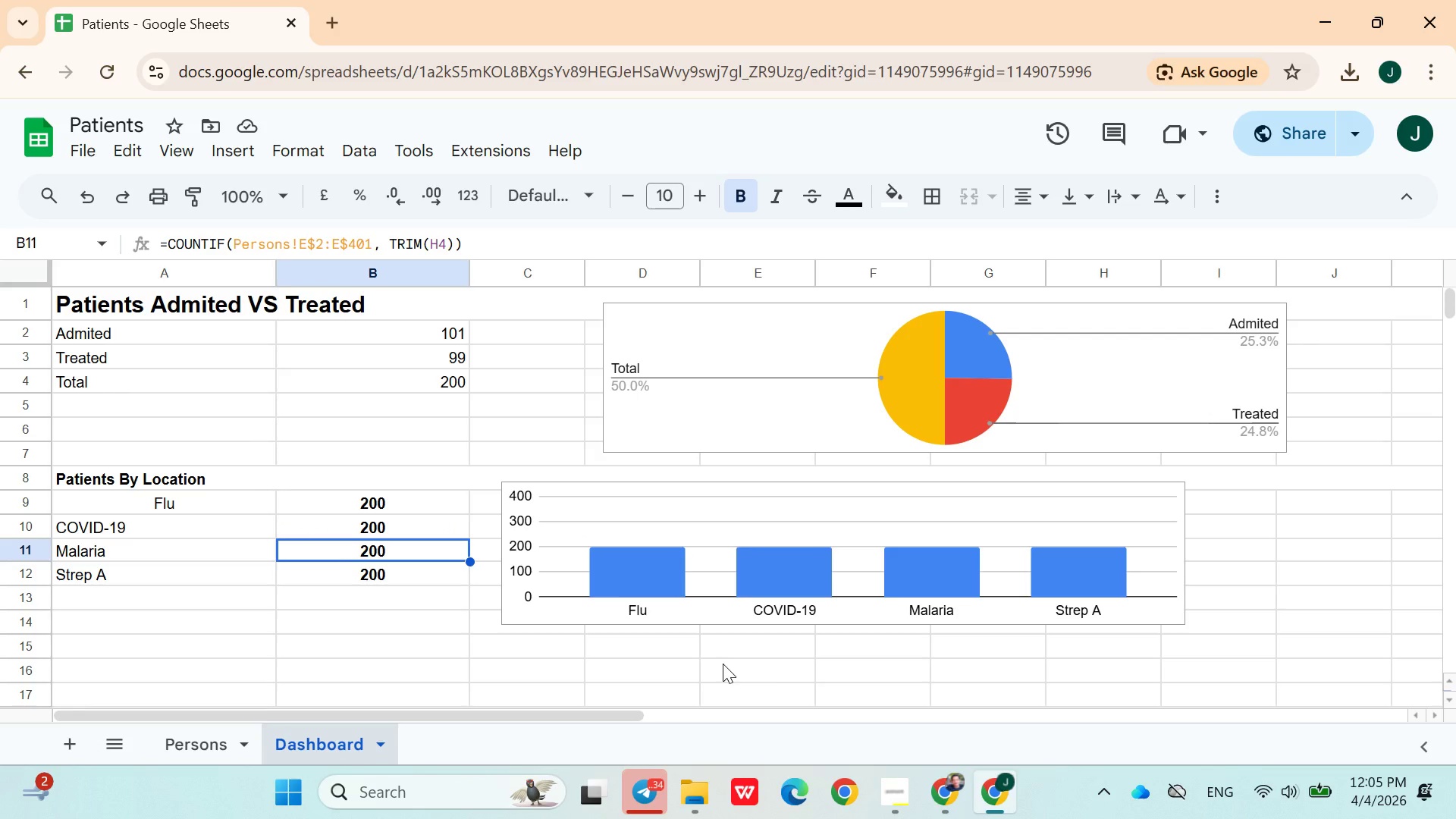 
left_click([940, 799])
 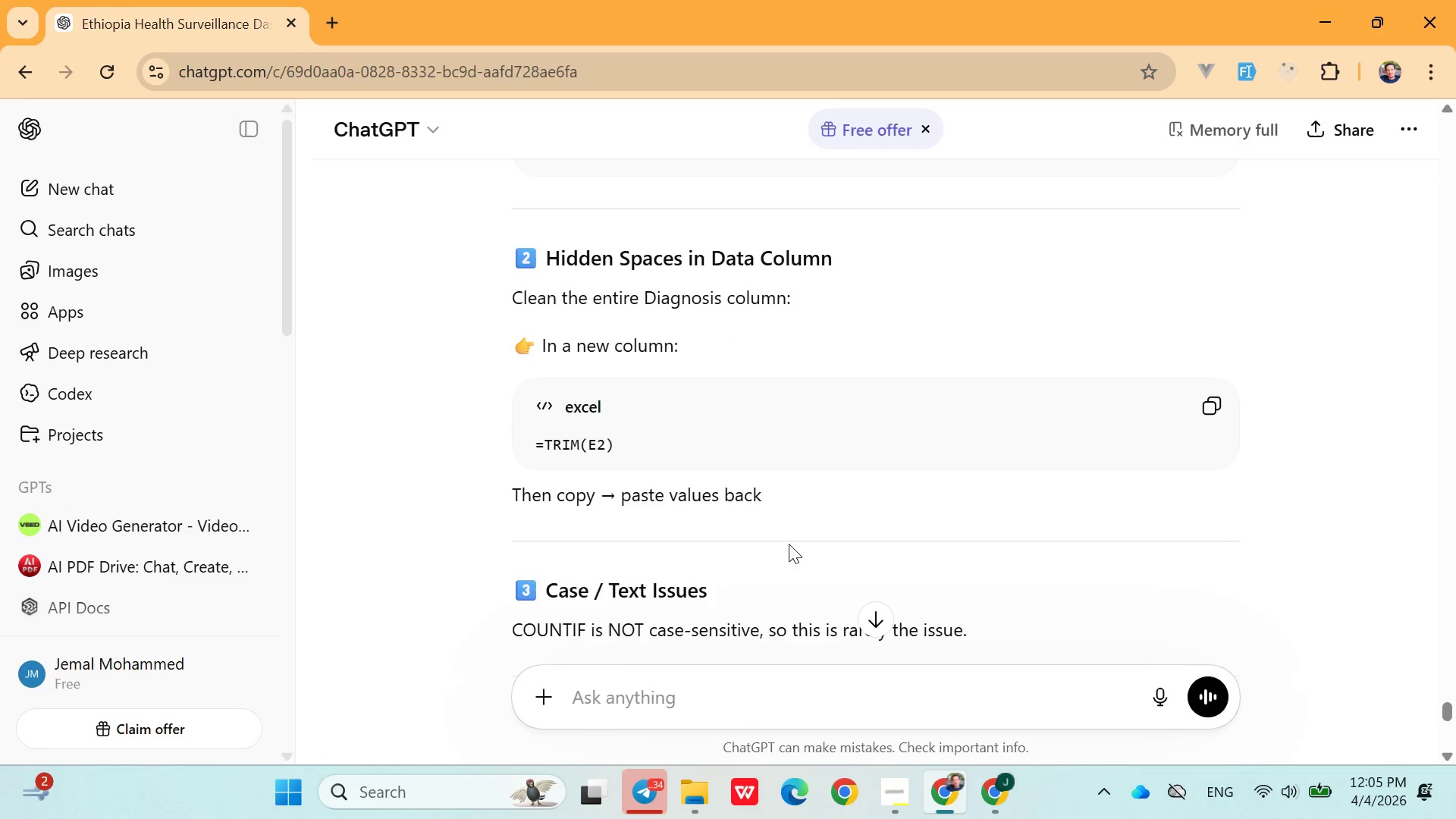 
left_click([1212, 419])
 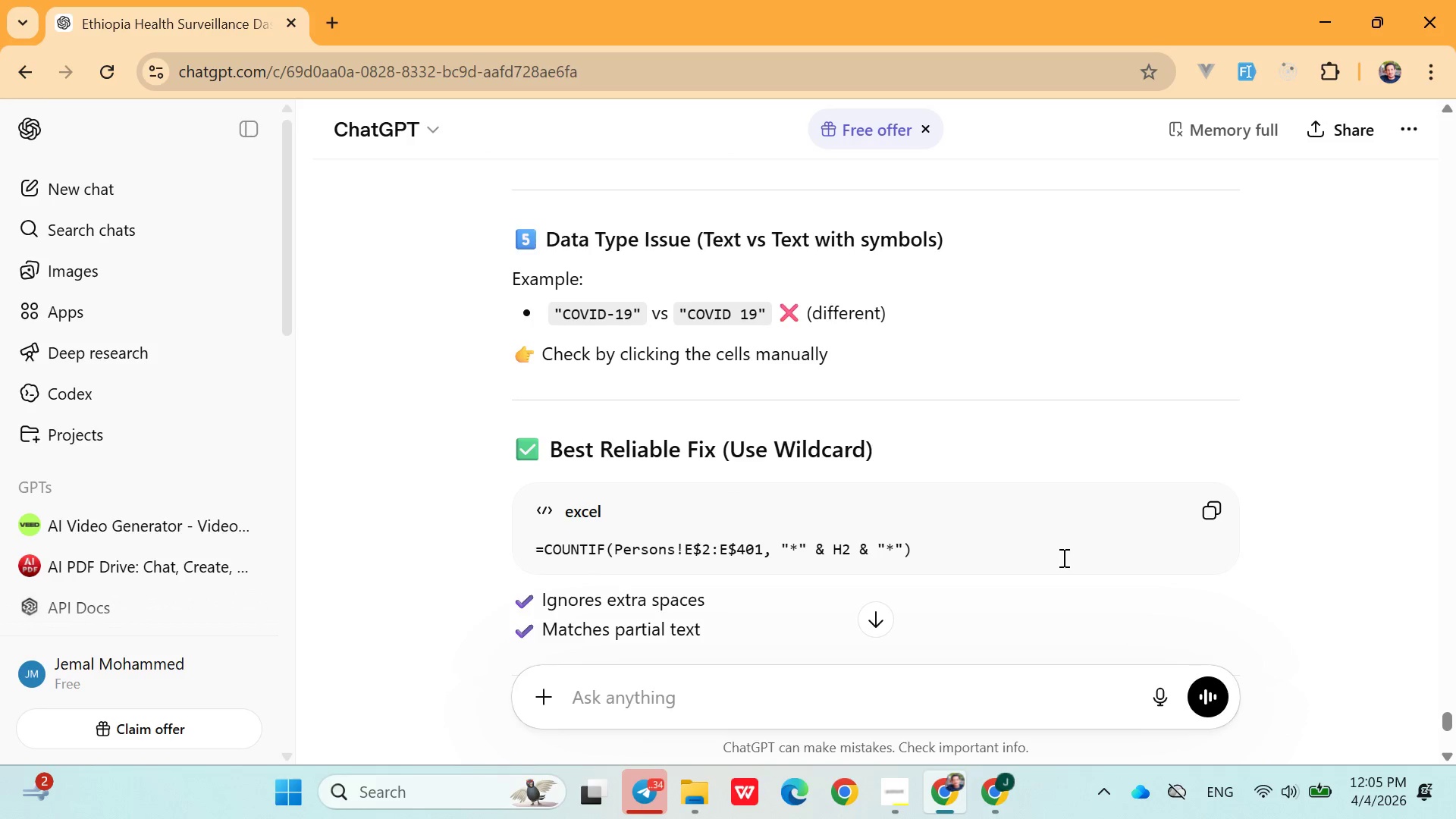 
wait(6.42)
 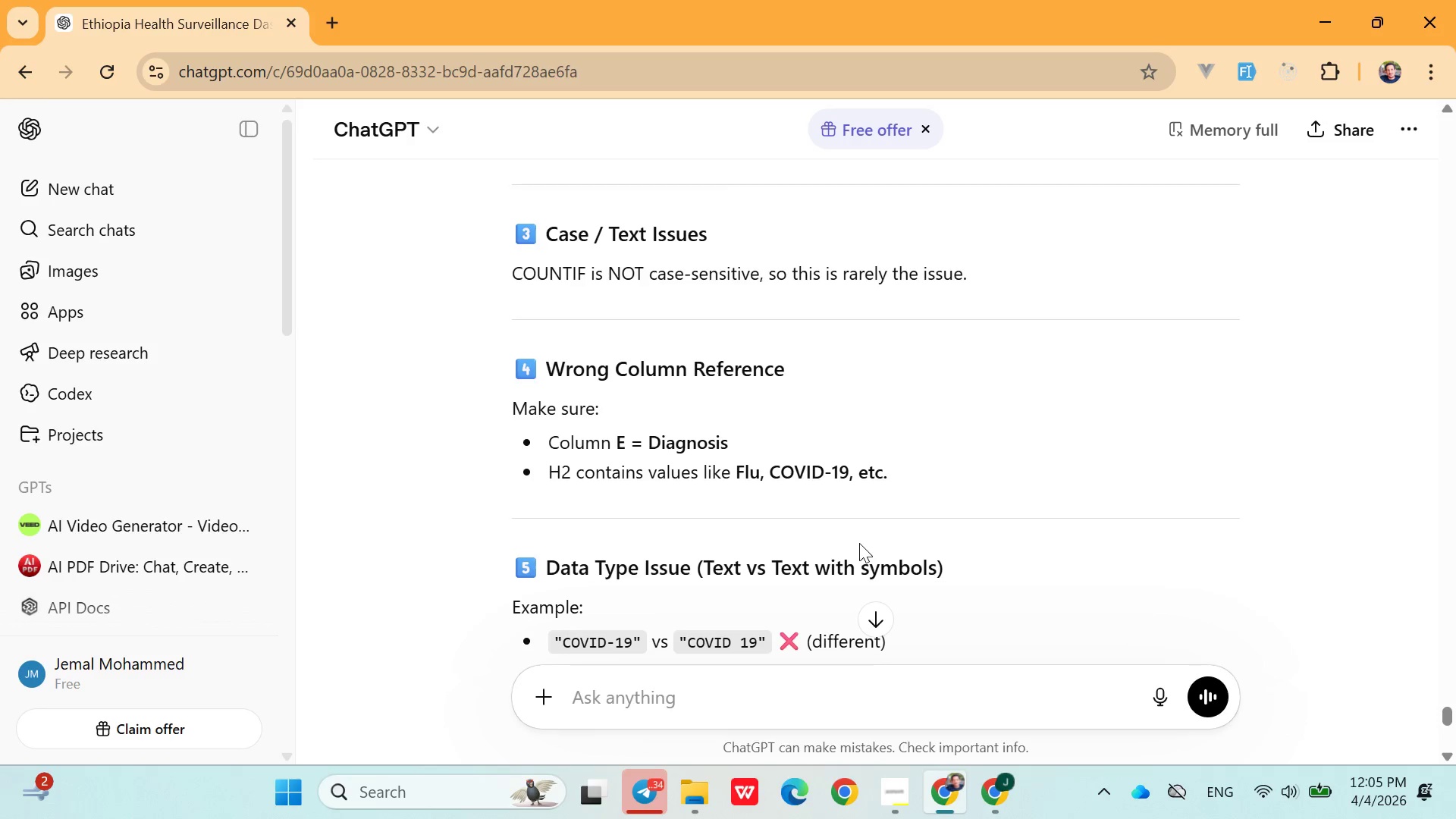 
mouse_move([1221, 521])
 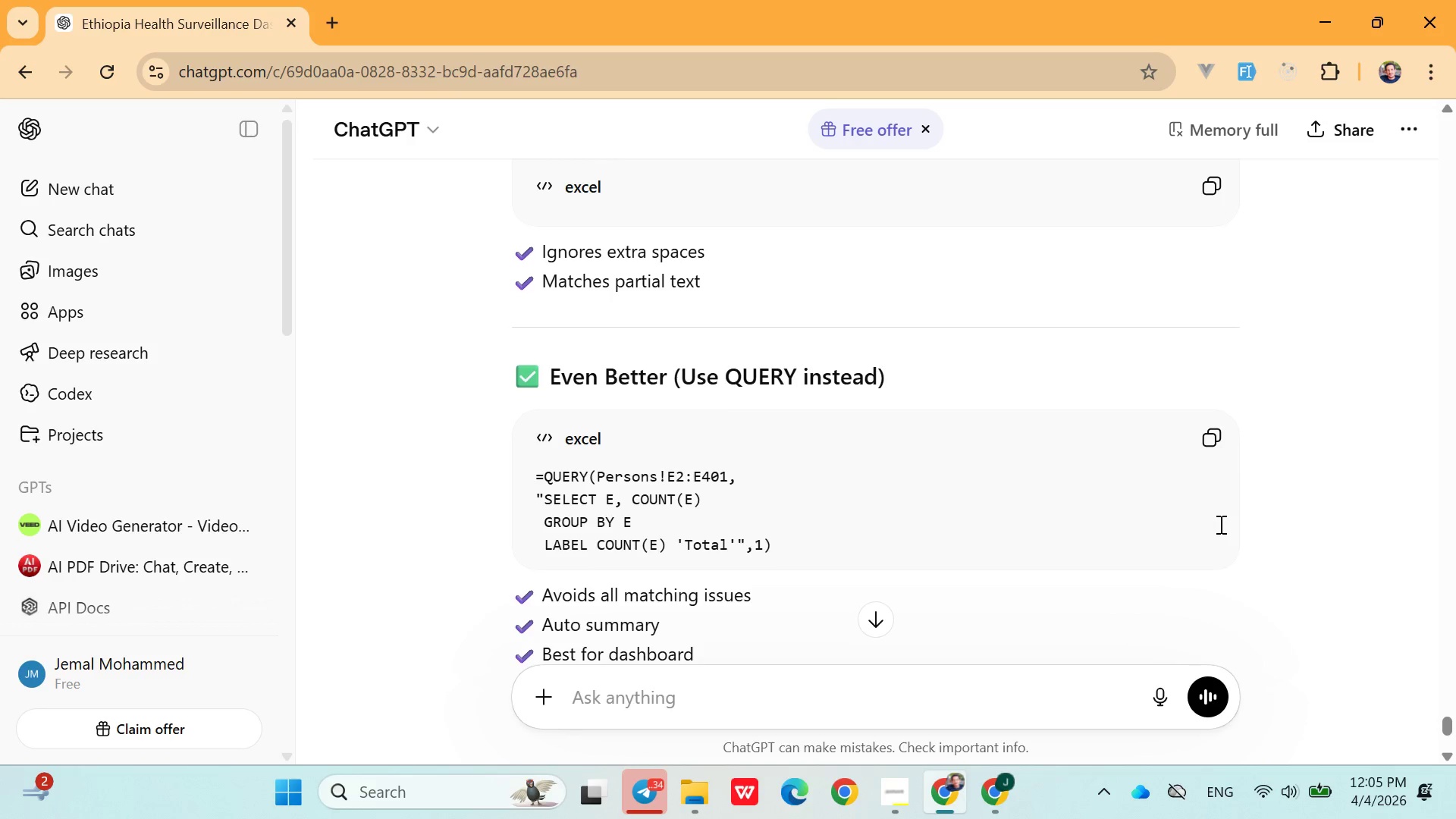 
left_click([1214, 435])
 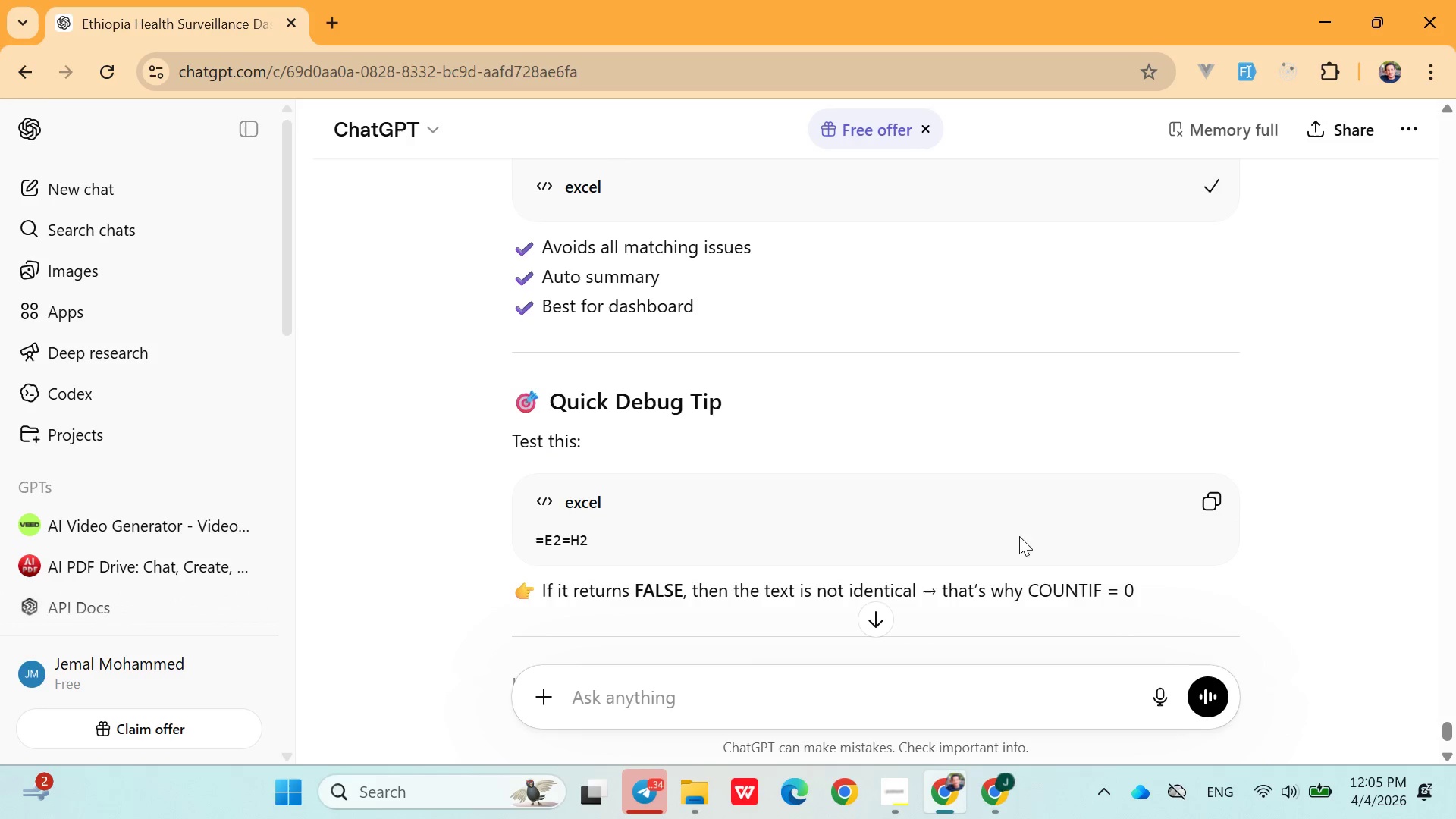 
left_click([993, 784])
 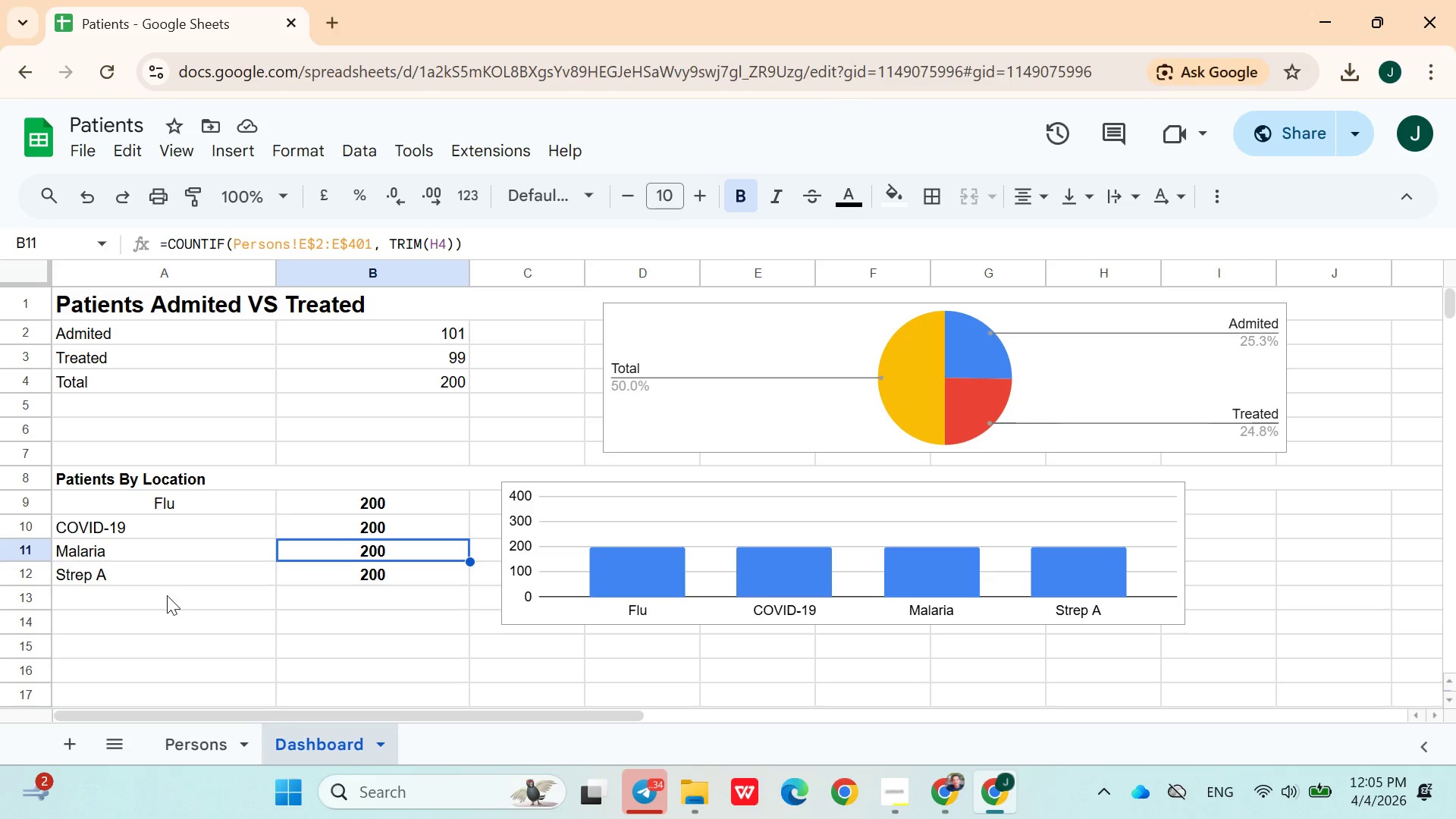 
double_click([157, 599])
 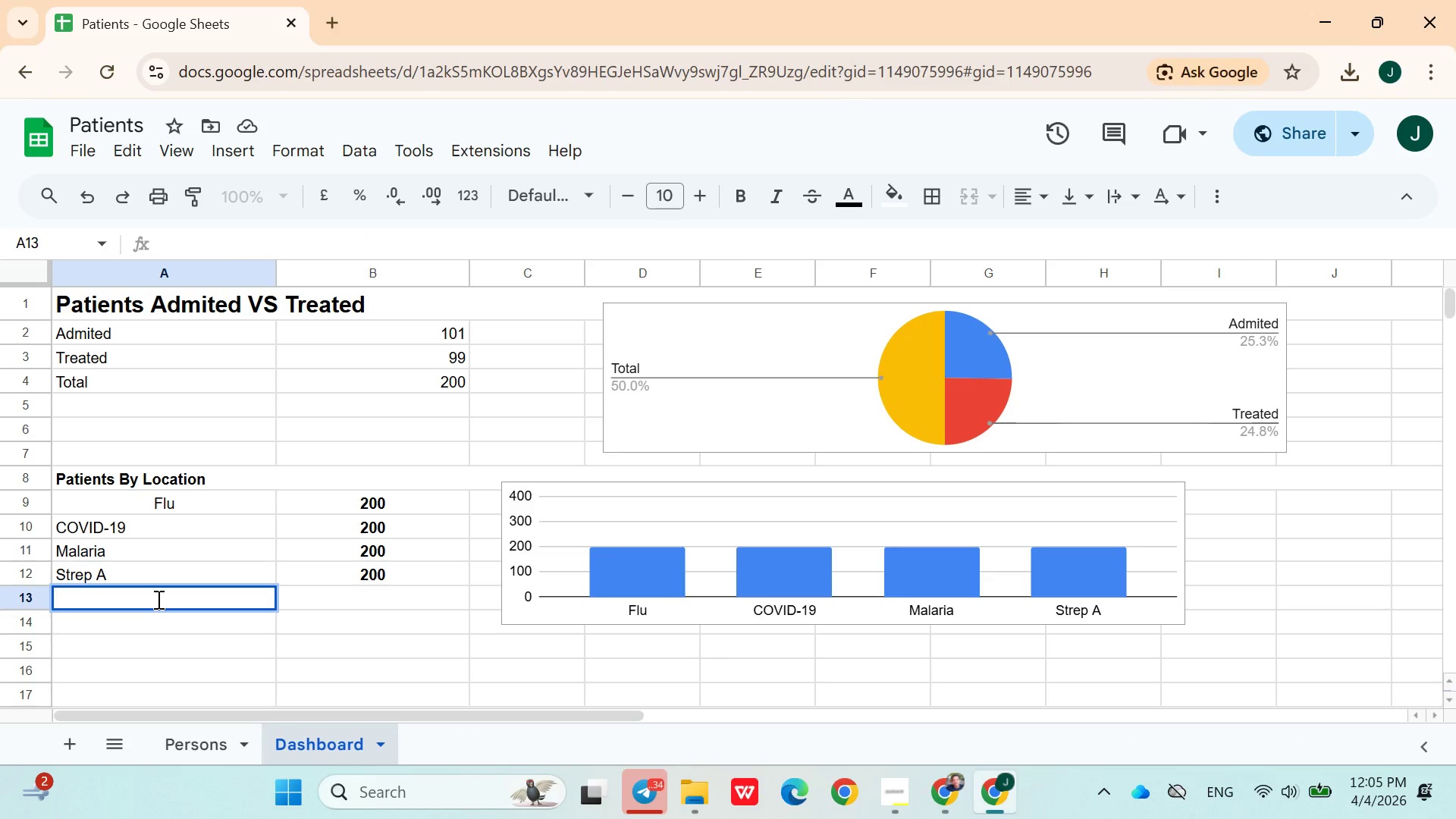 
key(Control+ControlLeft)
 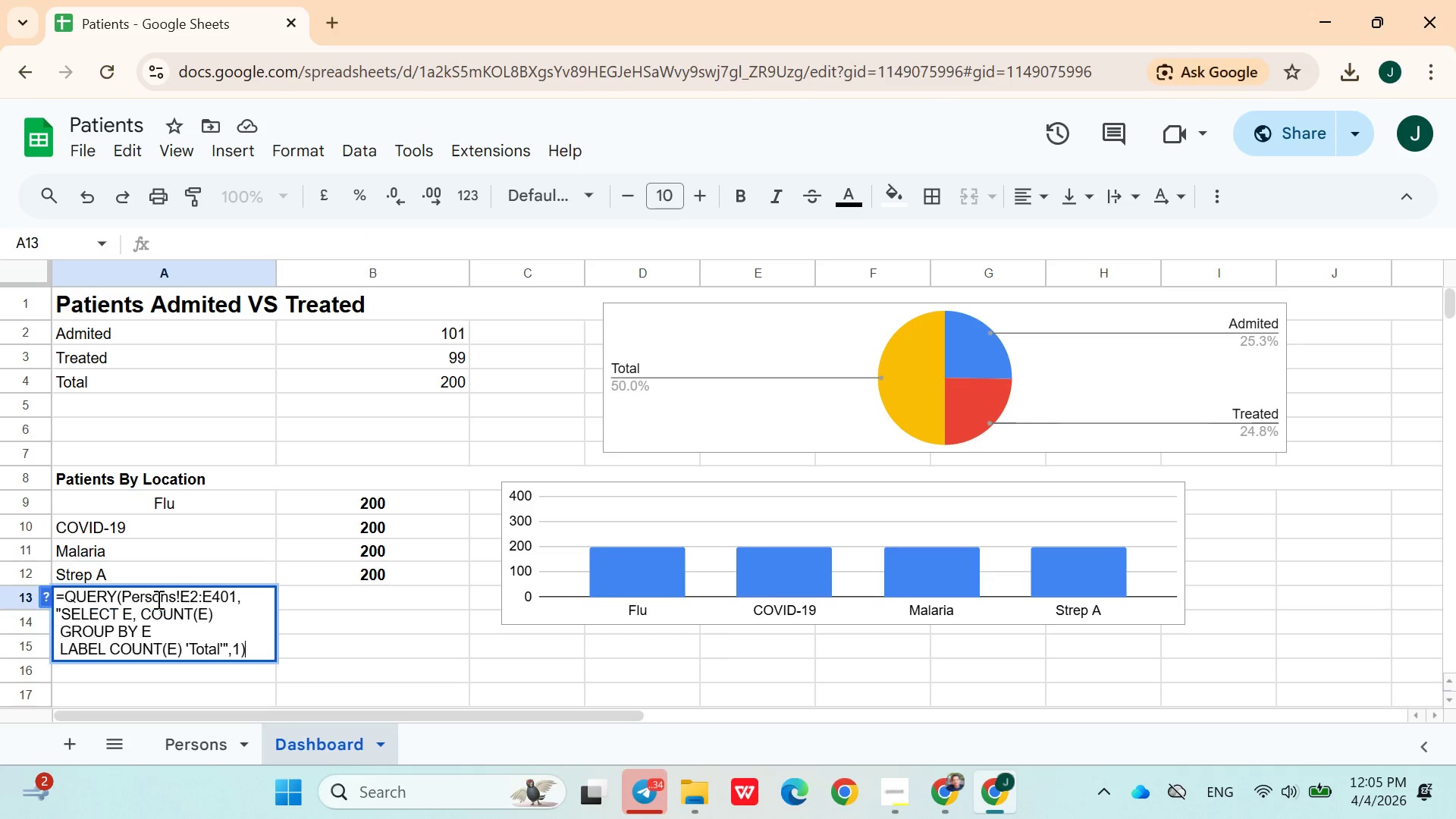 
key(Control+V)
 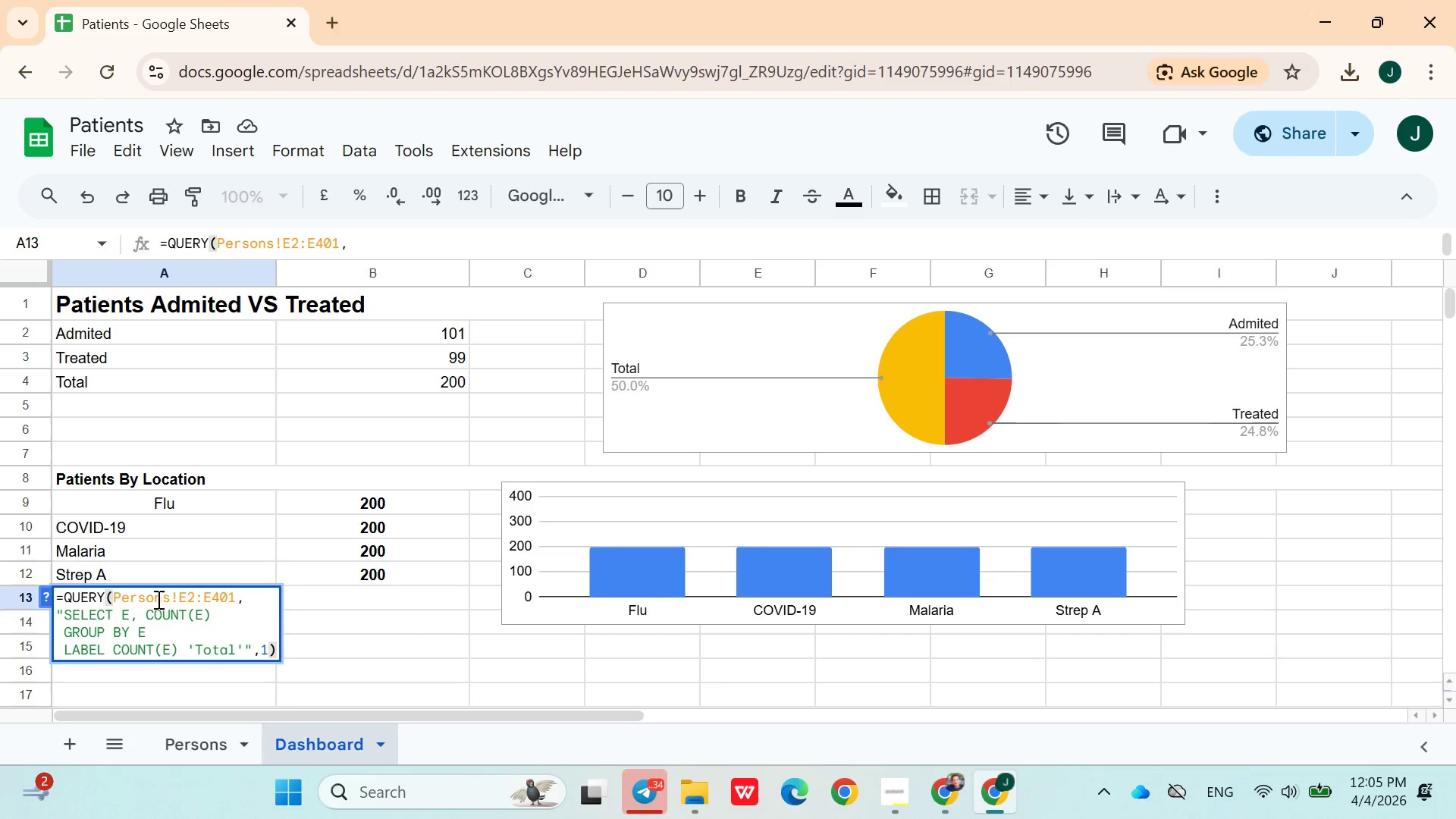 
key(Enter)
 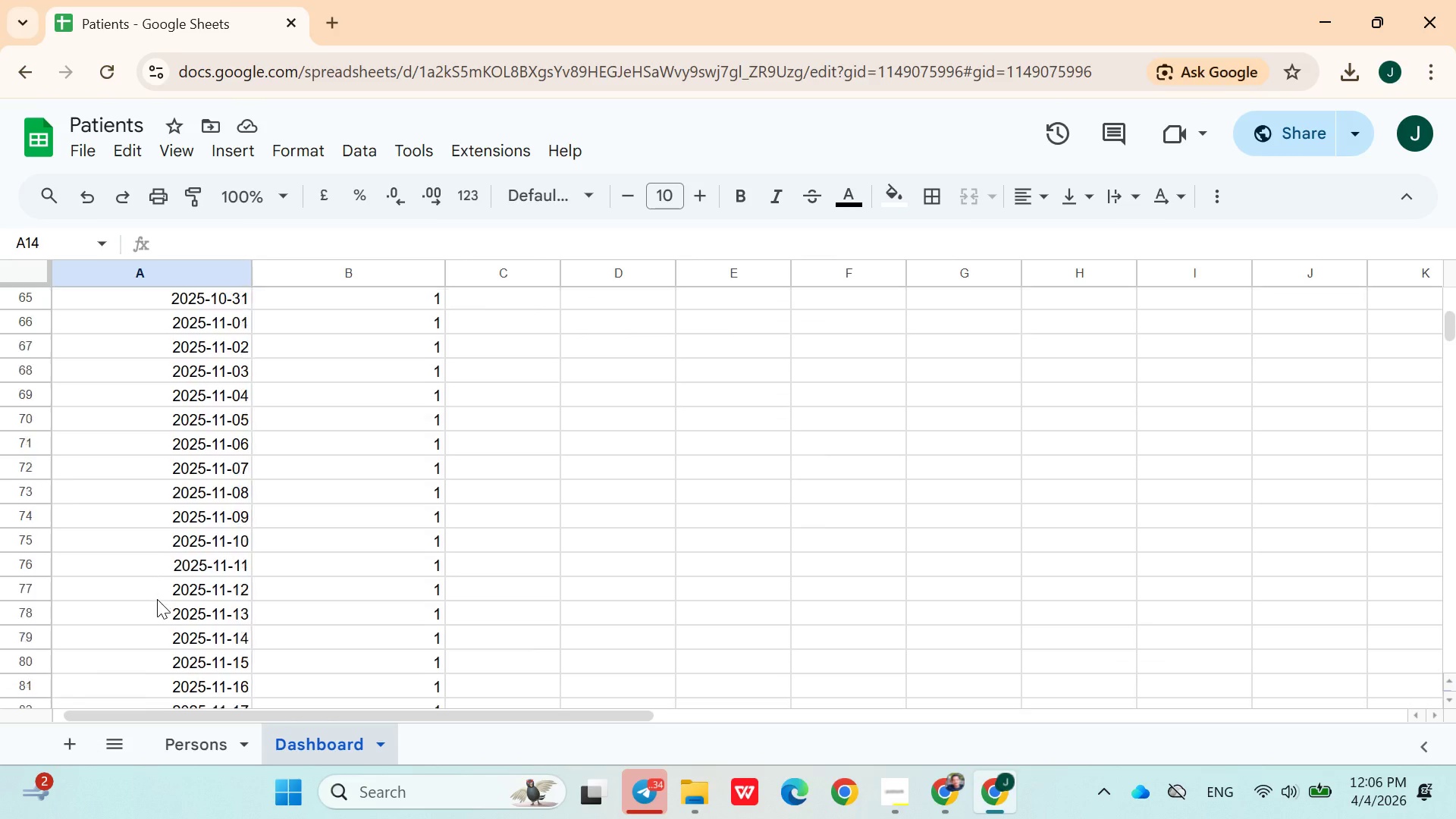 
wait(25.2)
 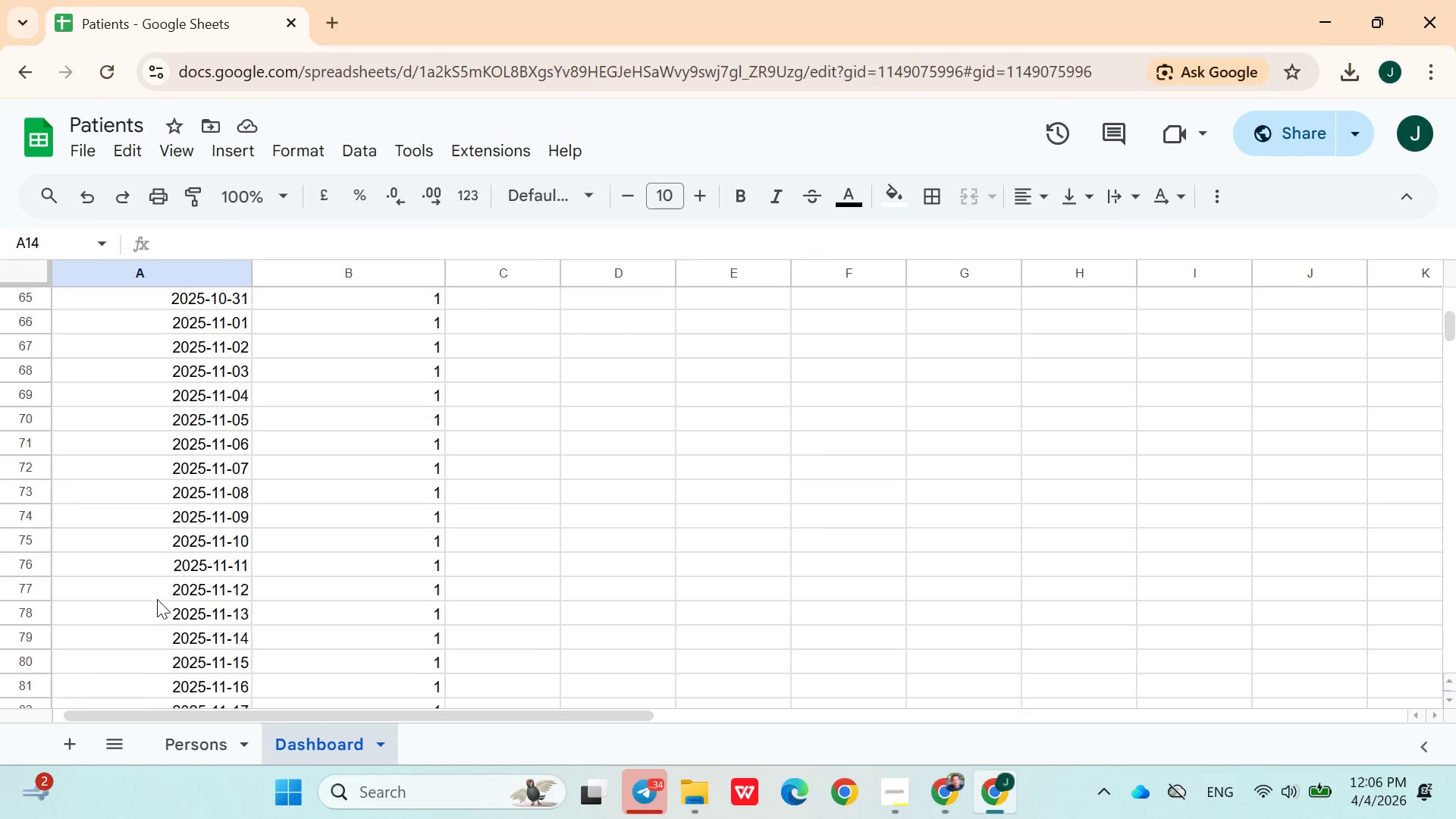 
left_click([944, 789])
 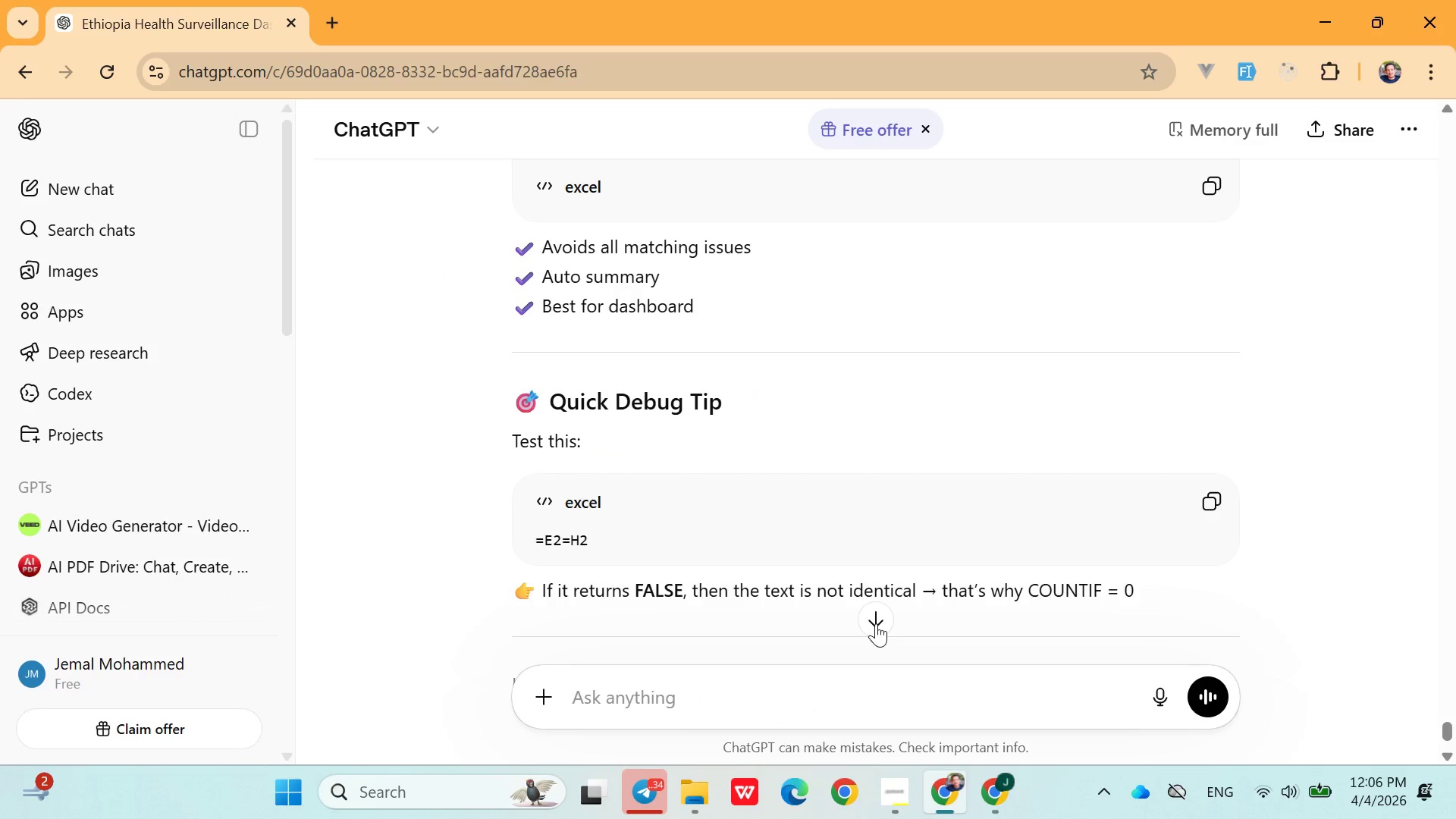 
wait(9.47)
 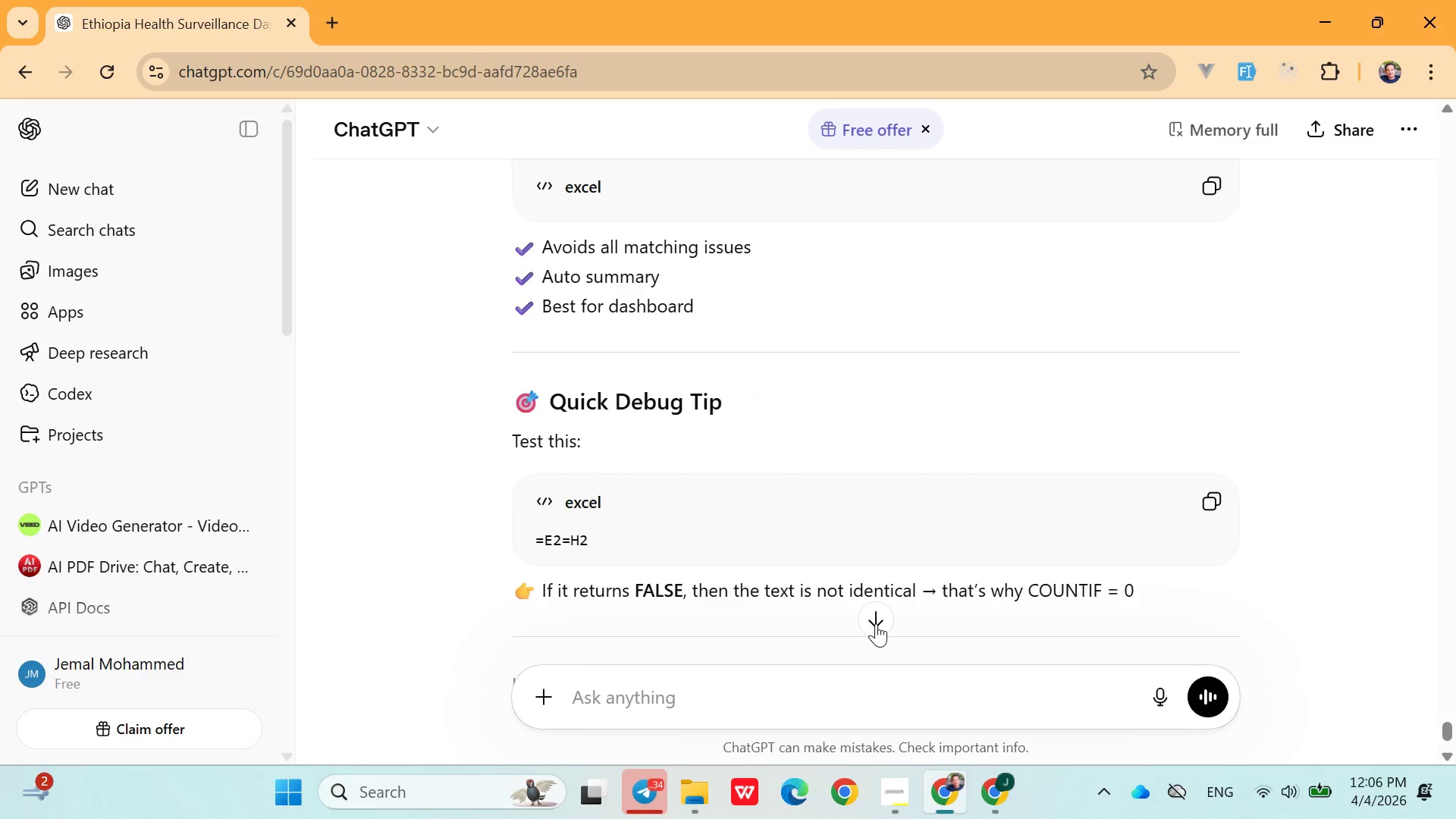 
left_click([1003, 802])
 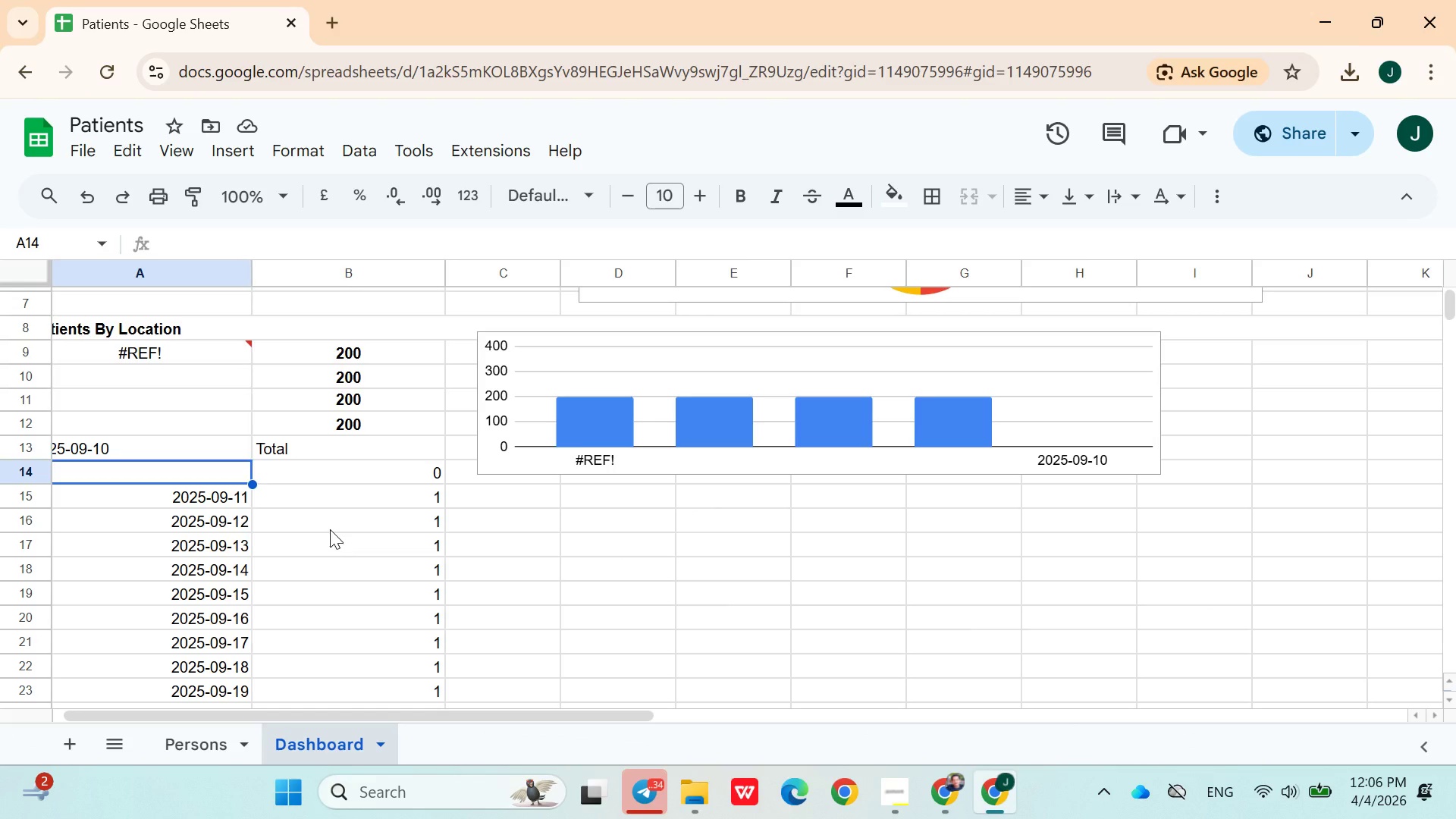 
key(Control+Z)
 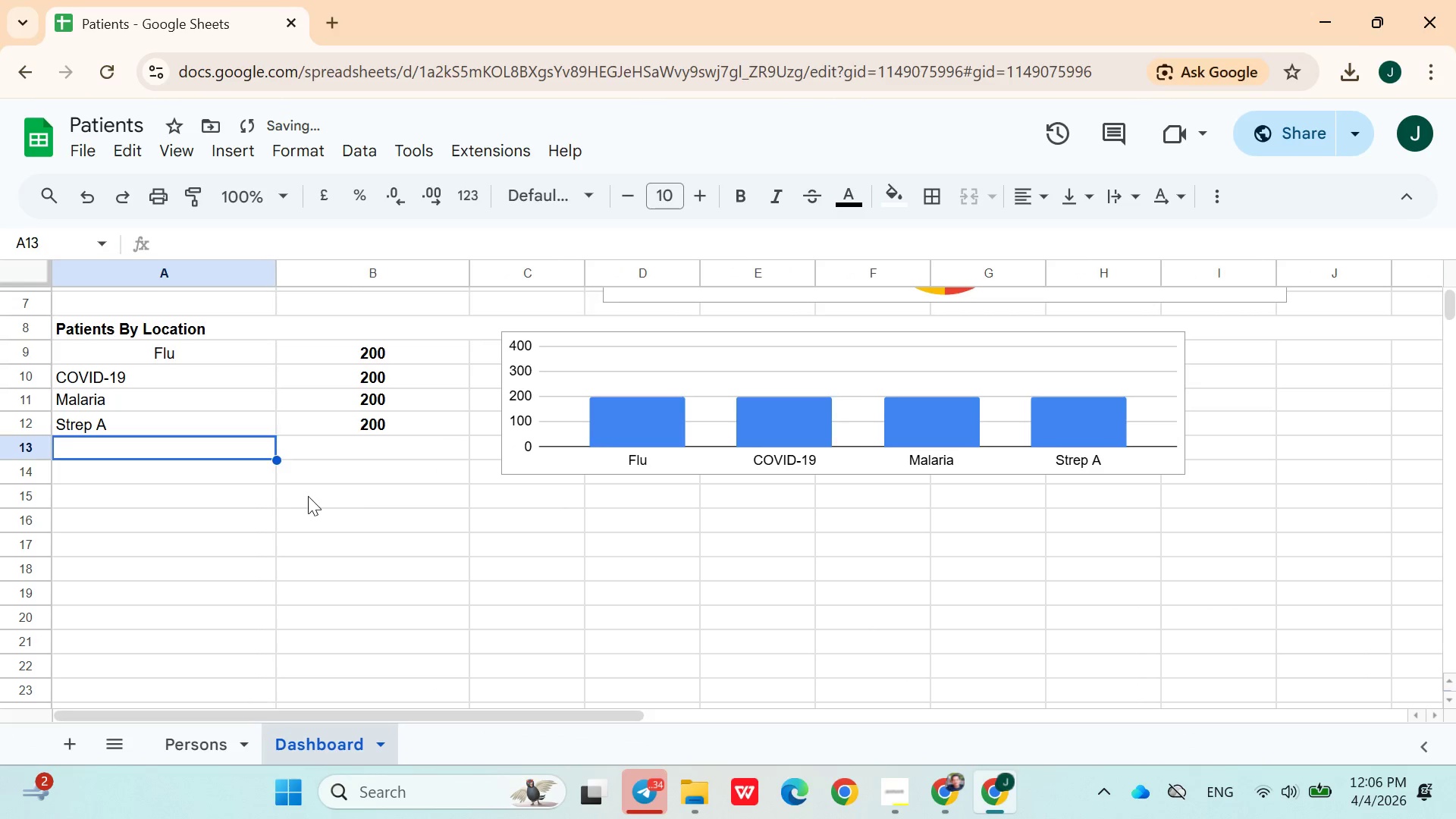 
left_click([300, 496])
 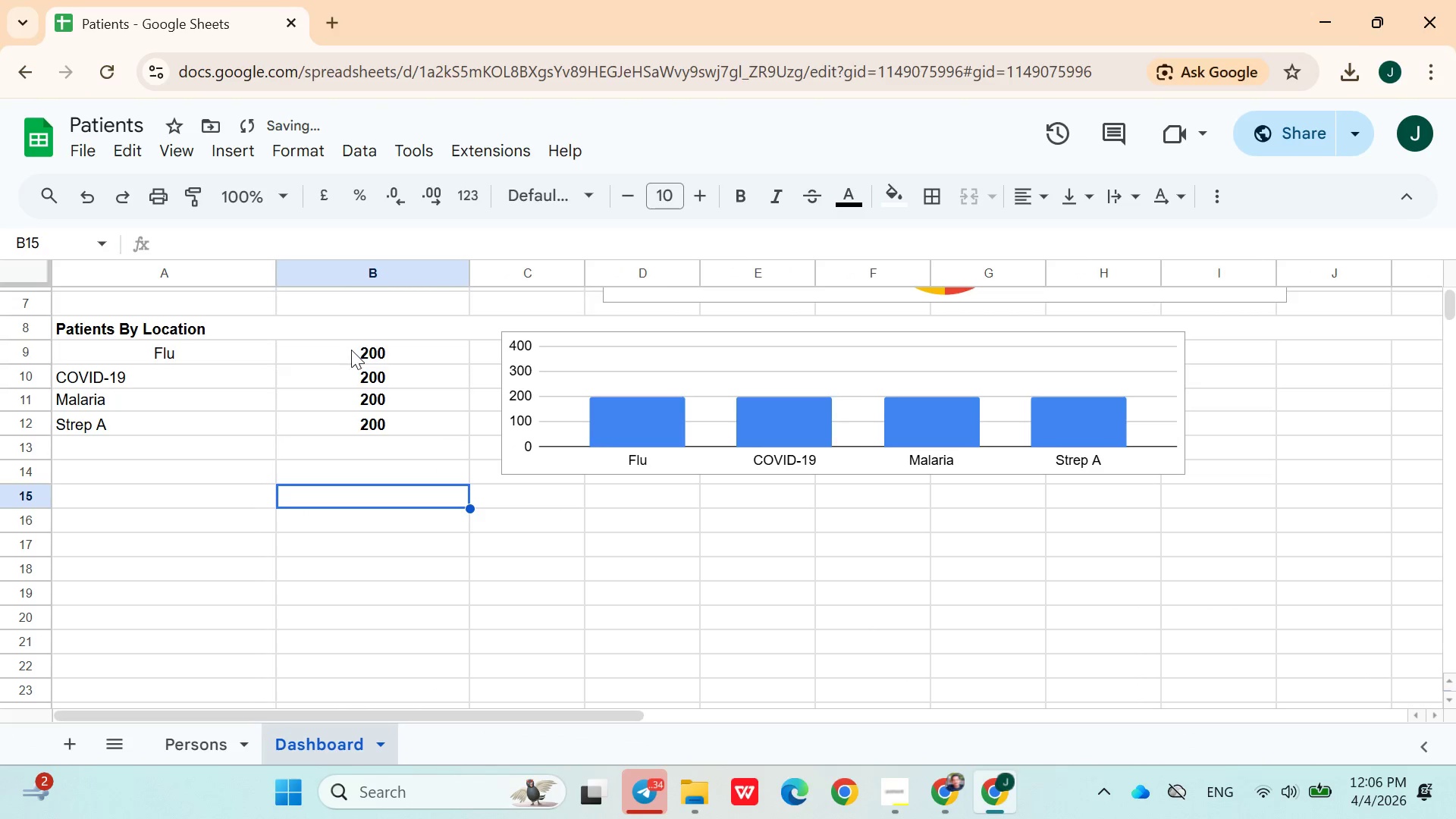 
double_click([352, 353])
 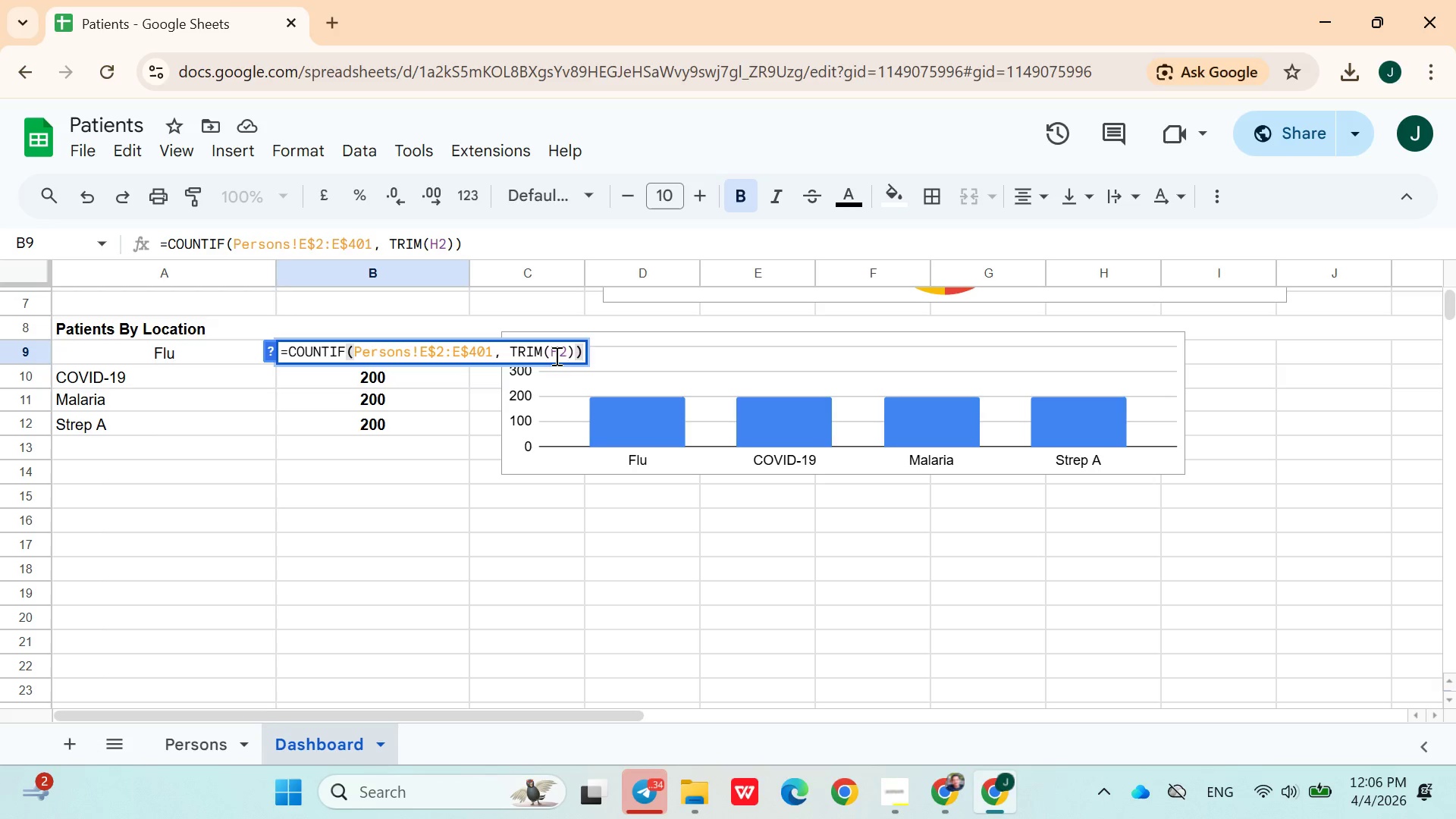 
wait(5.77)
 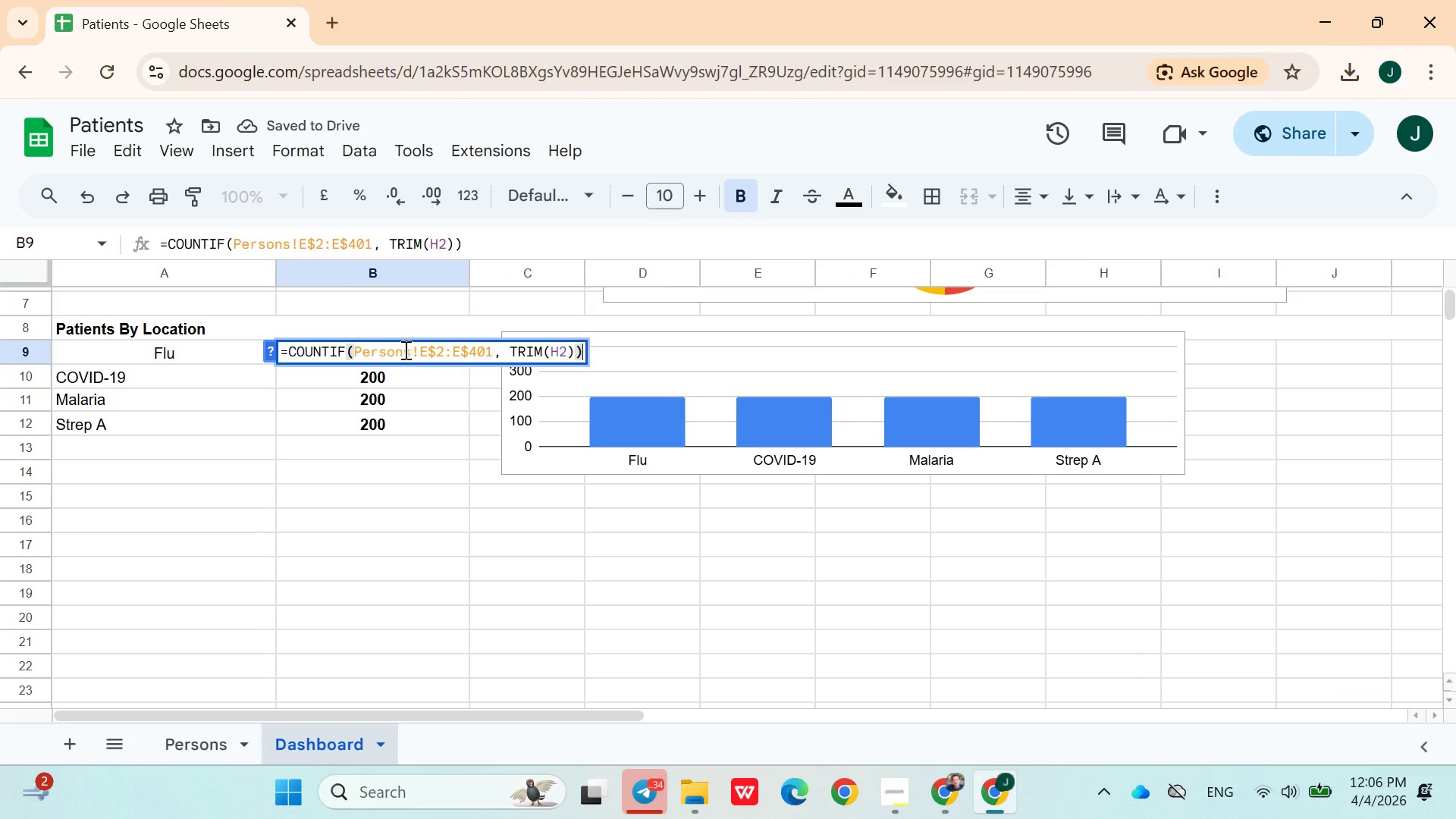 
double_click([423, 383])
 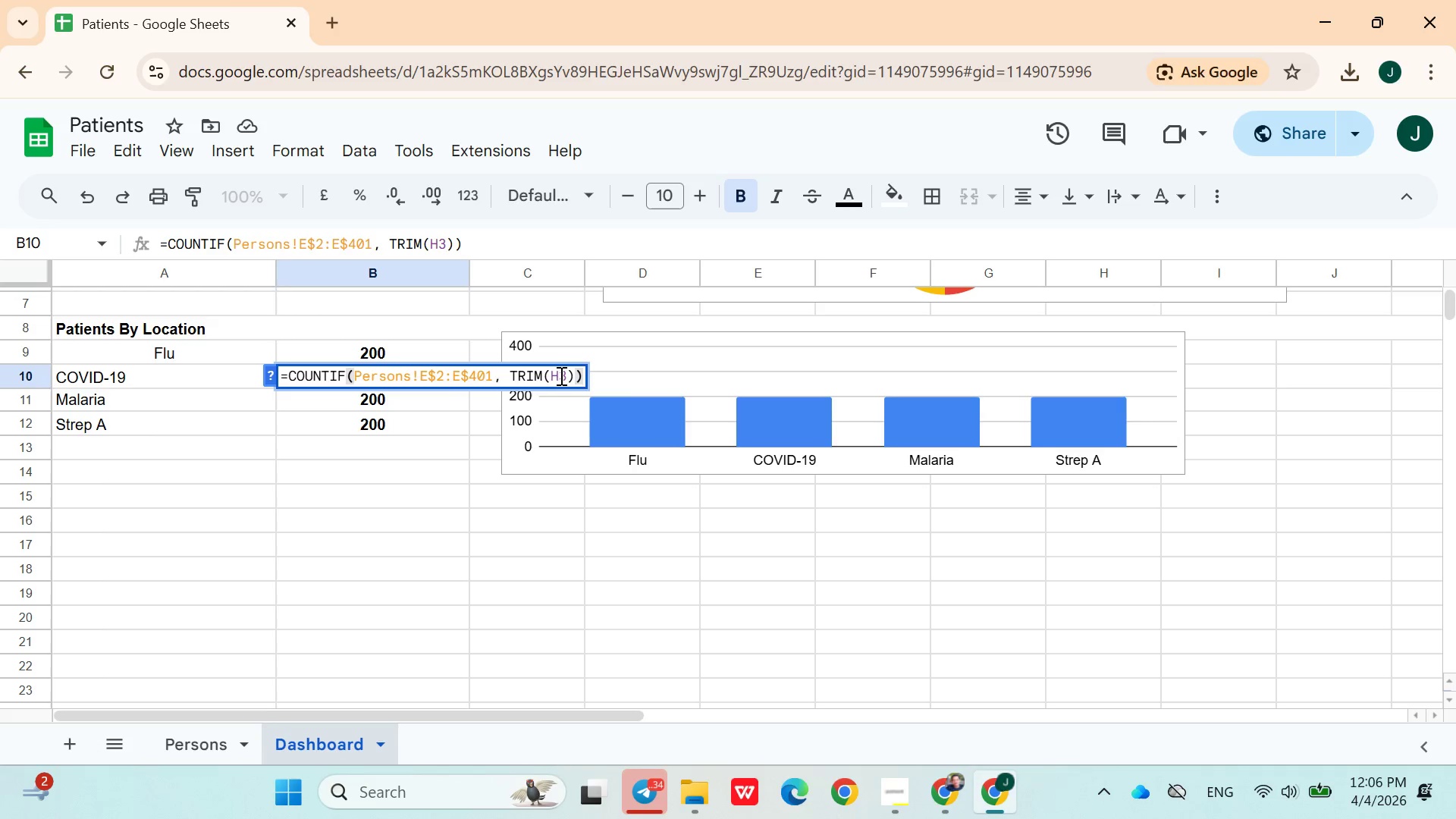 
left_click([565, 378])
 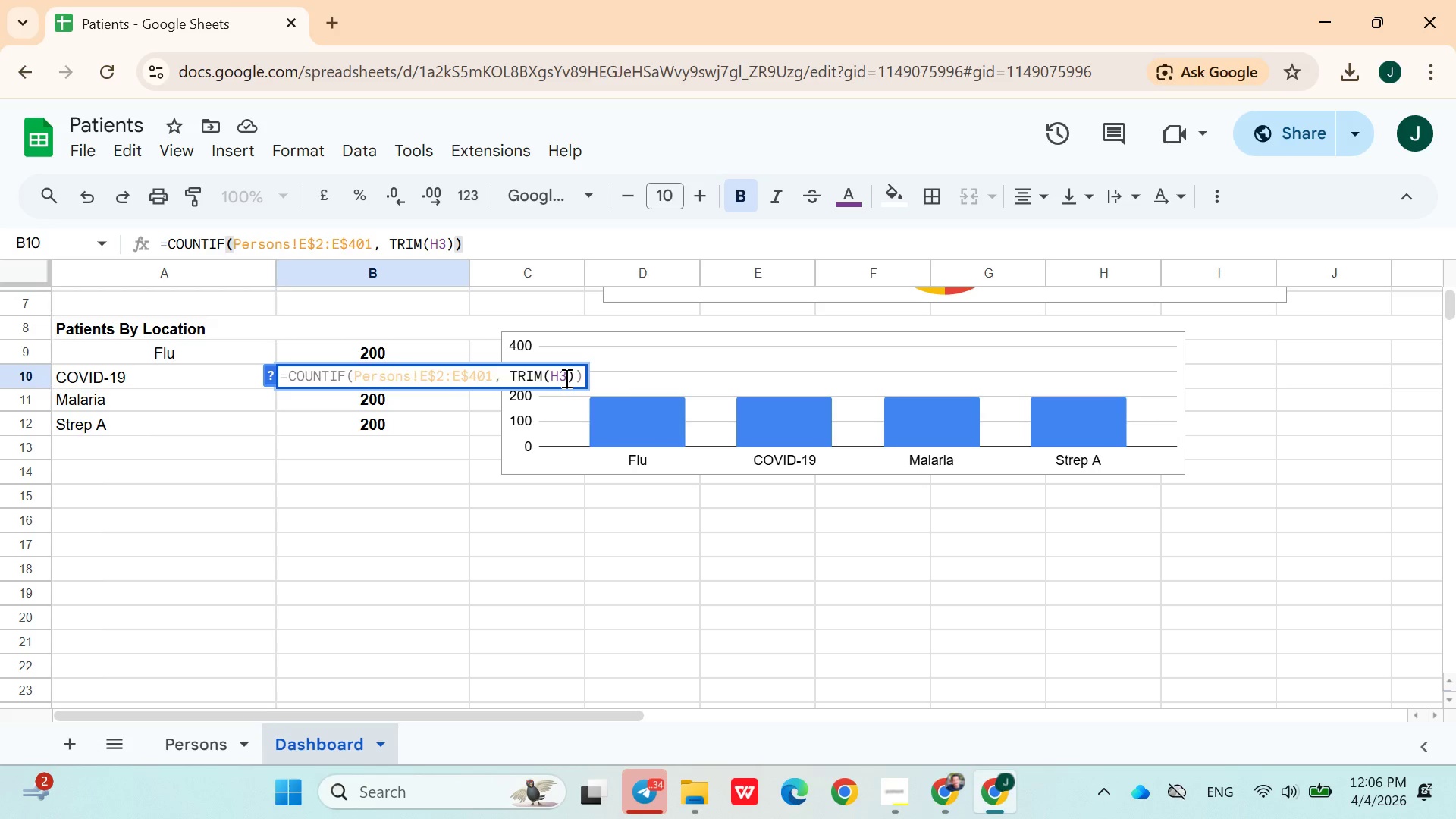 
key(Backspace)
 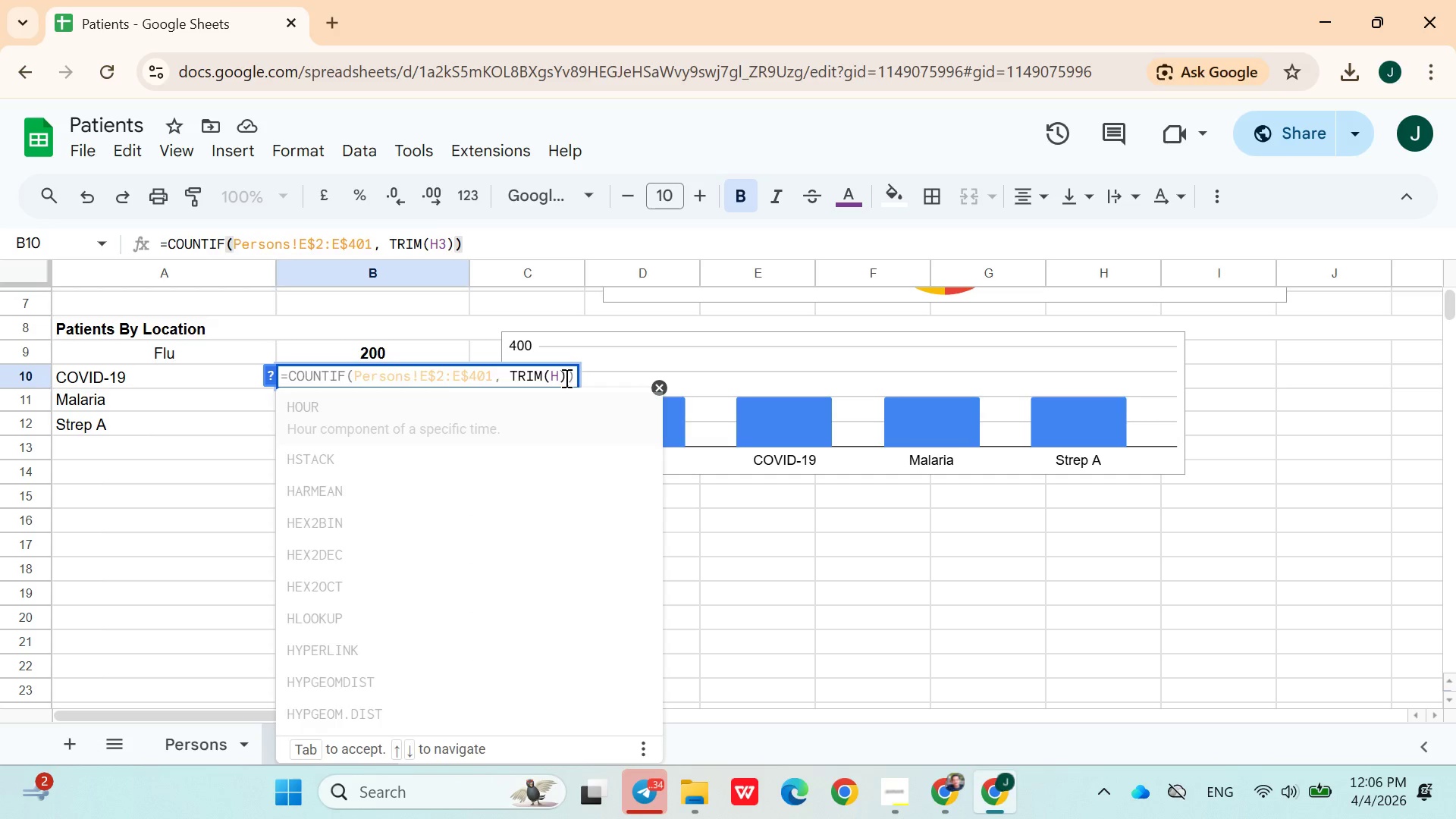 
key(2)
 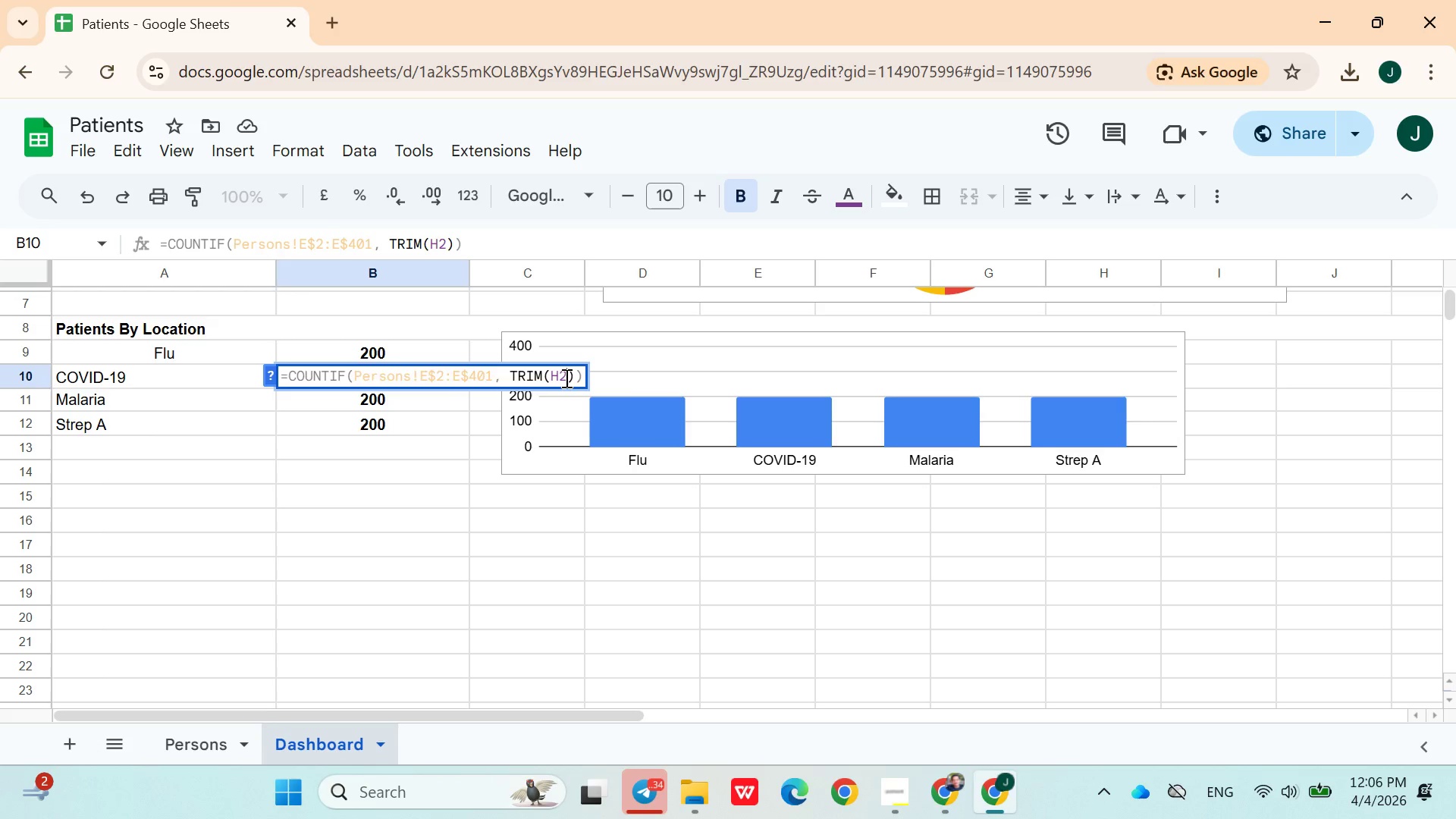 
key(Enter)
 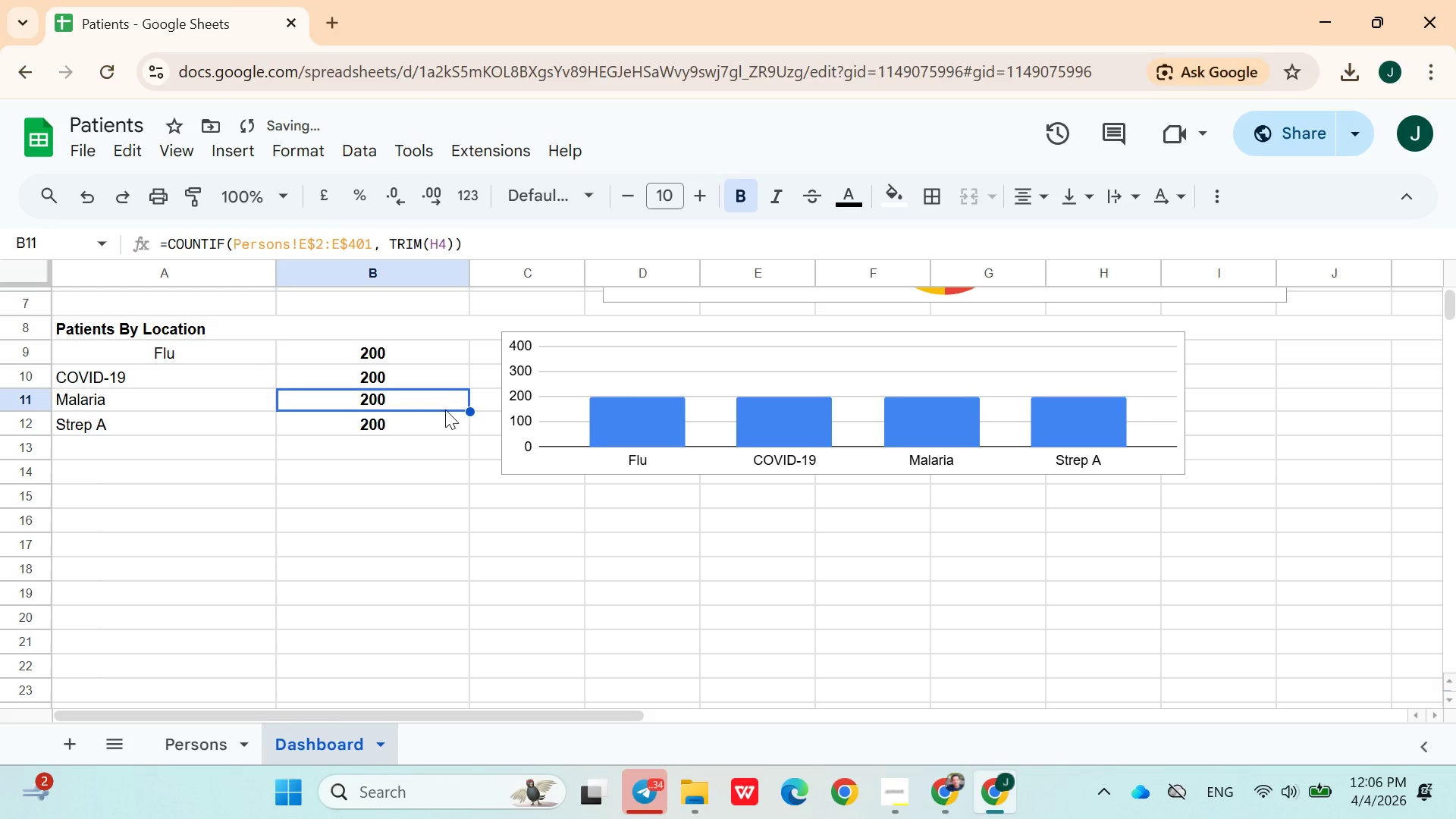 
double_click([438, 411])
 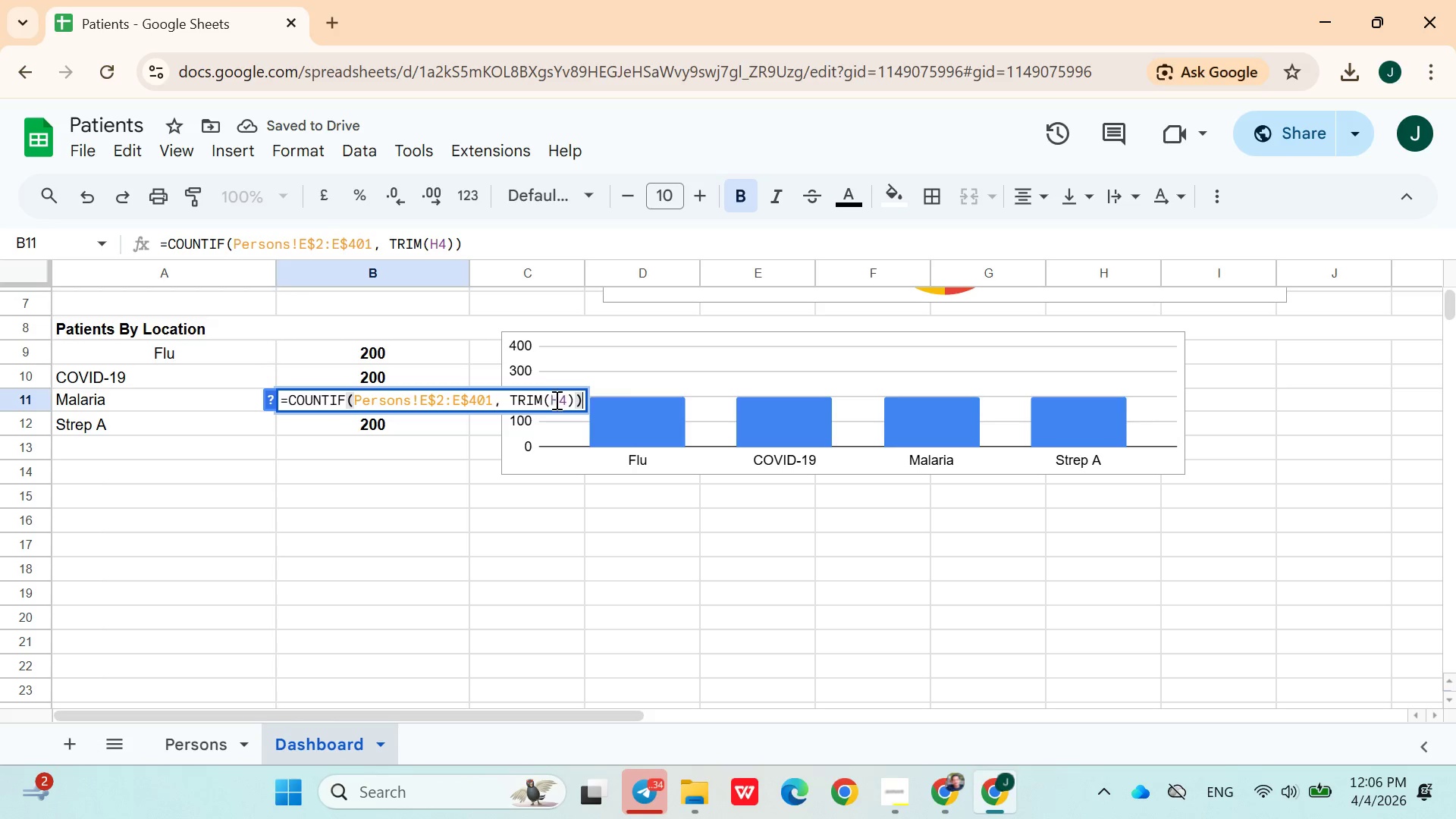 
left_click([566, 403])
 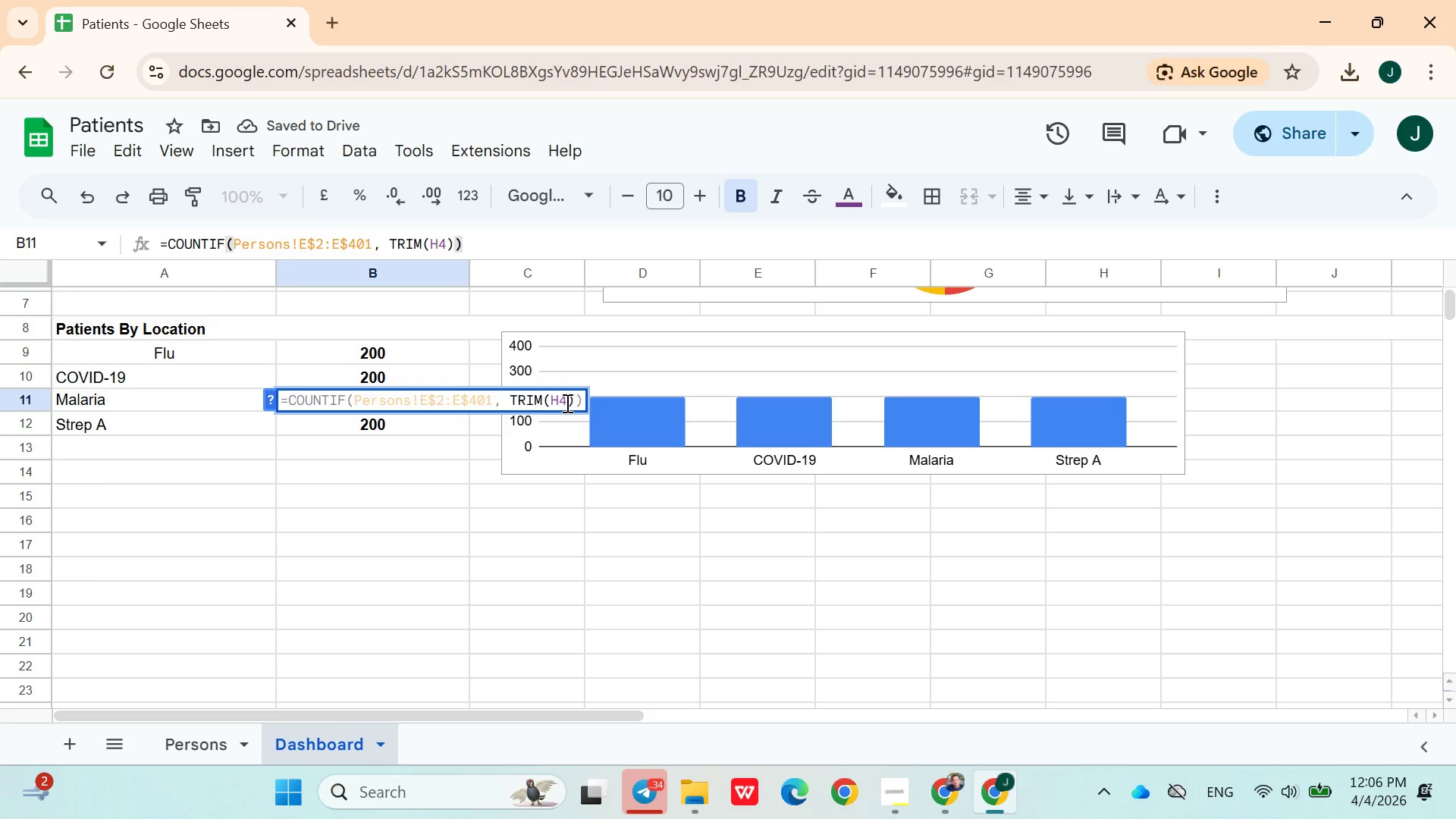 
key(Backspace)
 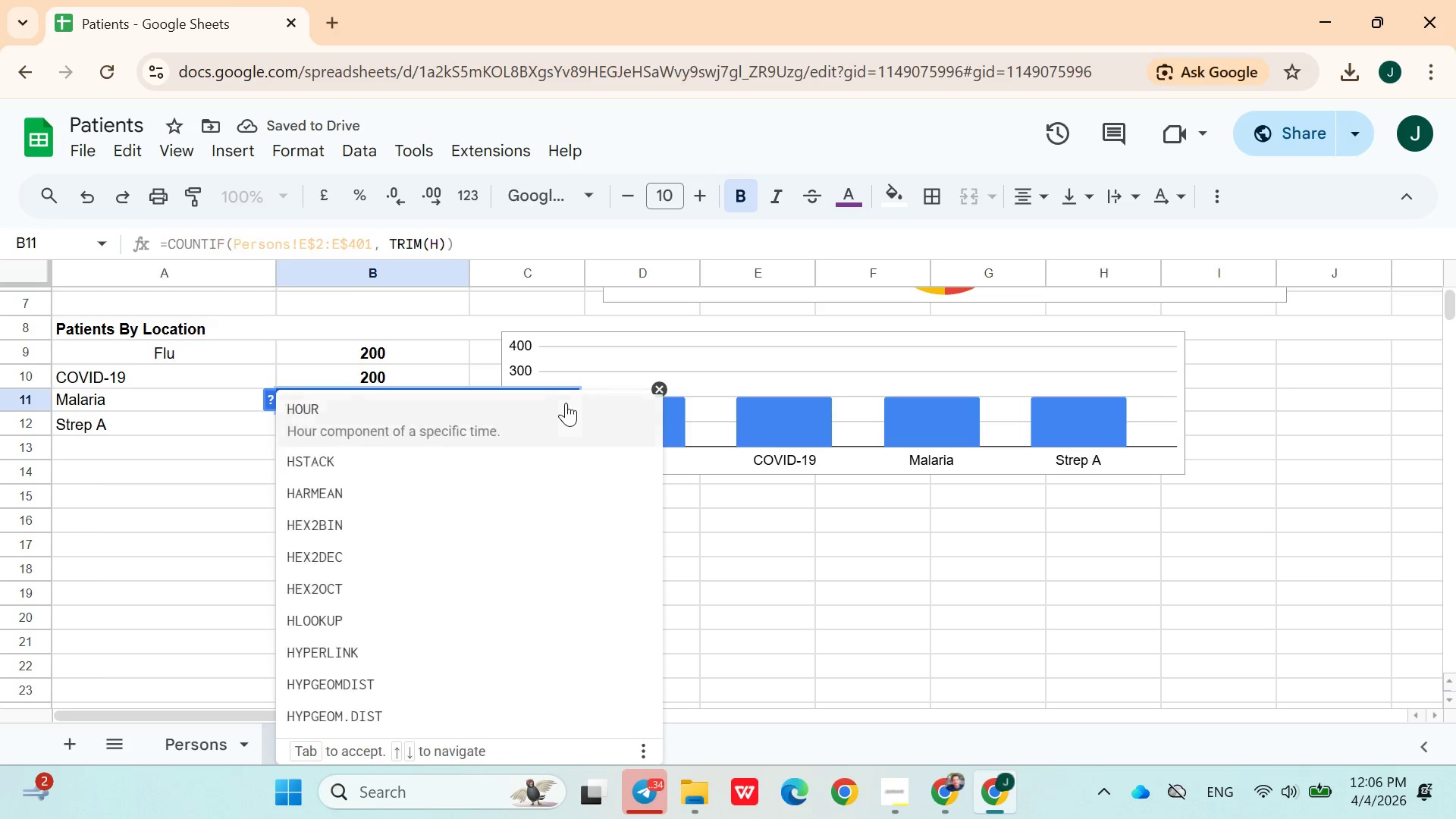 
key(2)
 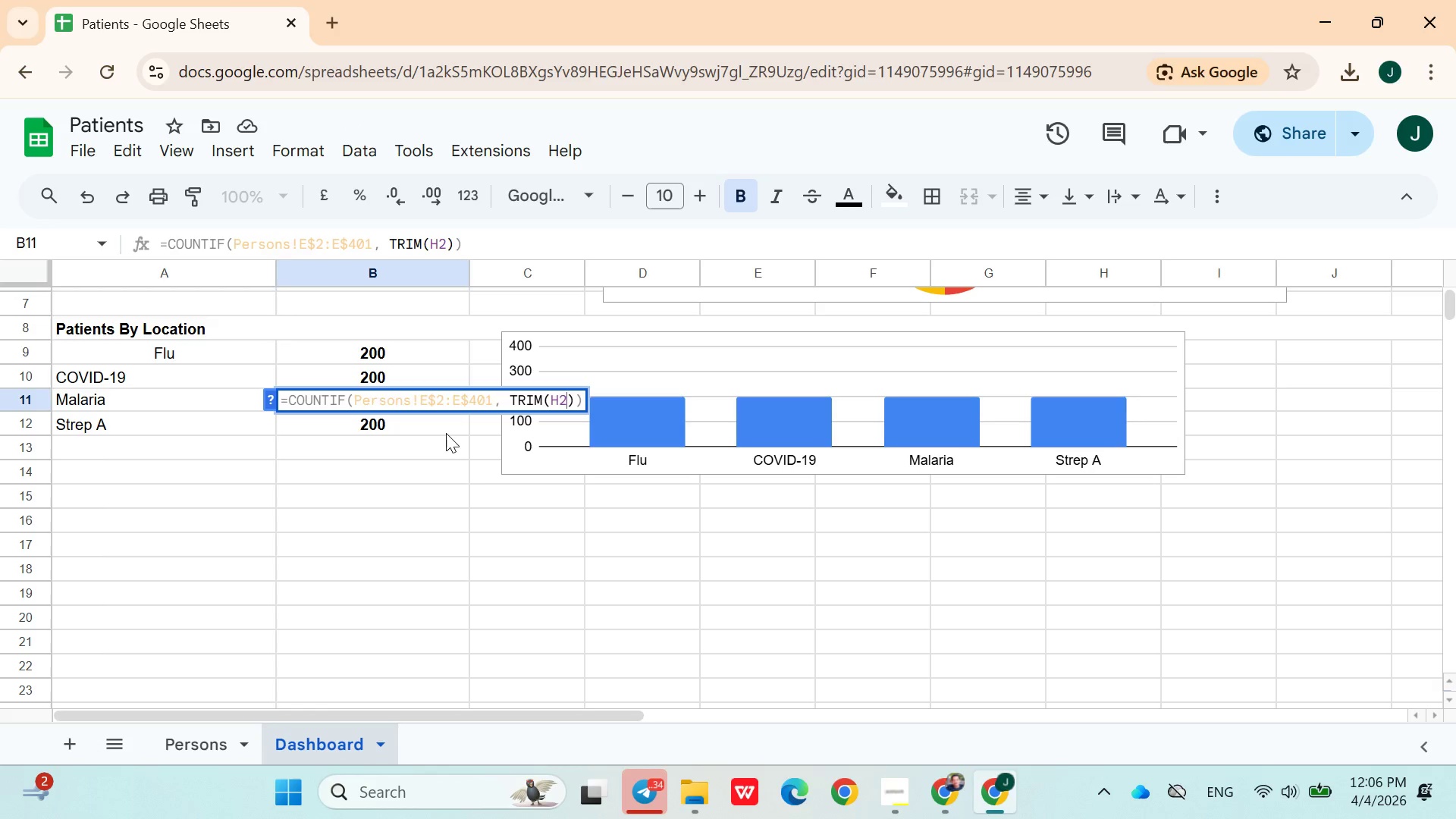 
left_click([431, 453])
 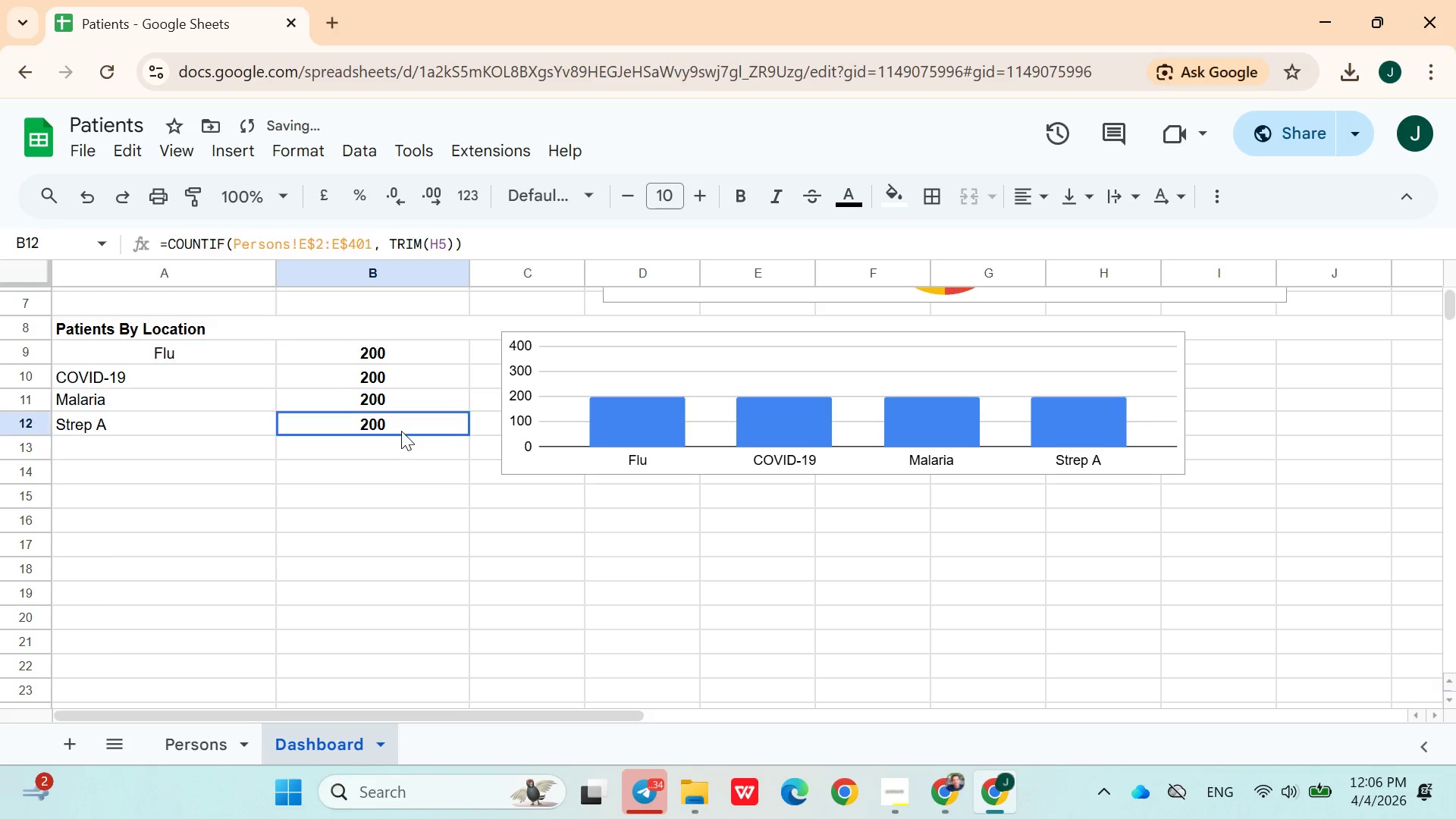 
double_click([401, 431])
 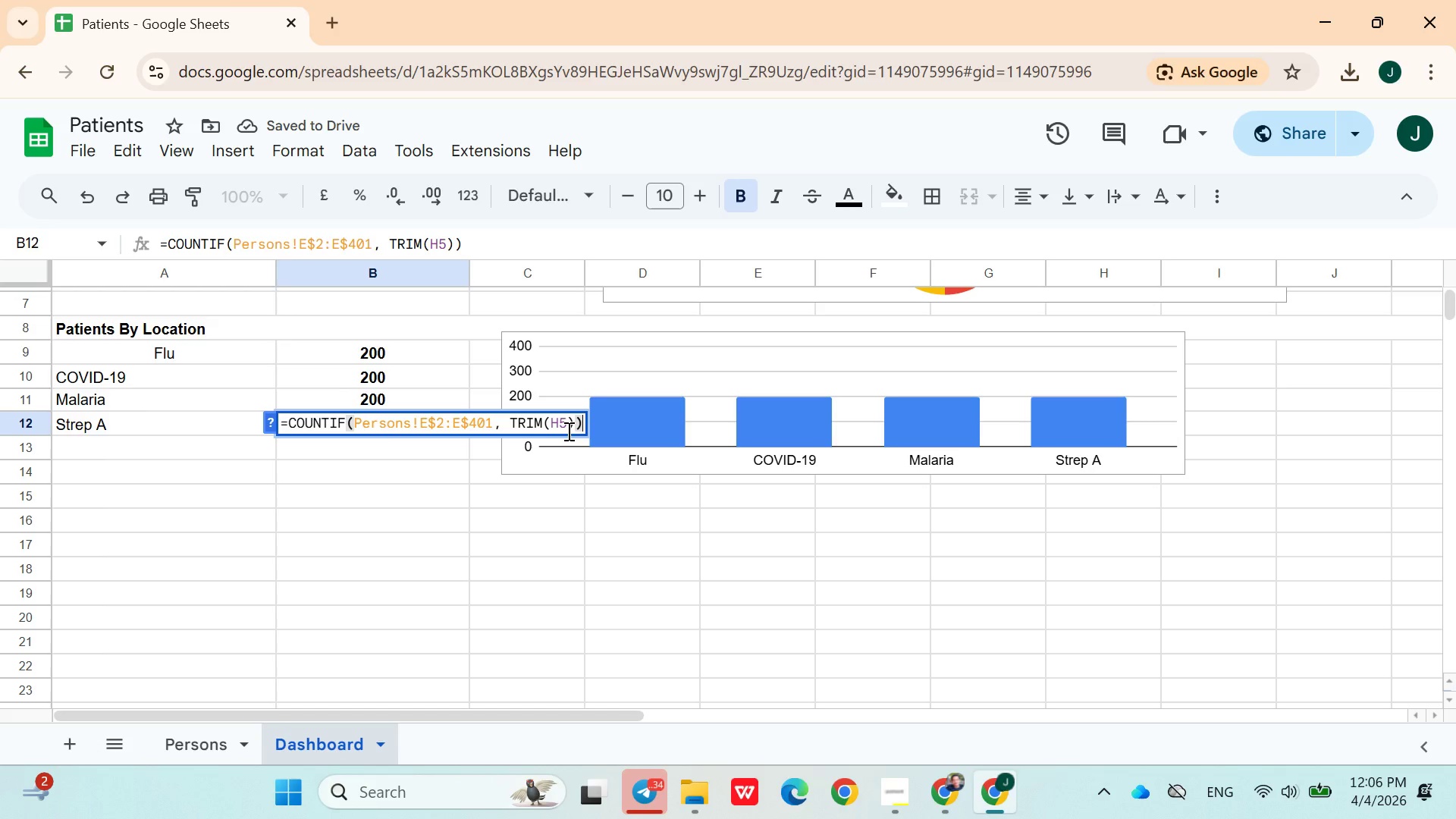 
left_click([566, 425])
 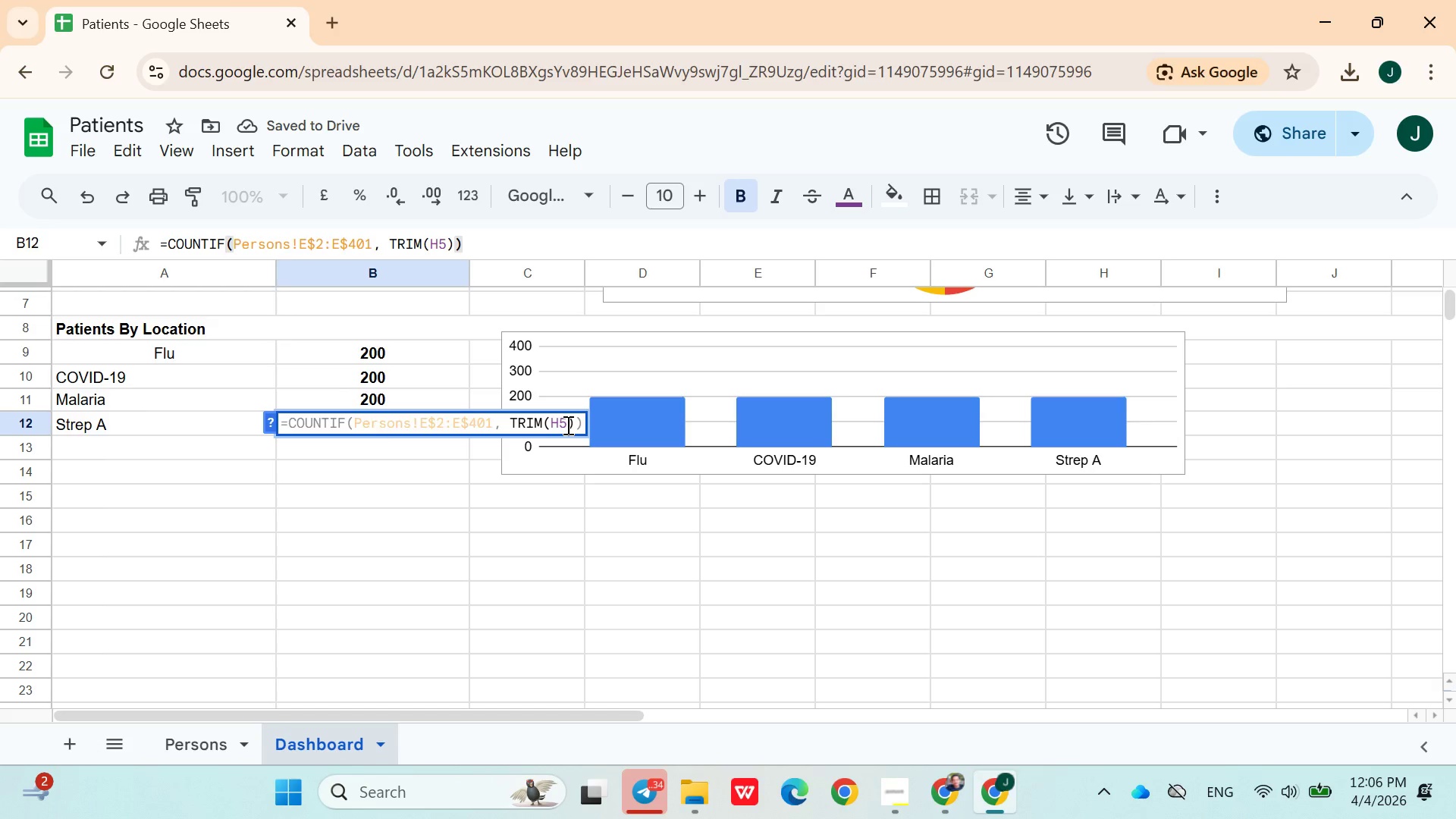 
key(Backspace)
 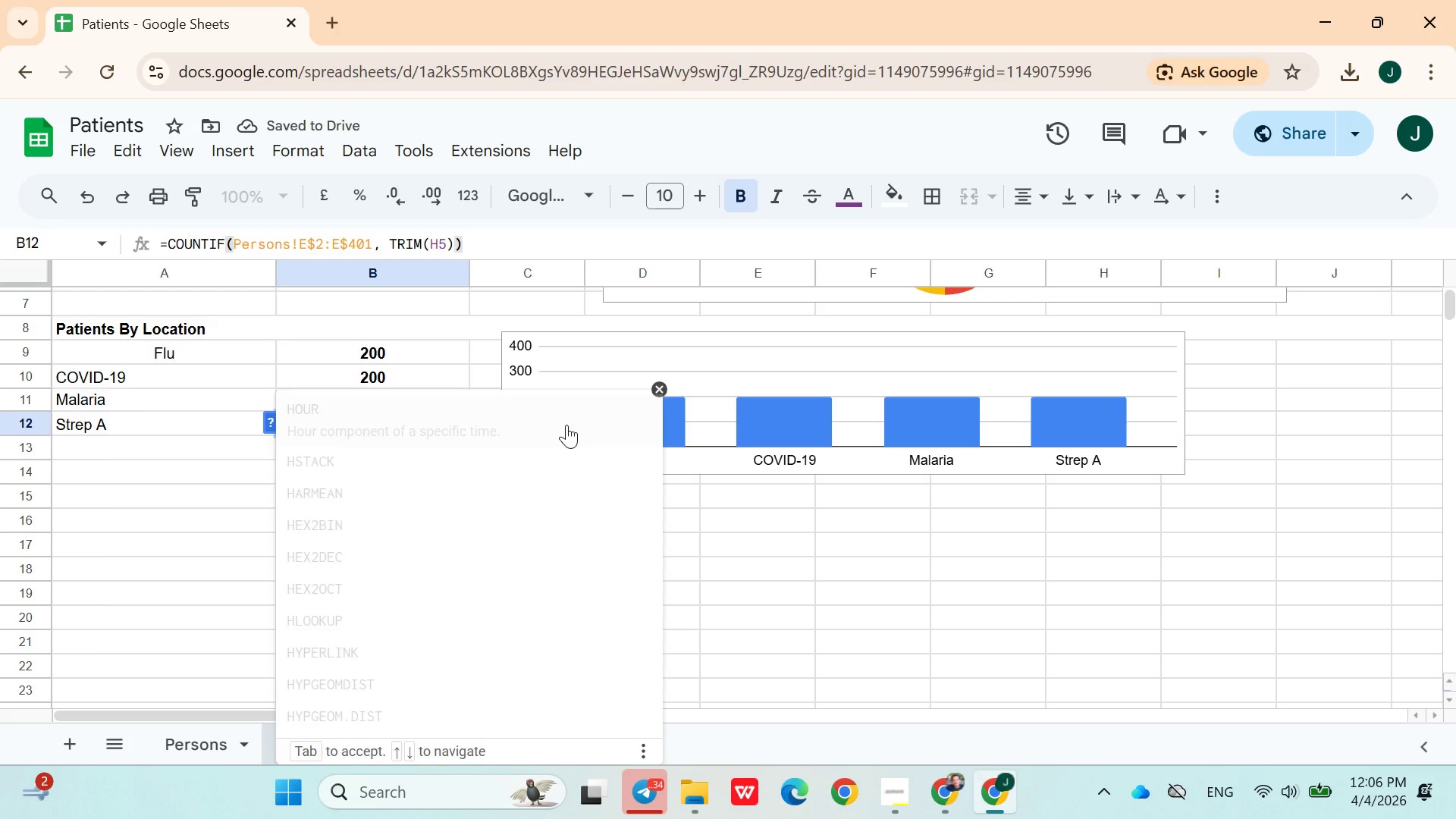 
key(2)
 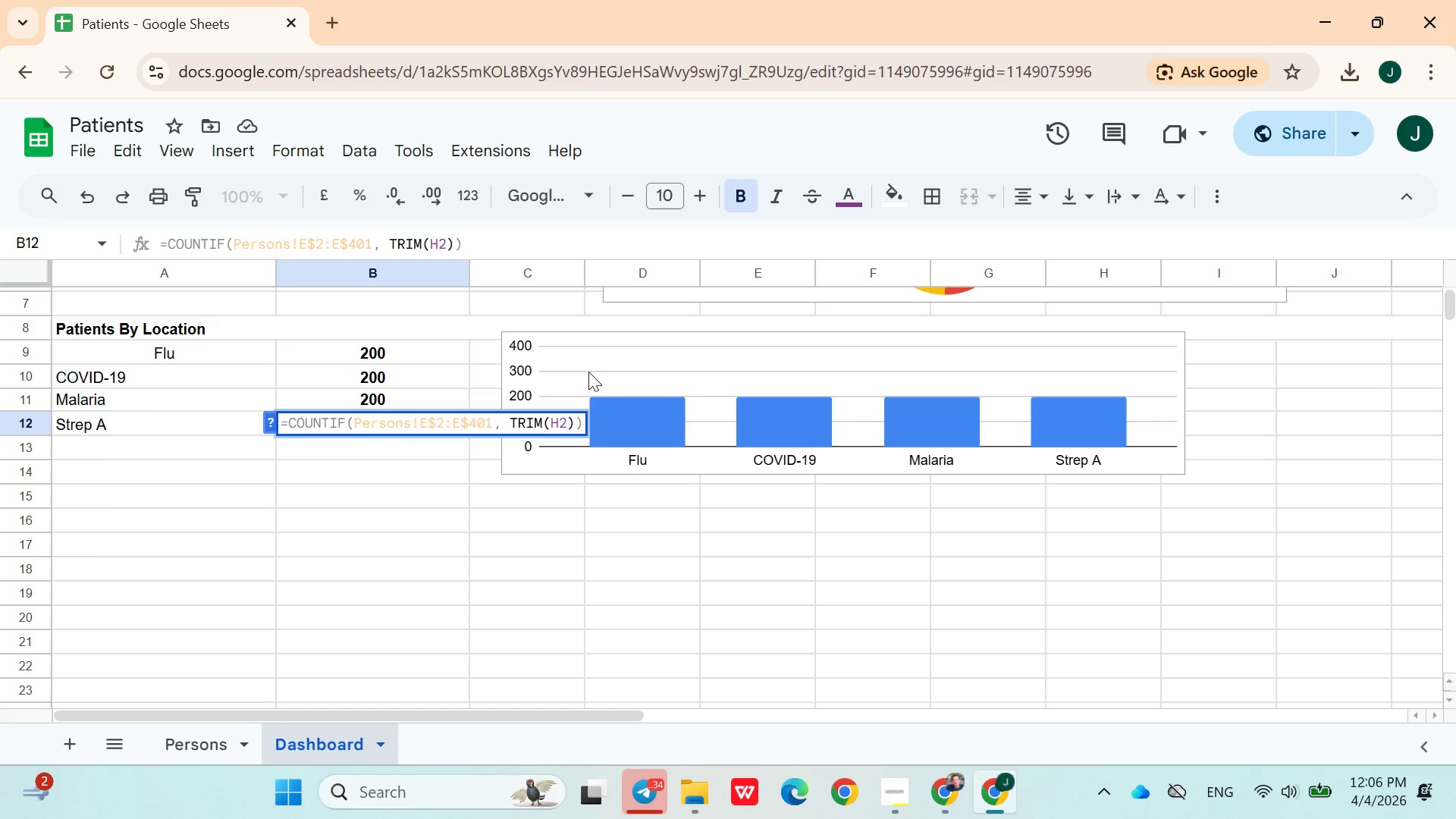 
left_click([590, 391])
 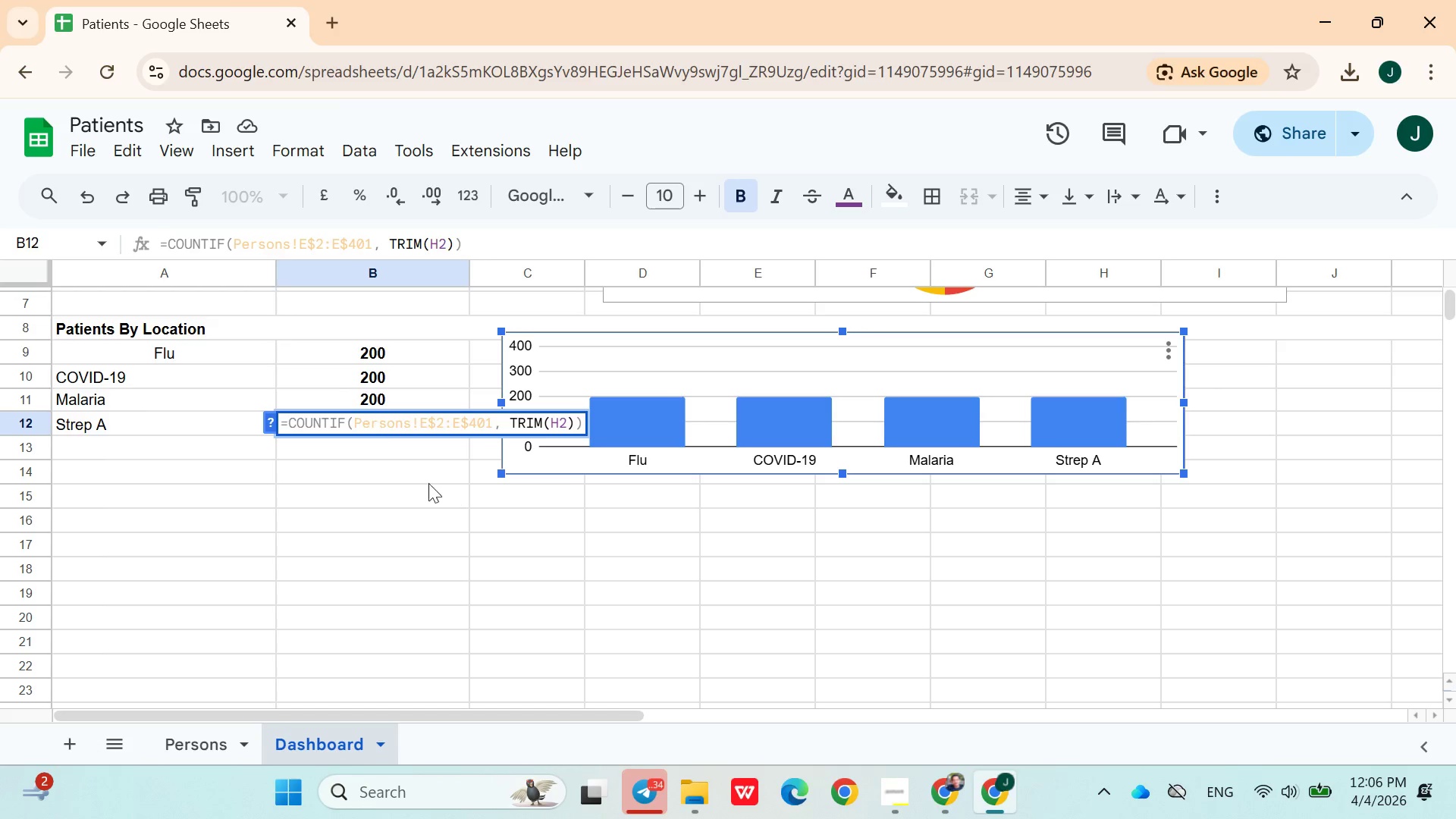 
left_click([417, 466])
 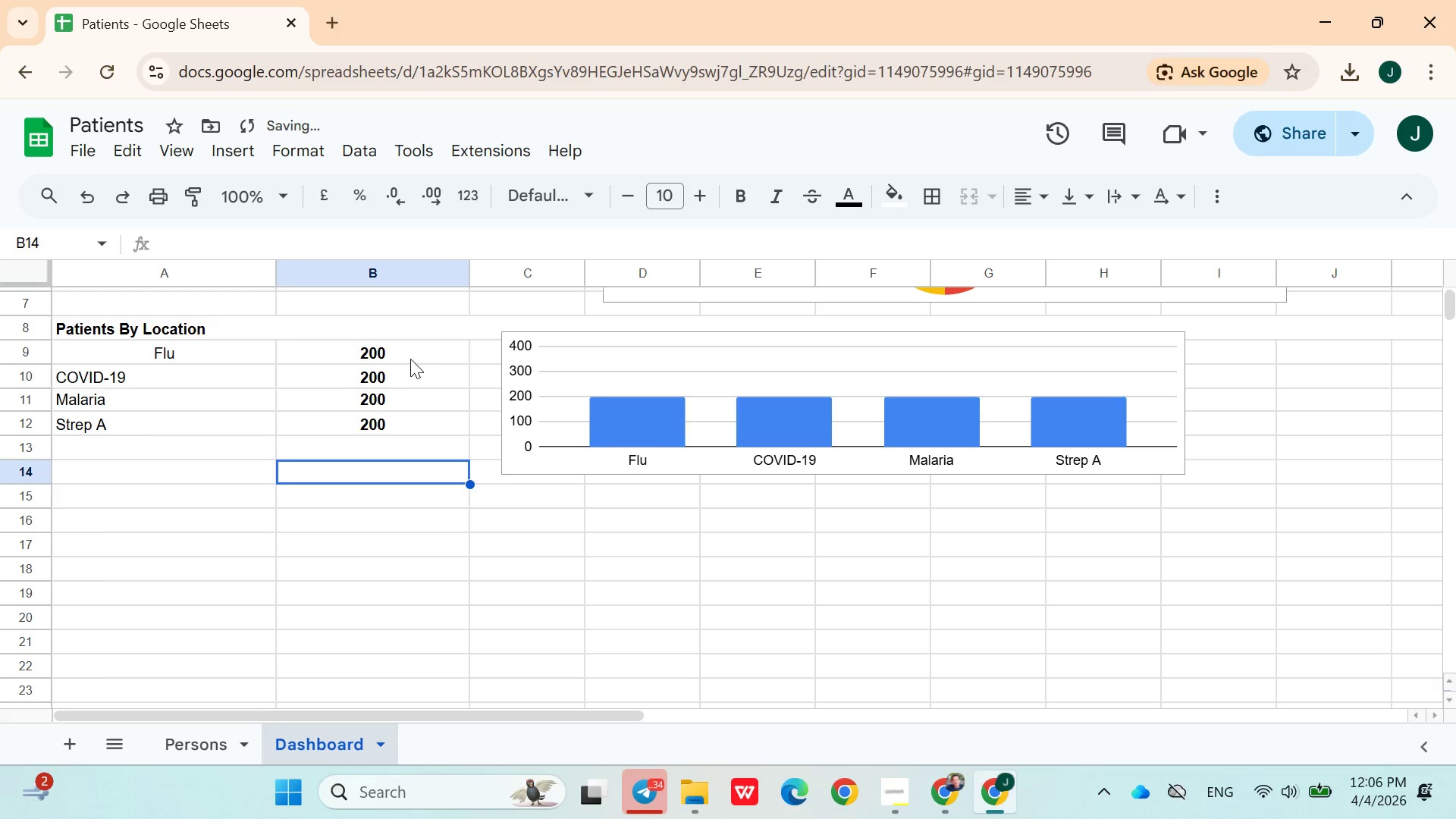 
double_click([397, 347])
 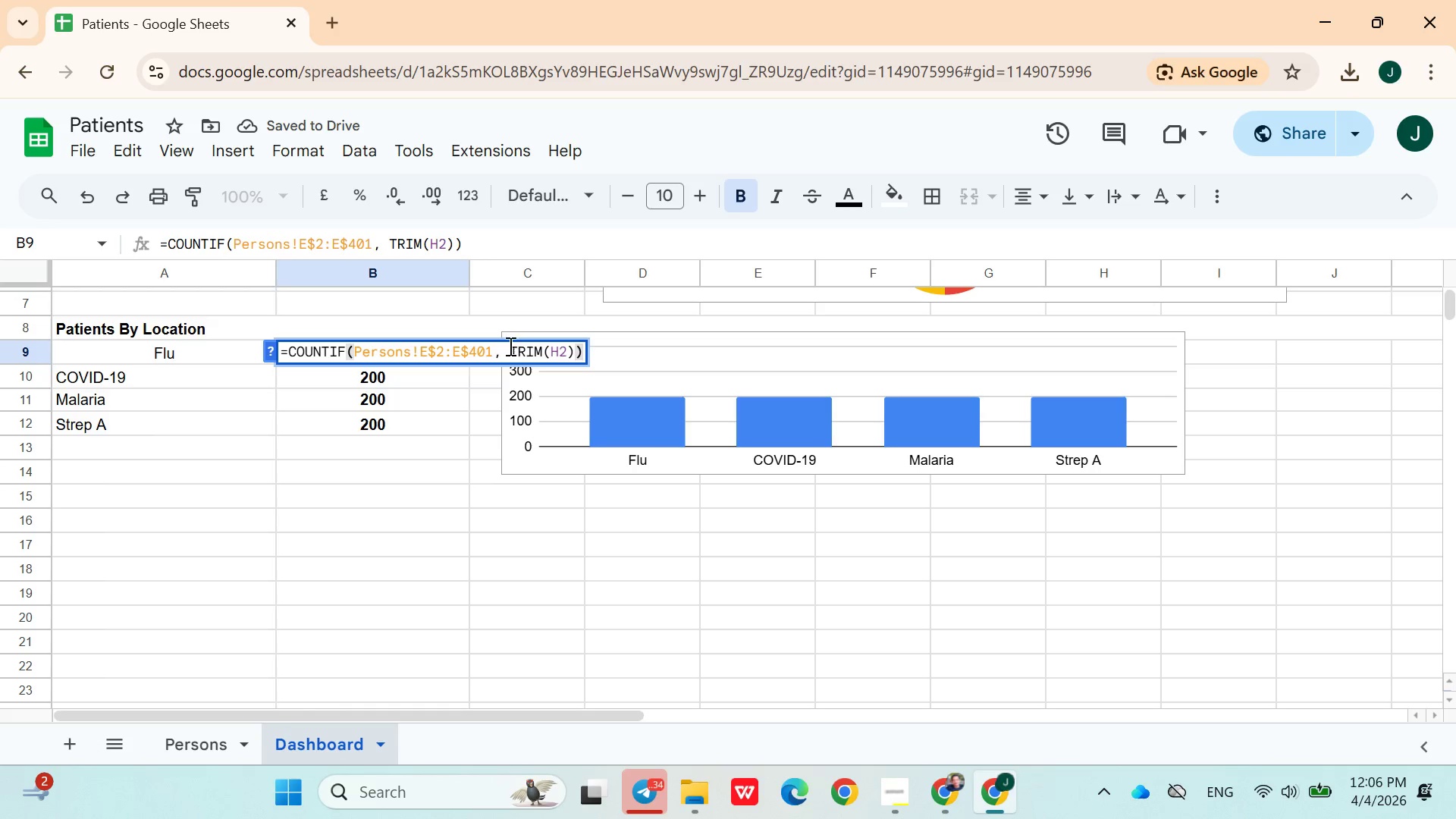 
left_click([507, 351])
 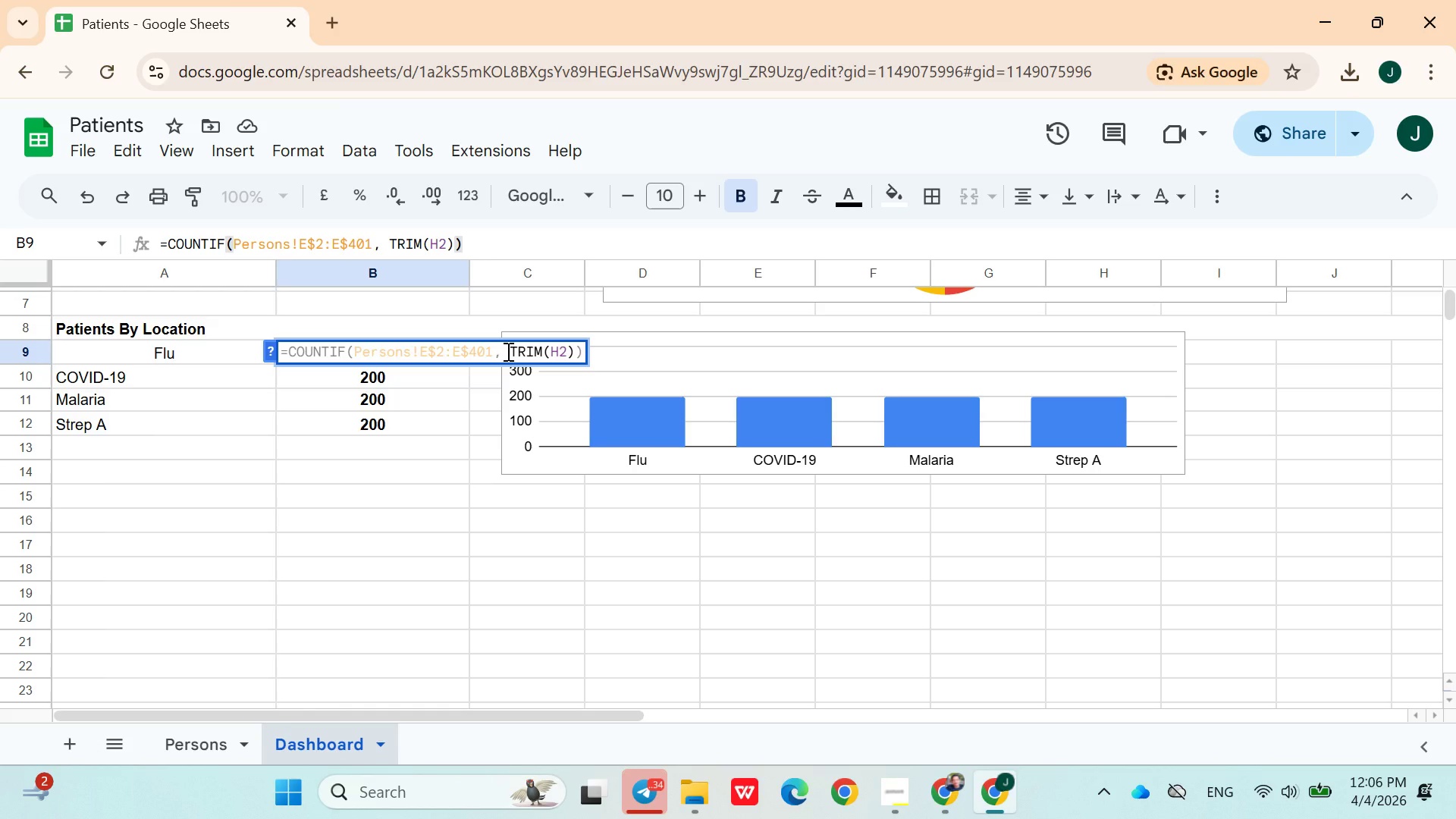 
left_click_drag(start_coordinate=[507, 351], to_coordinate=[574, 353])
 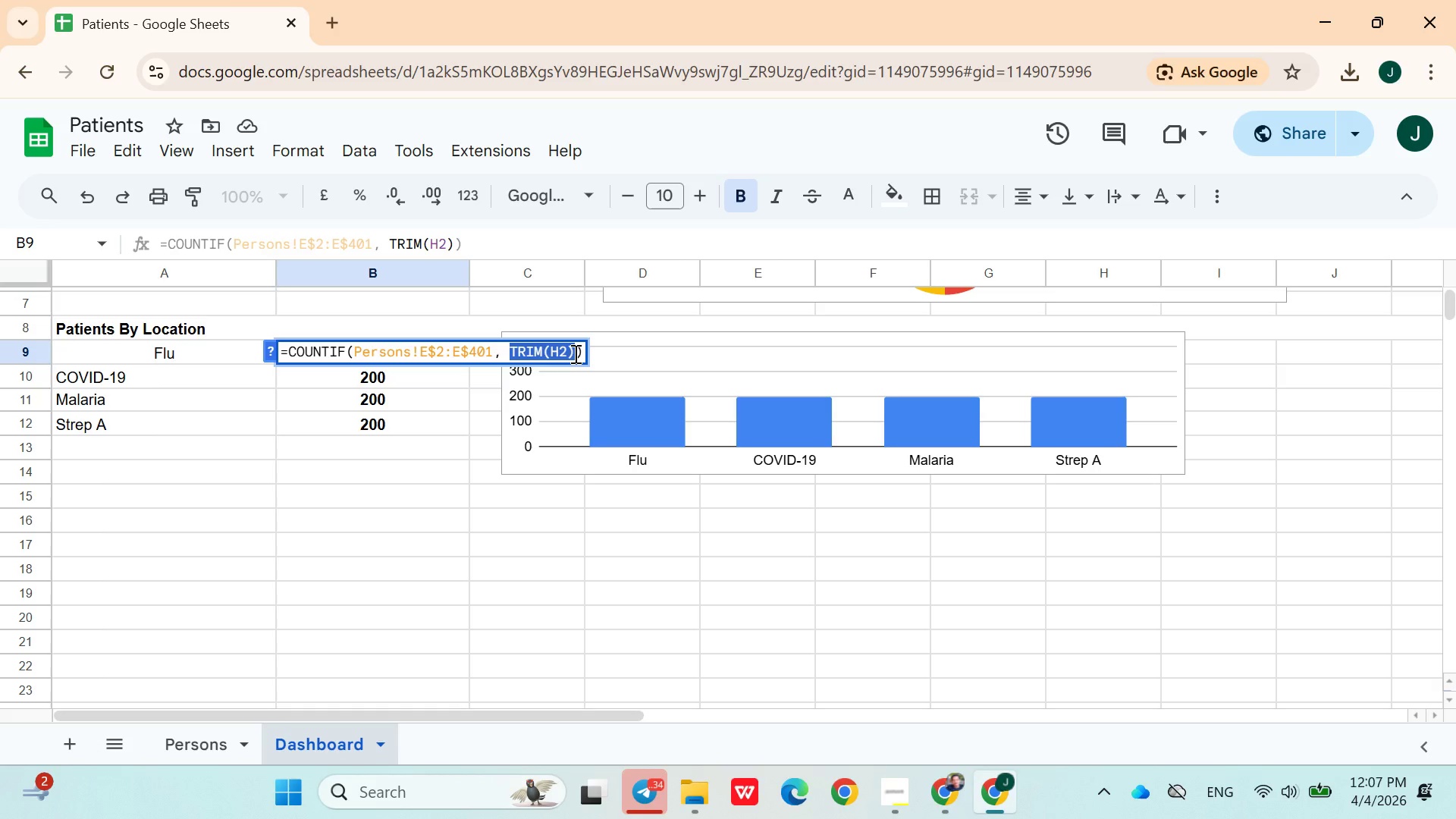 
wait(5.8)
 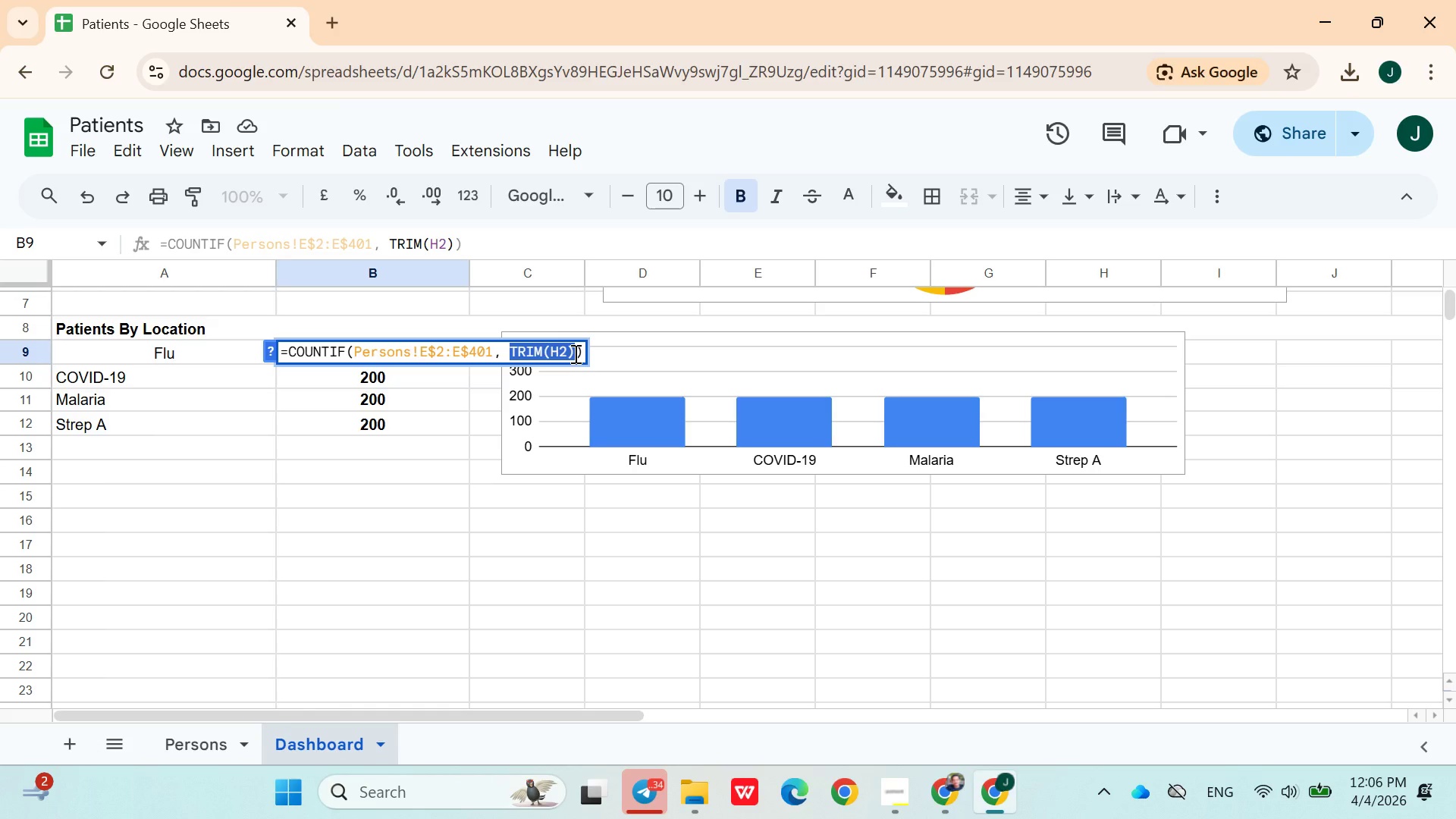 
left_click([197, 748])
 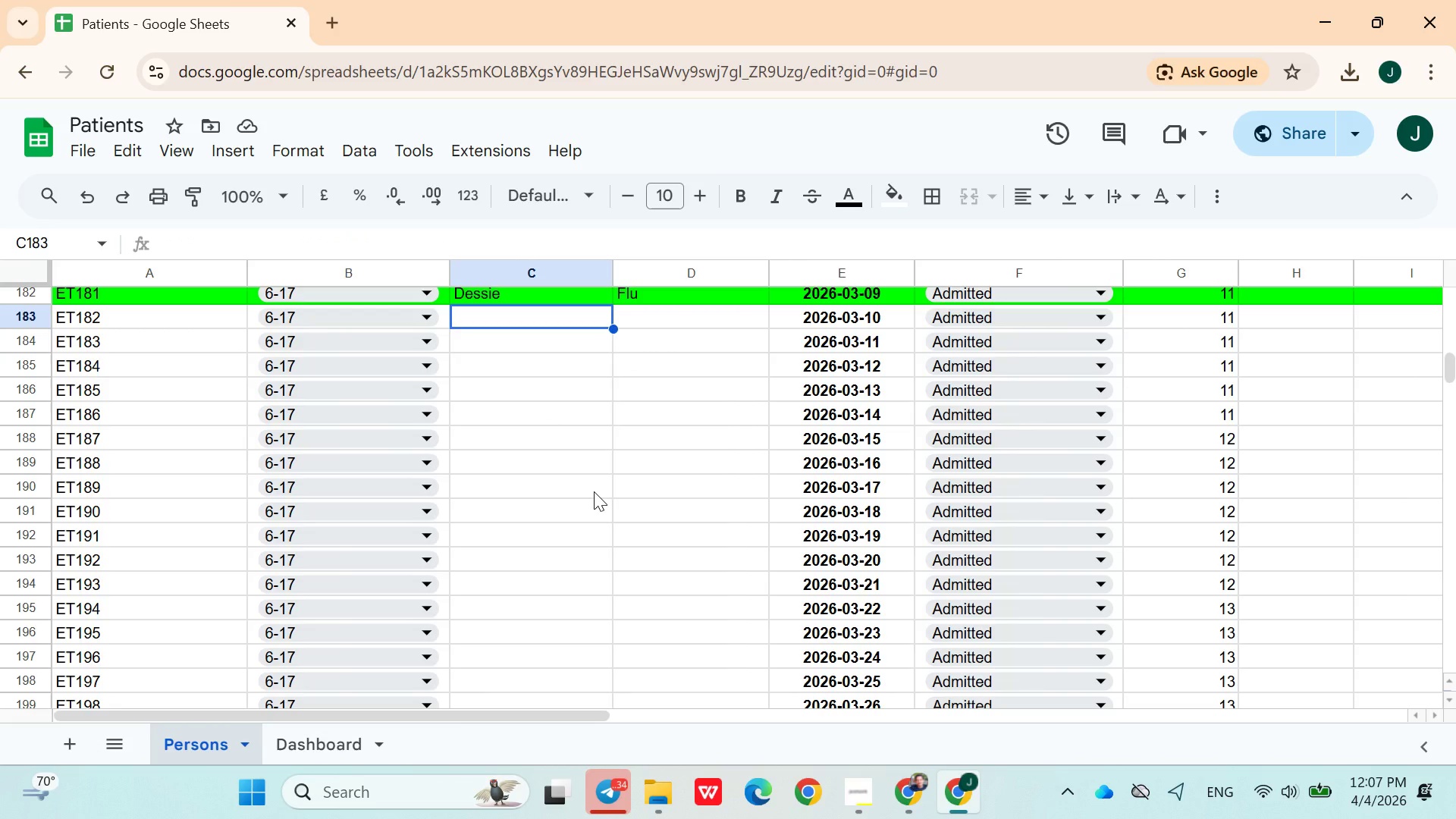 
wait(11.56)
 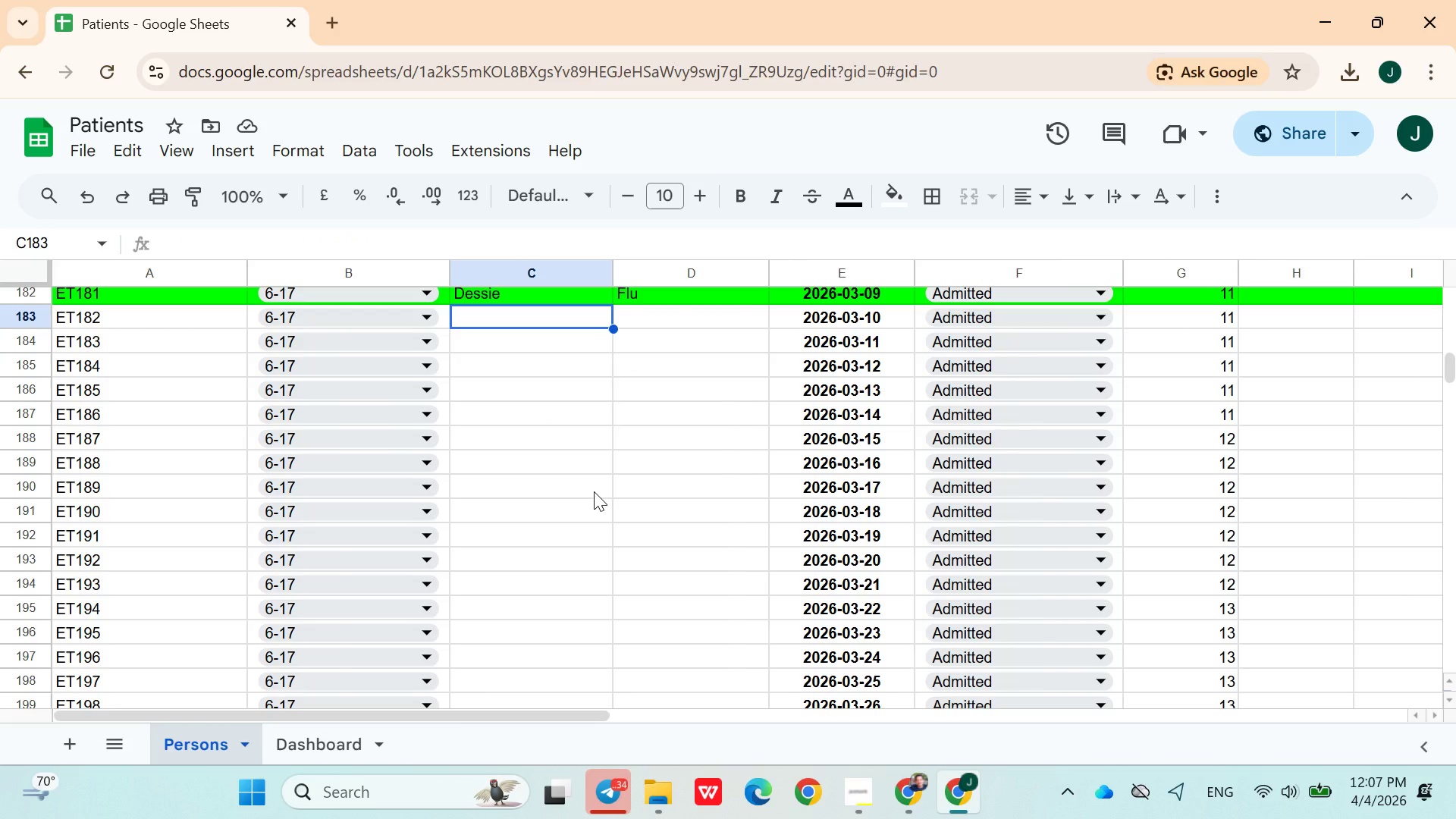 
left_click([14, 298])
 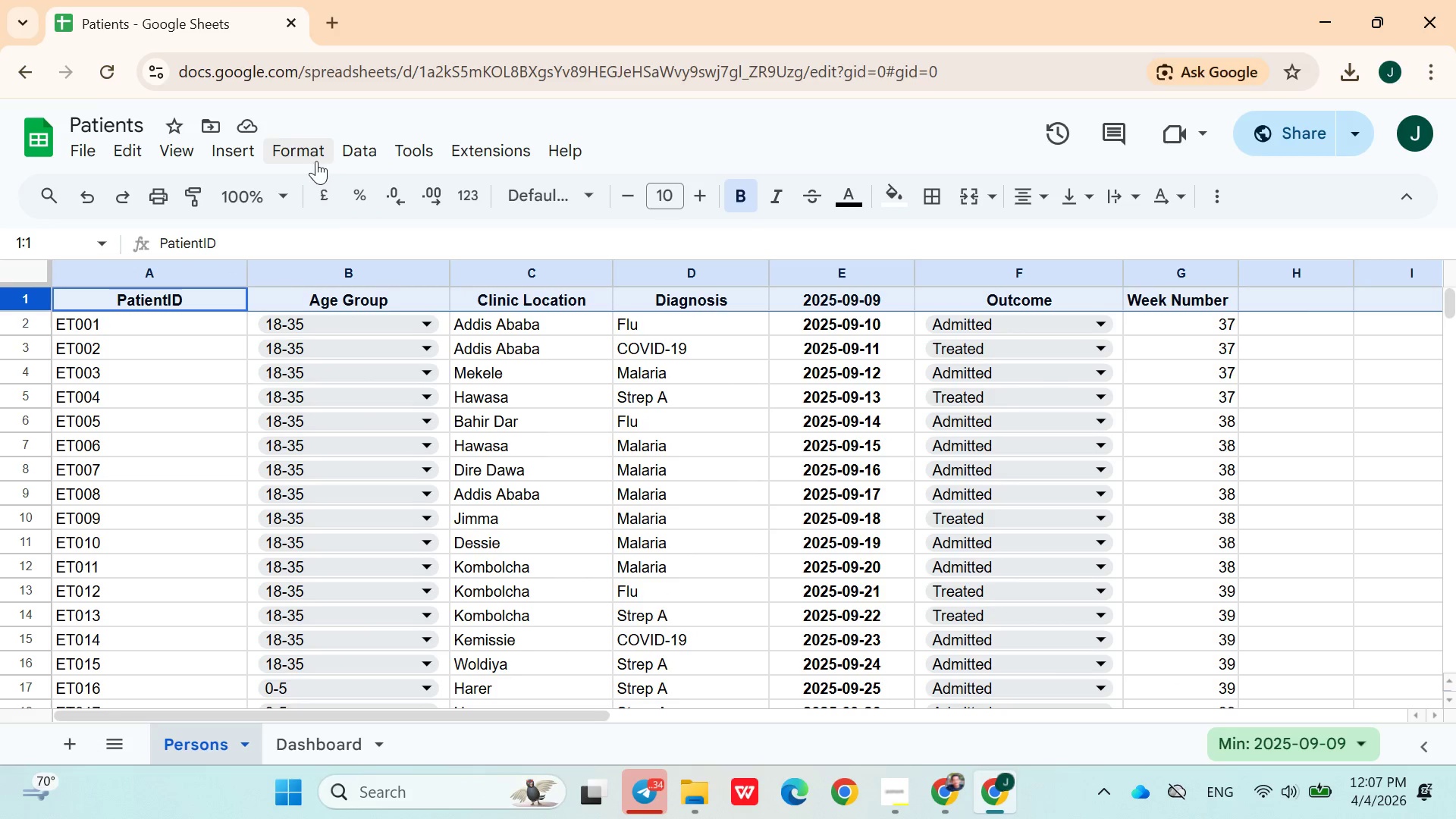 
left_click([315, 159])
 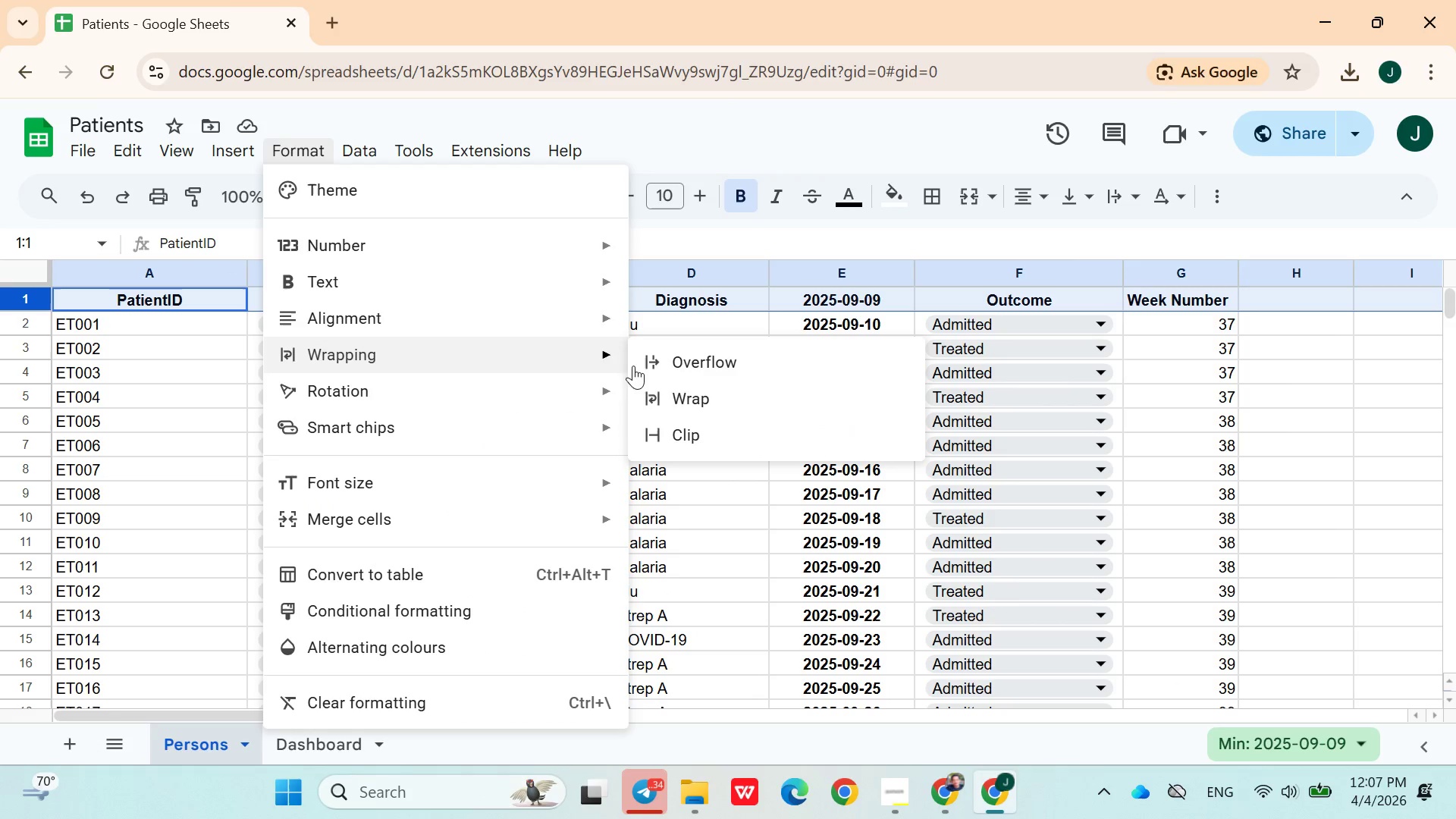 
left_click([679, 390])
 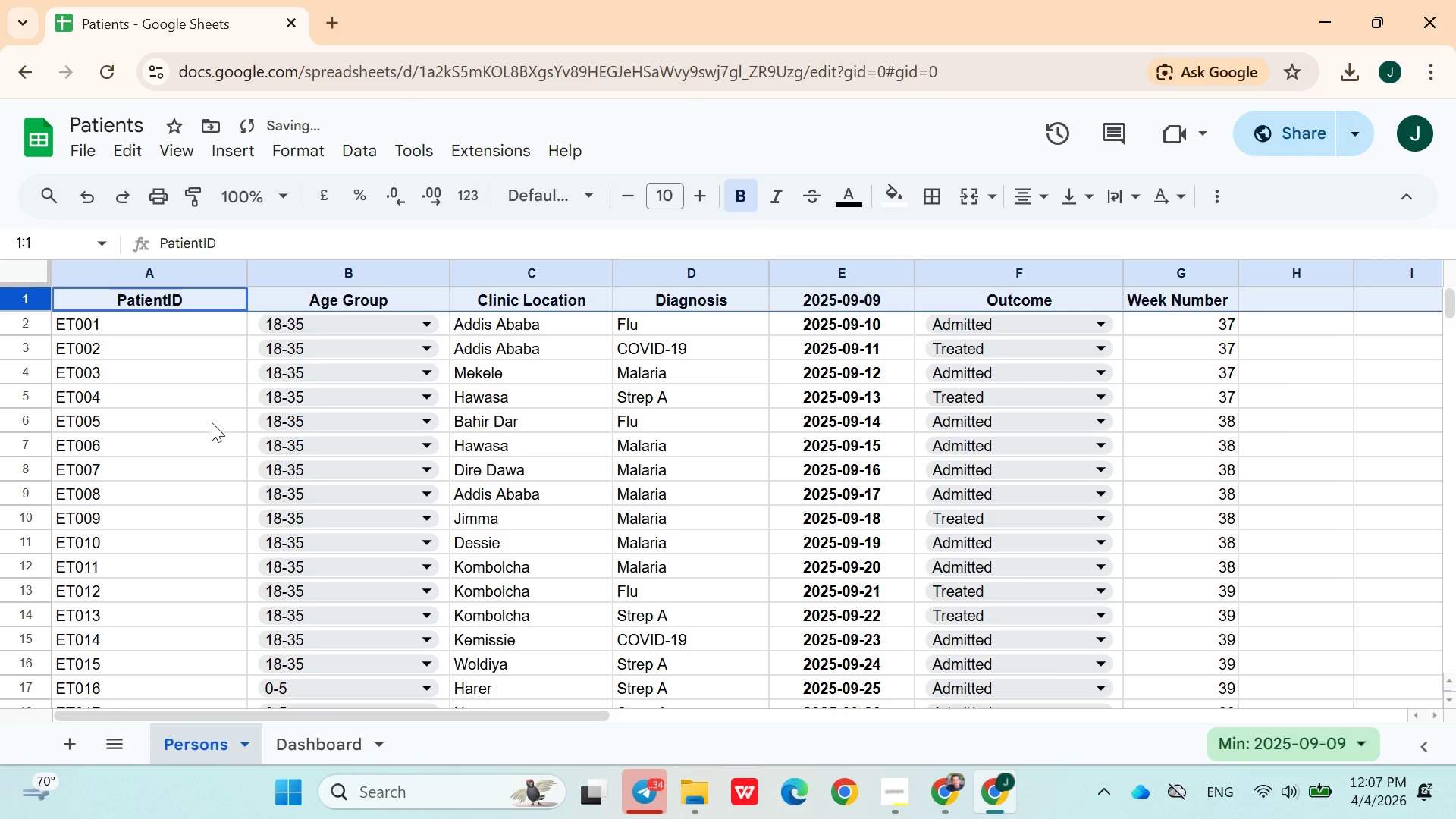 
left_click([202, 406])
 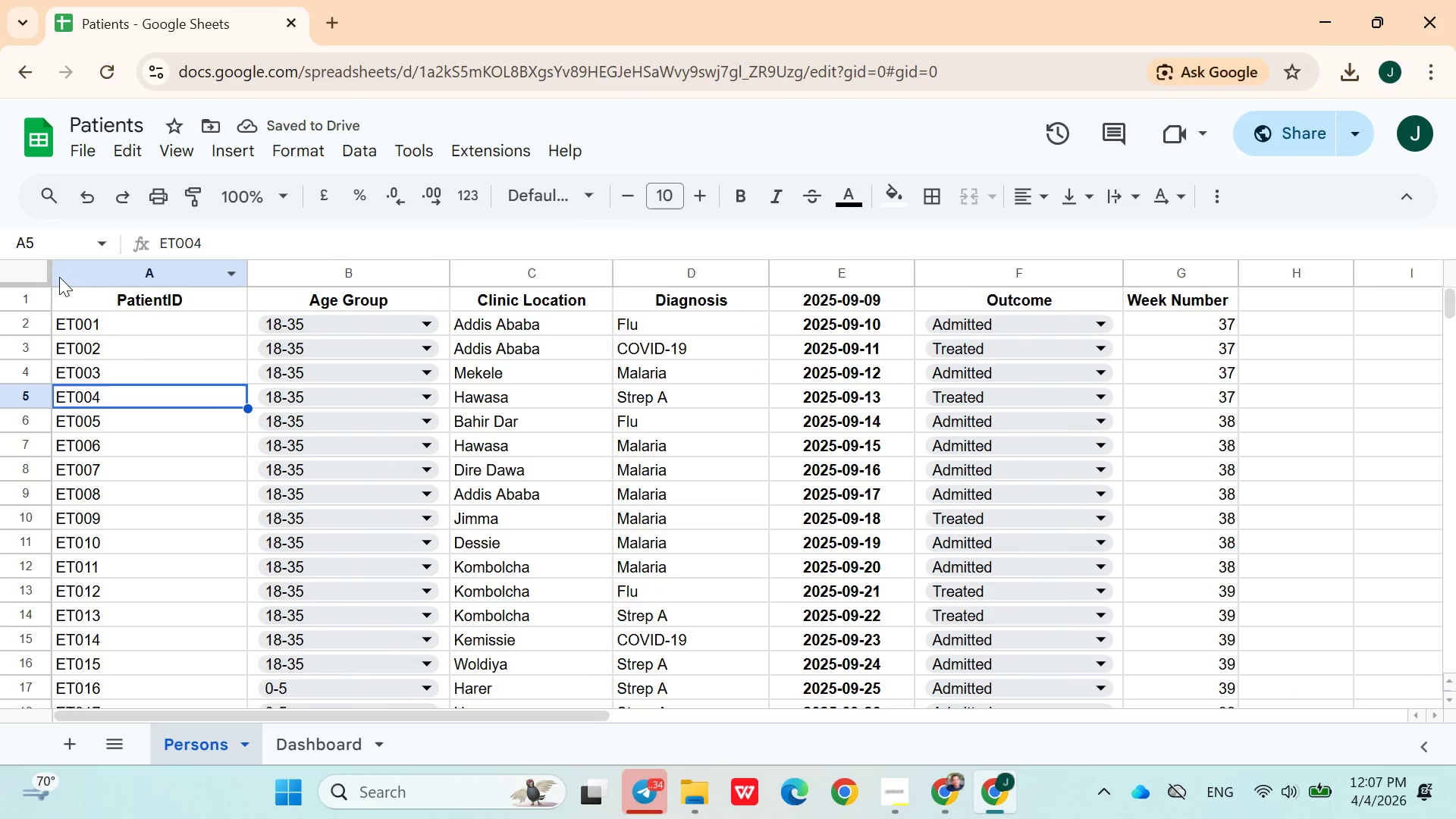 
wait(5.34)
 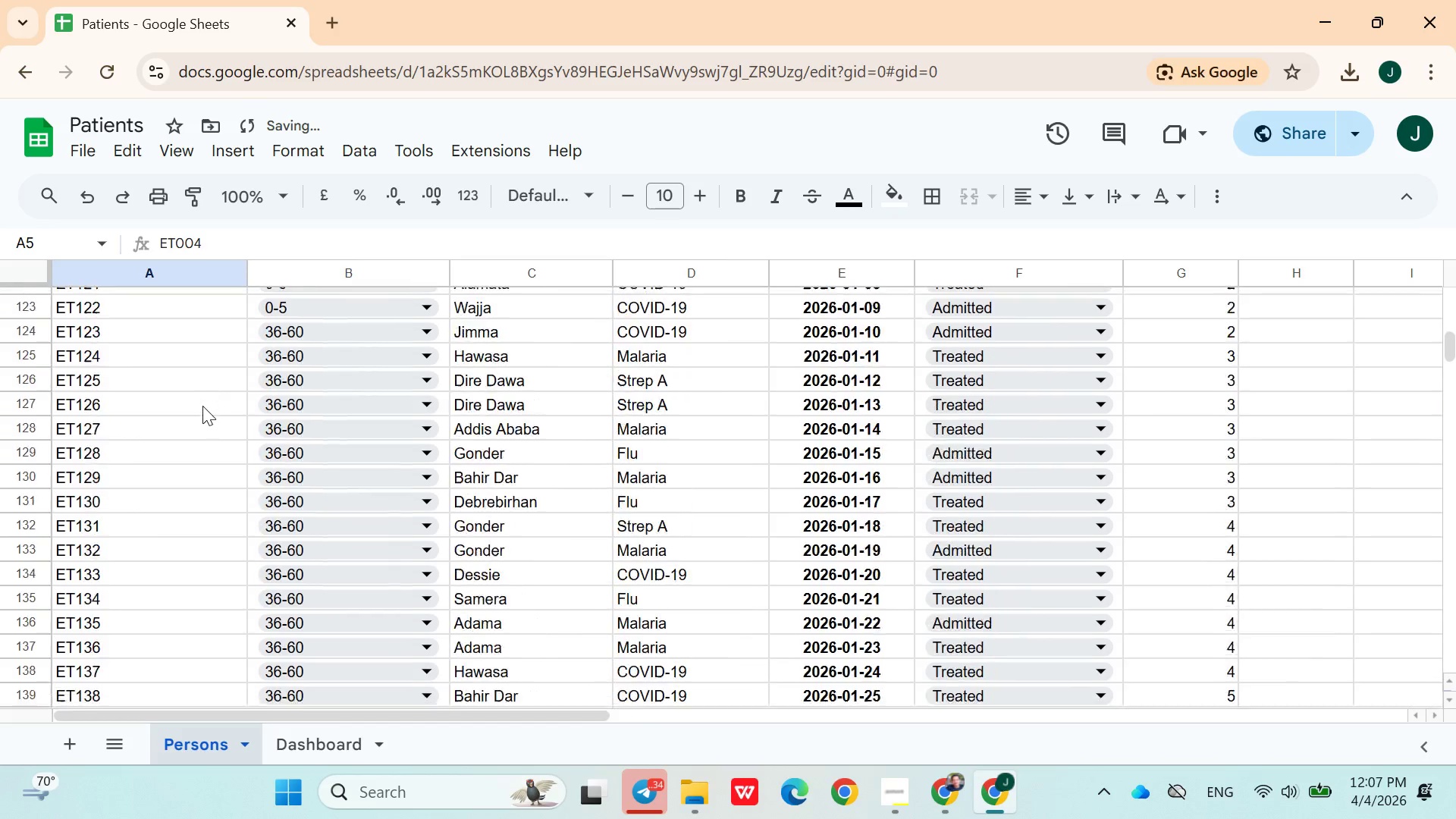 
left_click([36, 295])
 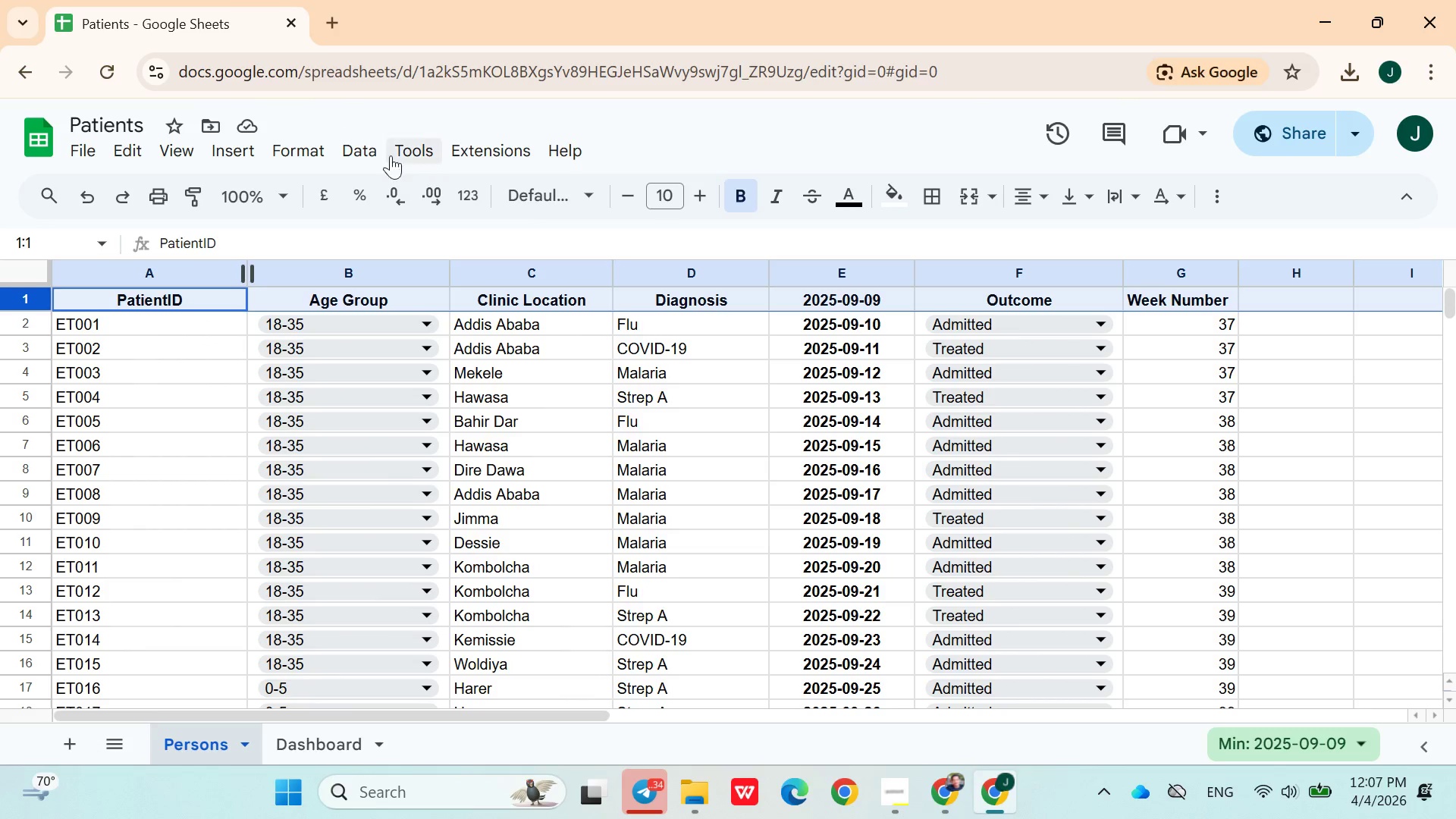 
left_click([321, 146])
 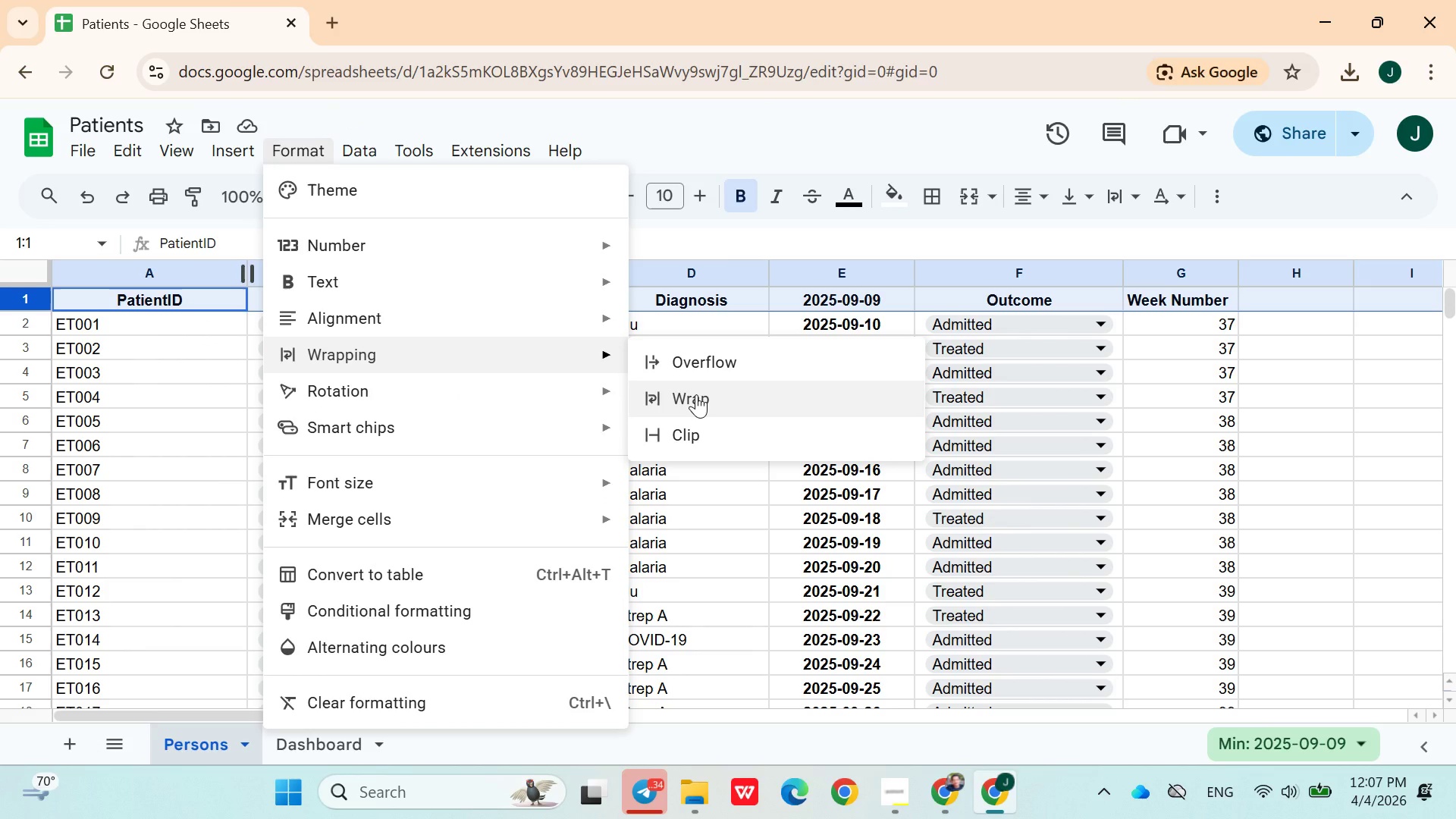 
wait(6.28)
 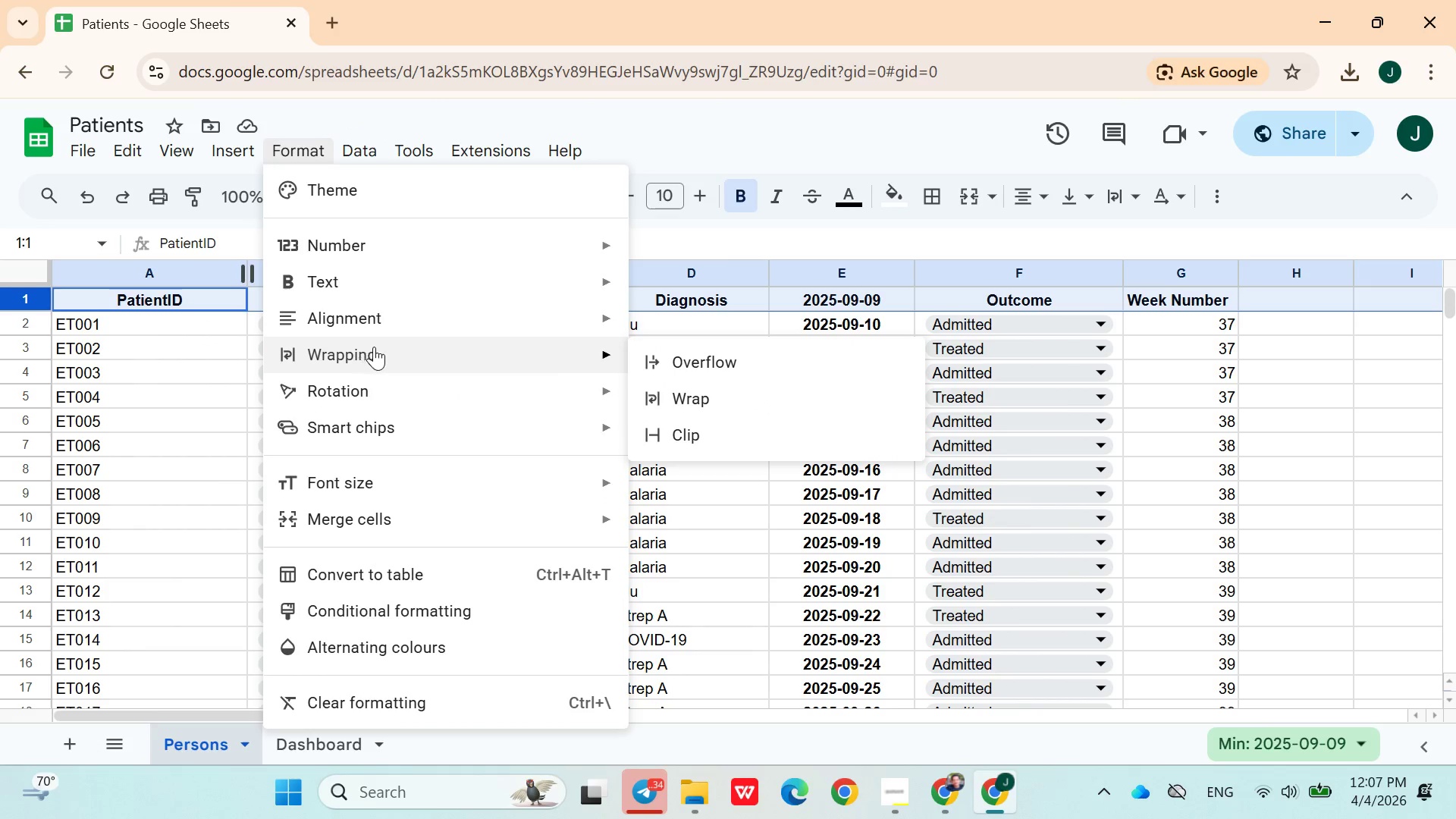 
left_click([696, 394])
 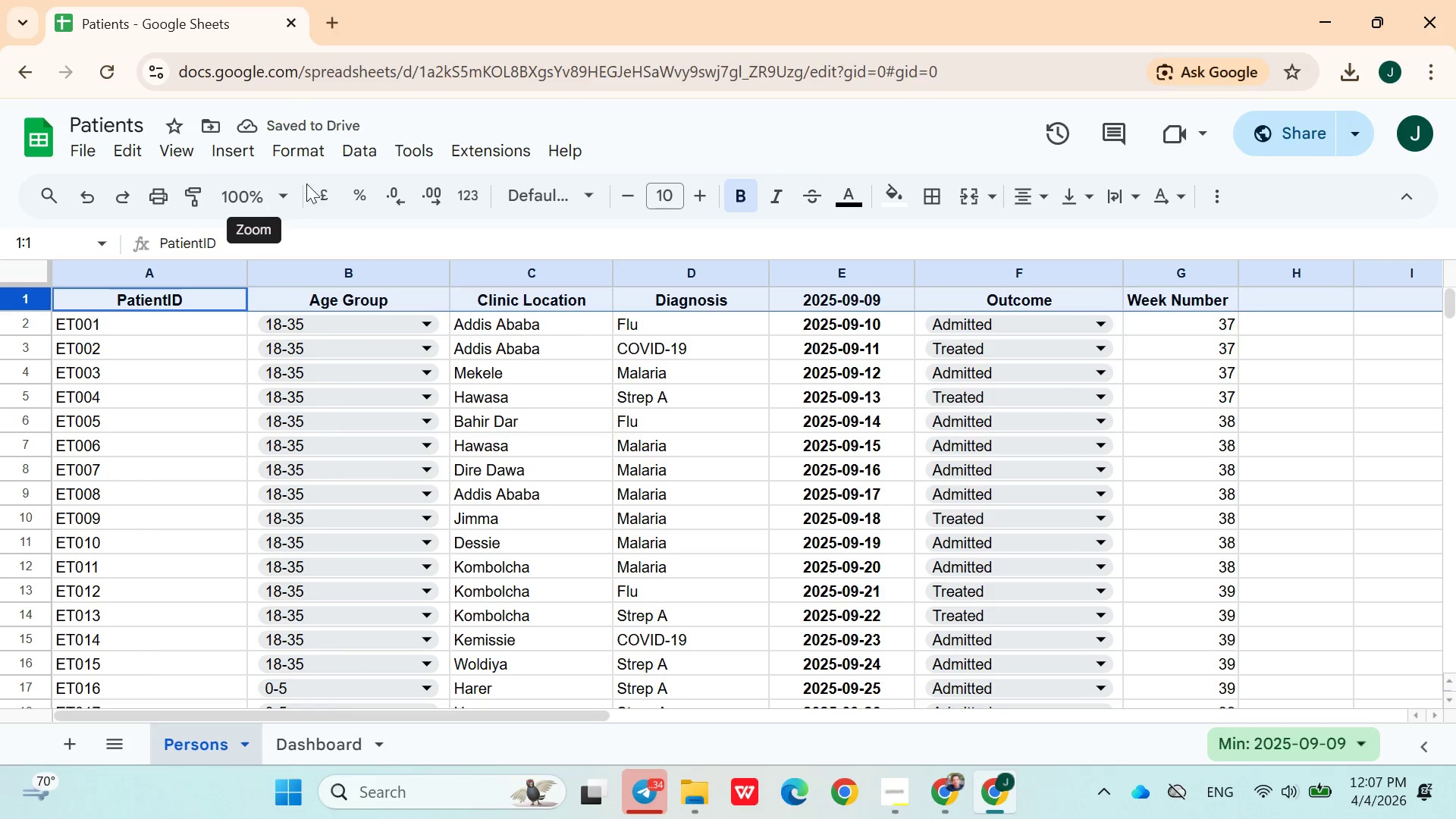 
left_click([303, 141])
 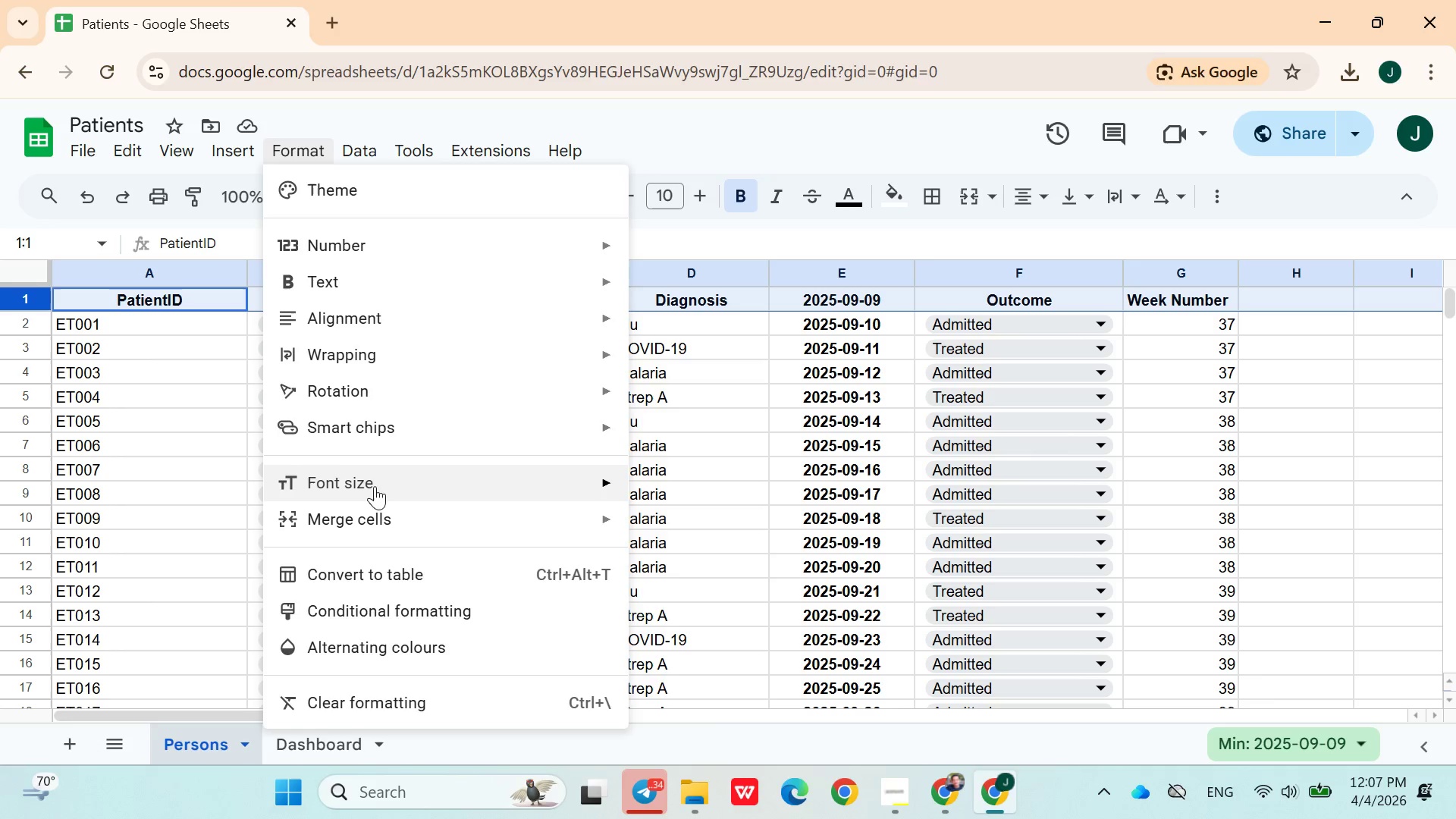 
wait(16.95)
 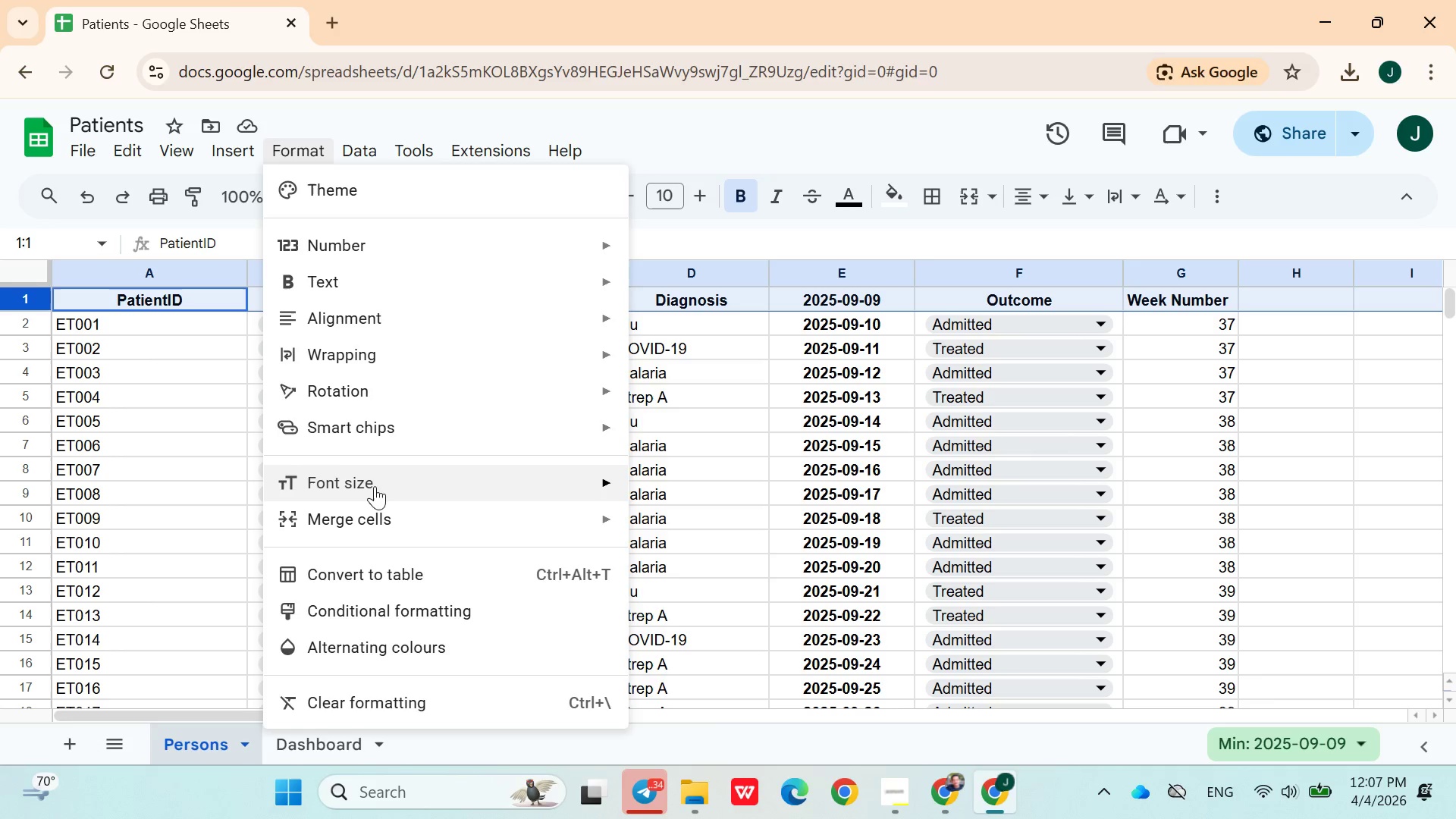 
left_click([557, 287])
 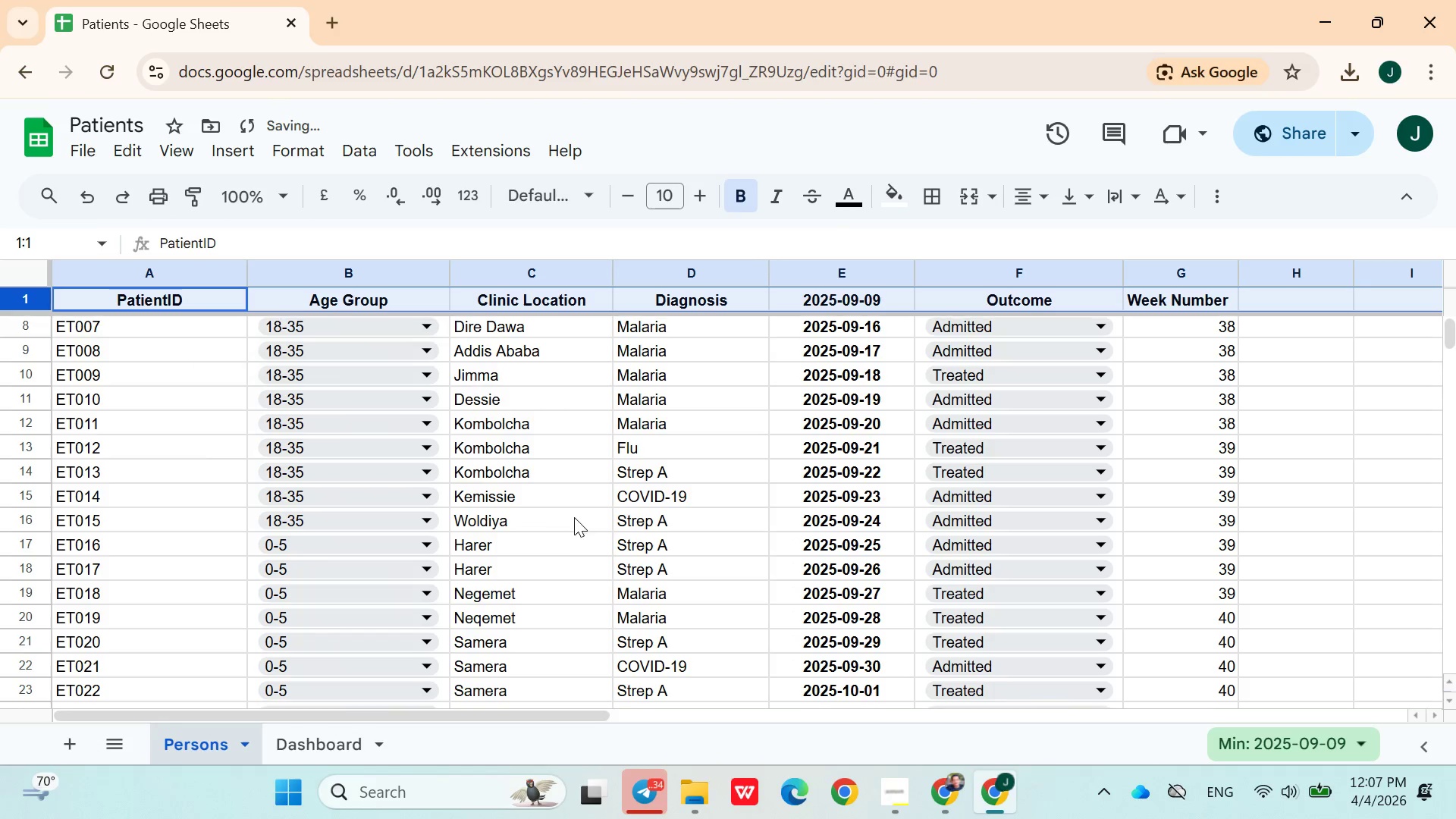 
left_click([574, 517])
 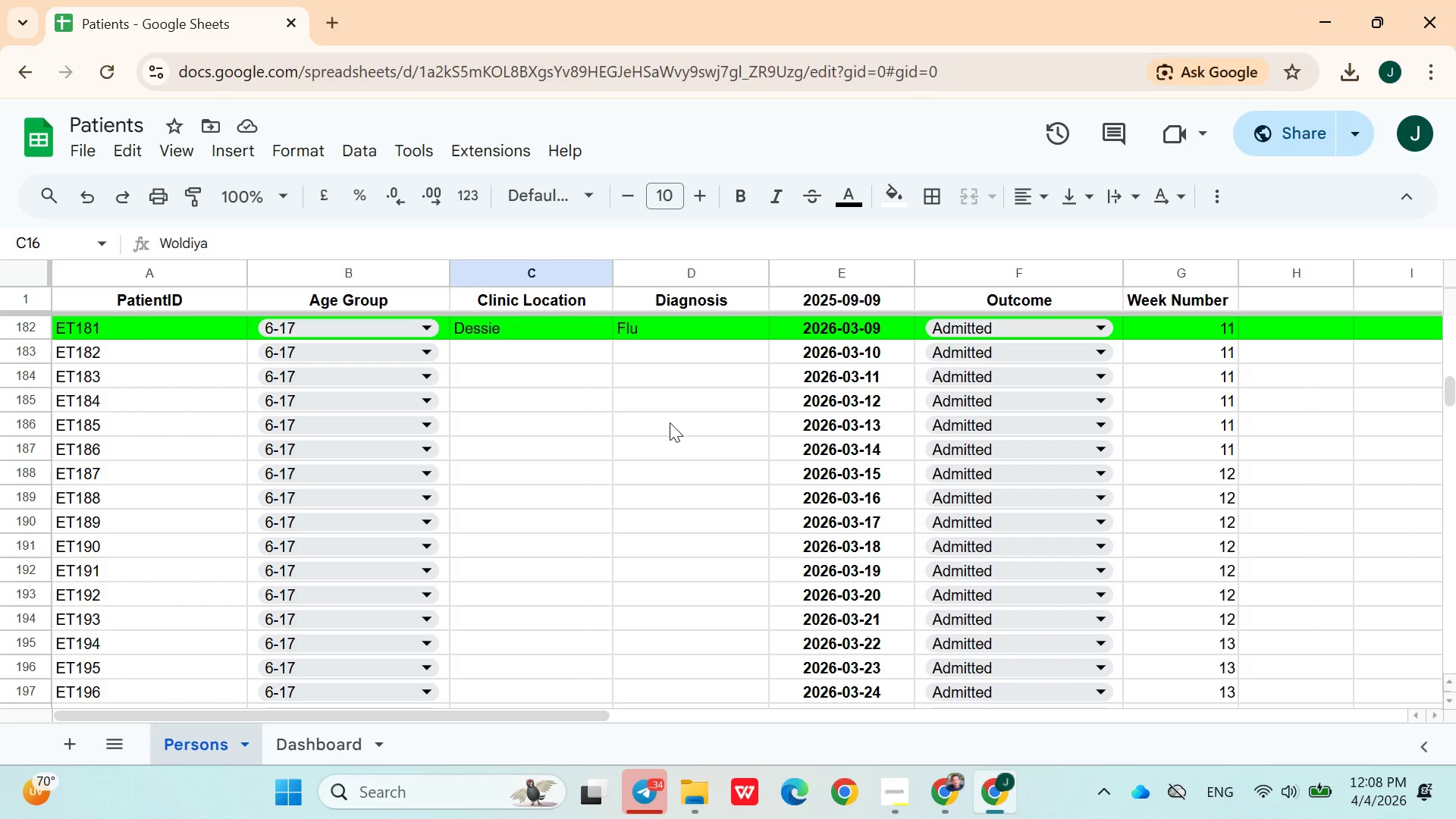 
wait(13.77)
 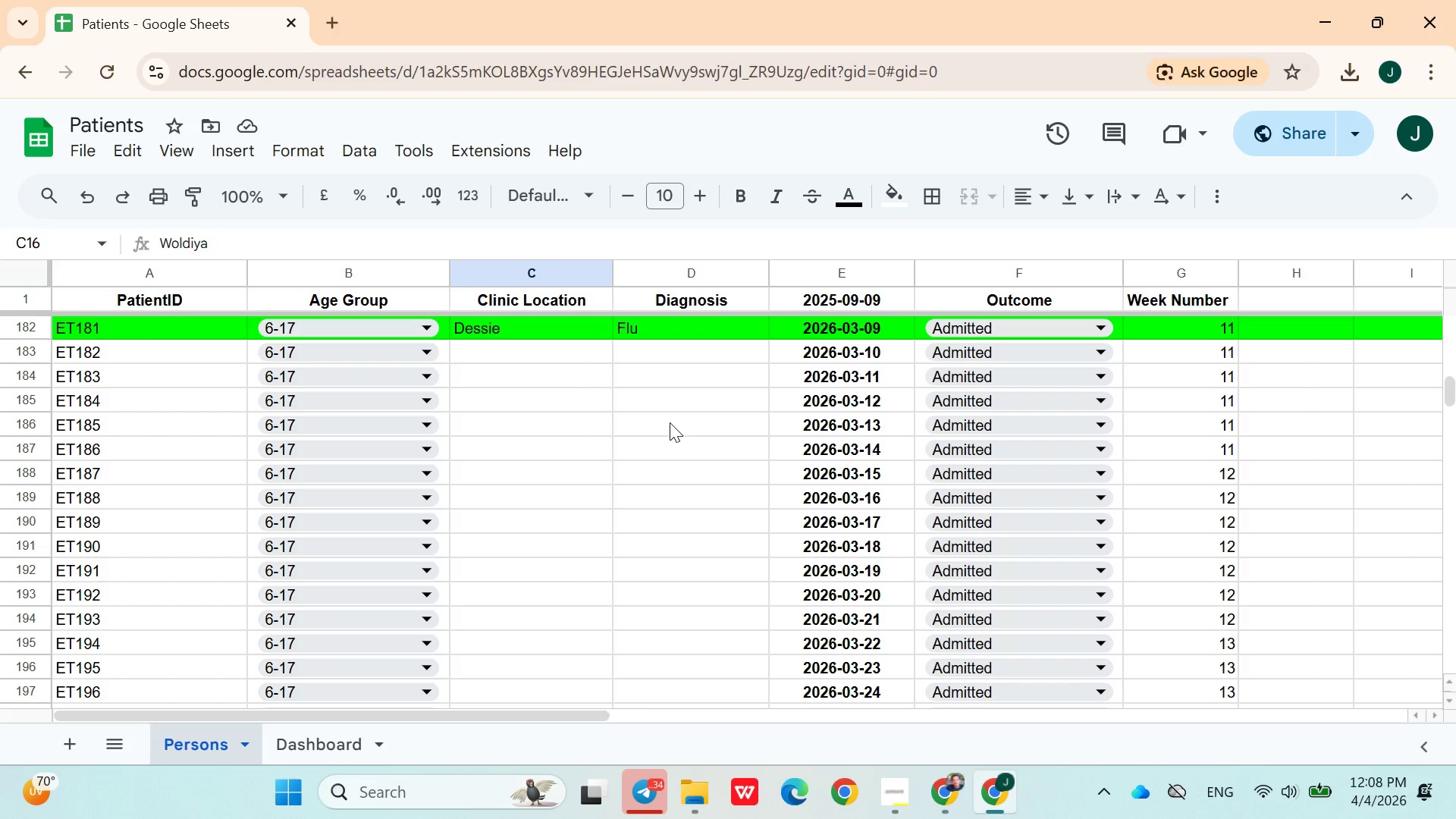 
left_click([942, 770])
 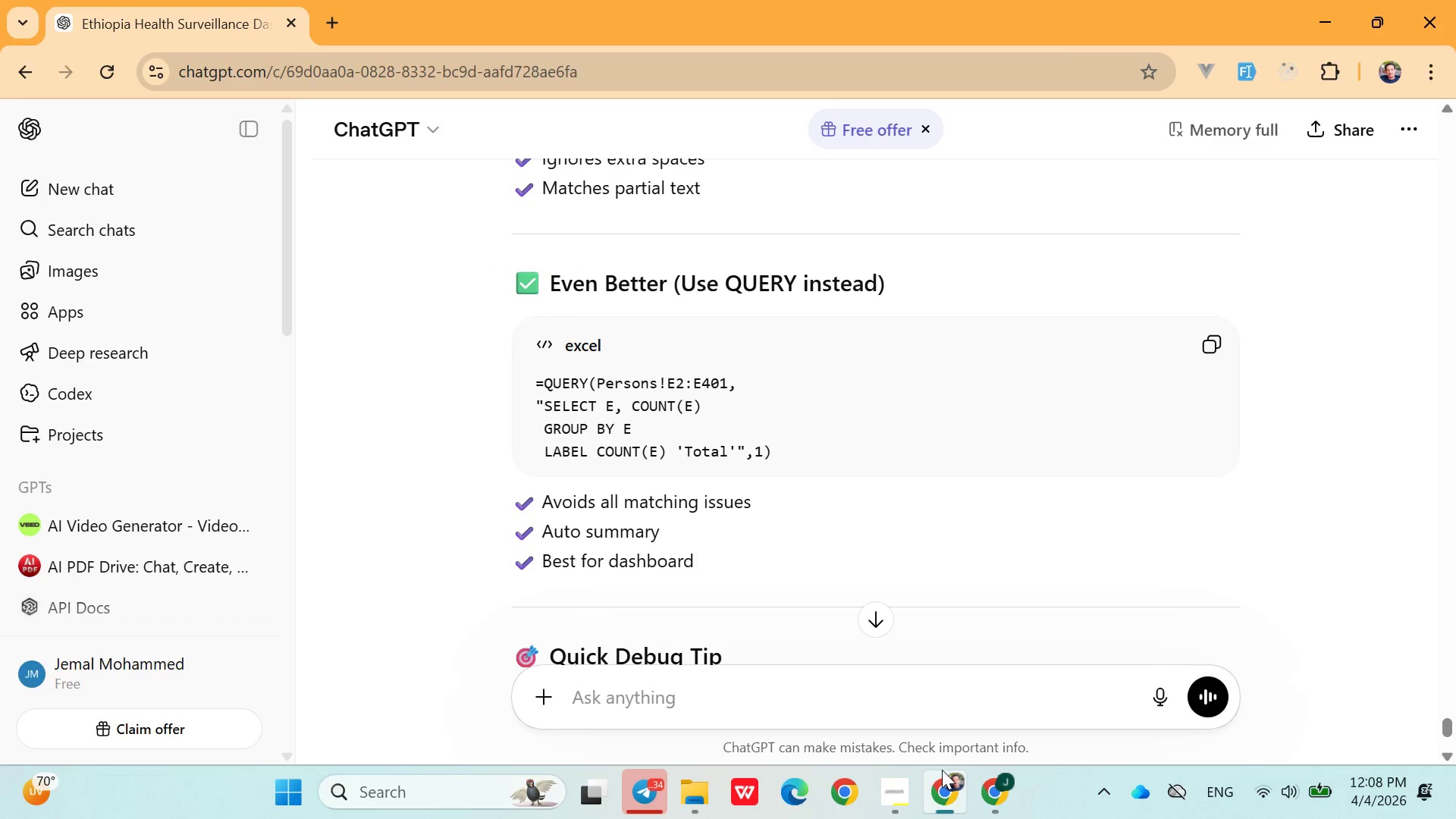 
left_click([942, 770])
 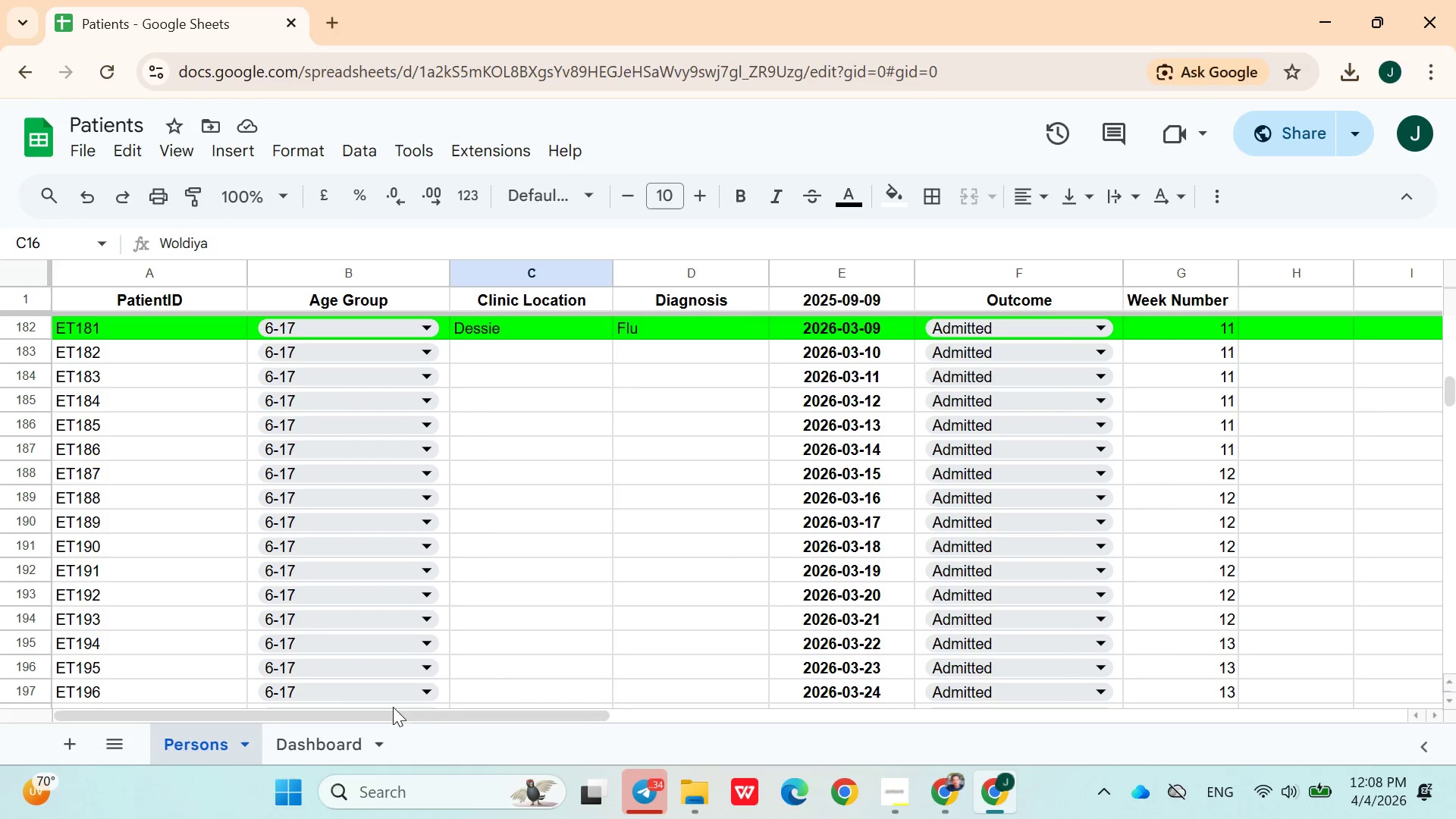 
left_click([315, 763])
 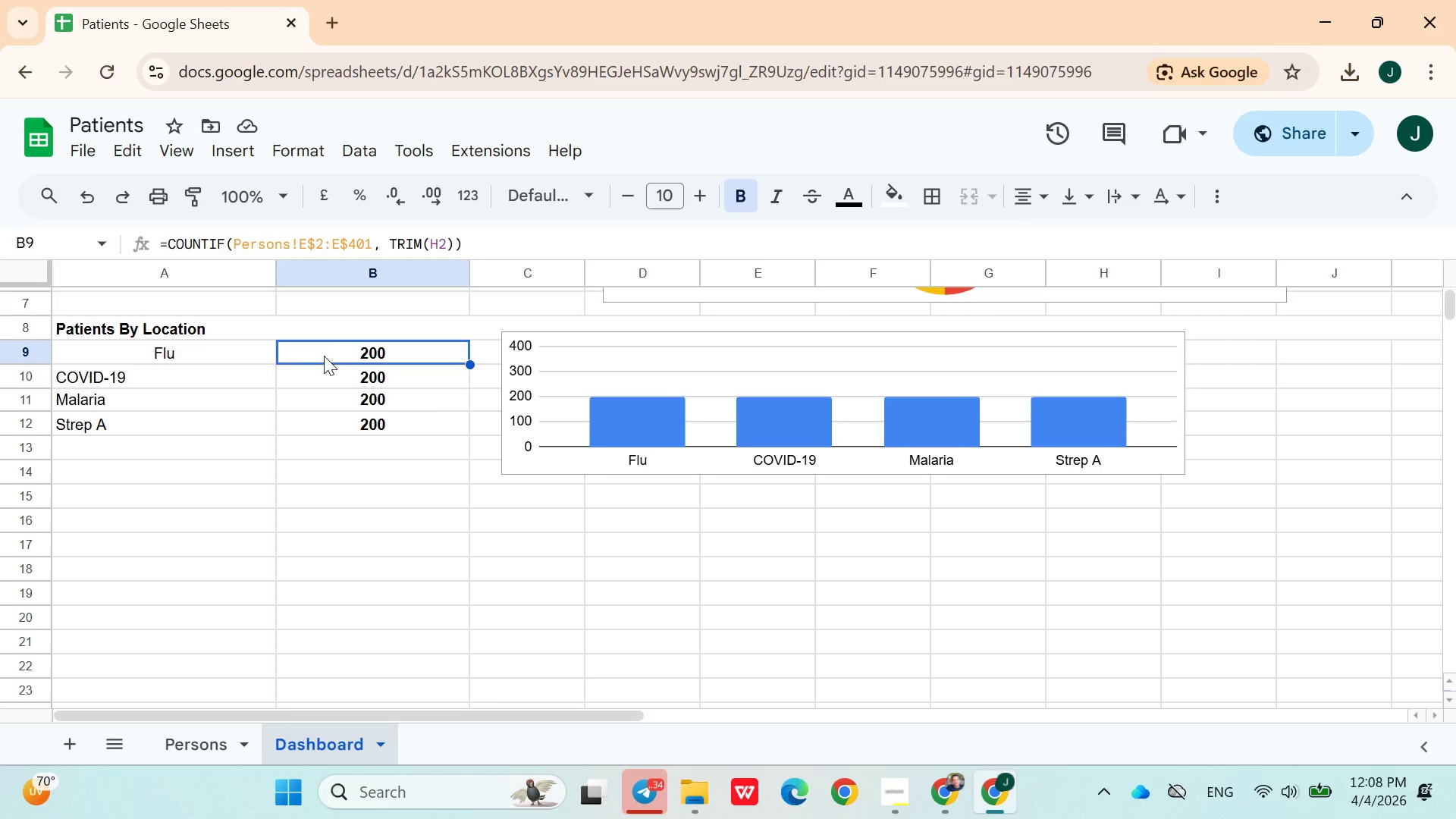 
double_click([328, 350])
 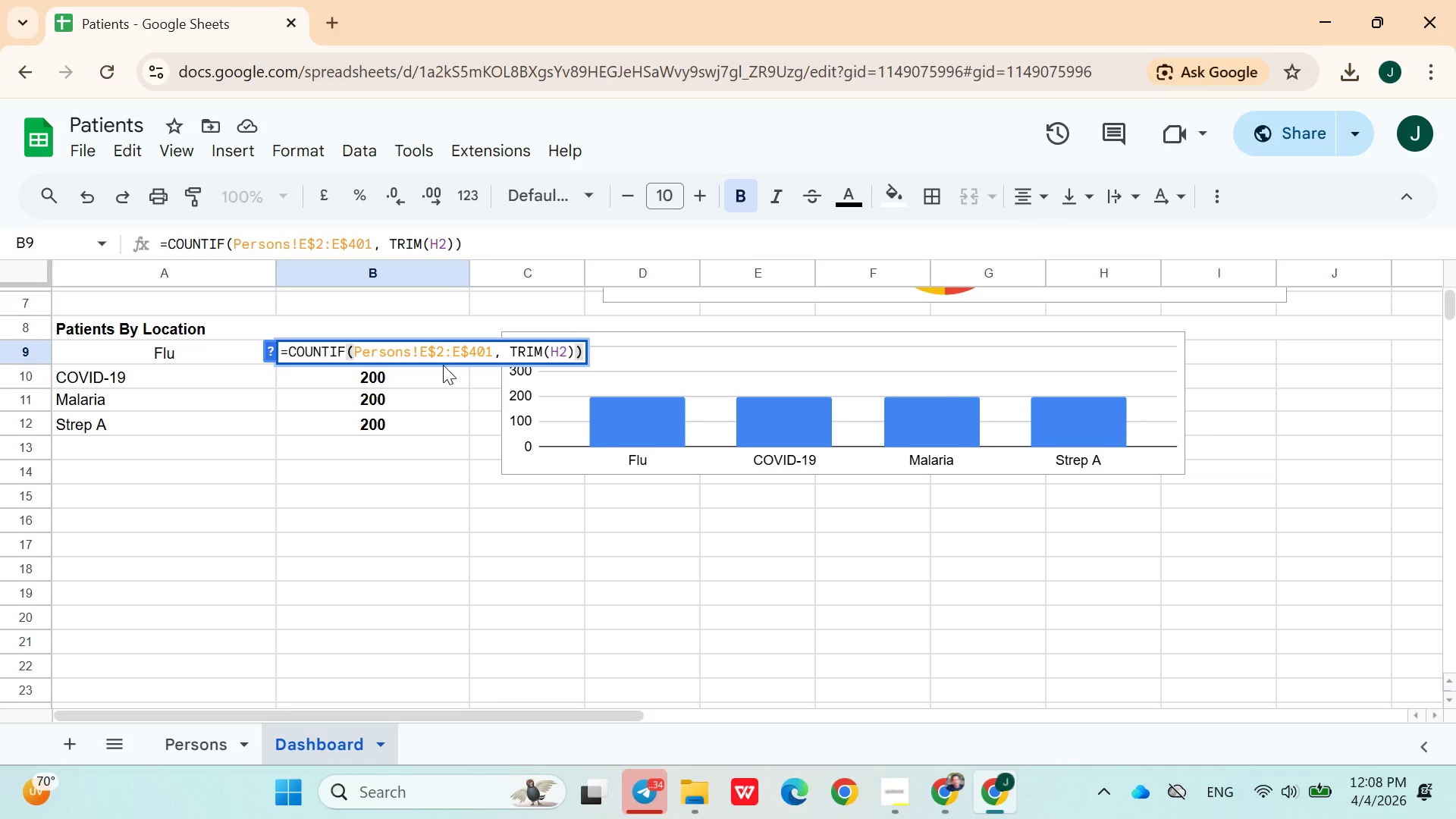 
left_click([428, 350])
 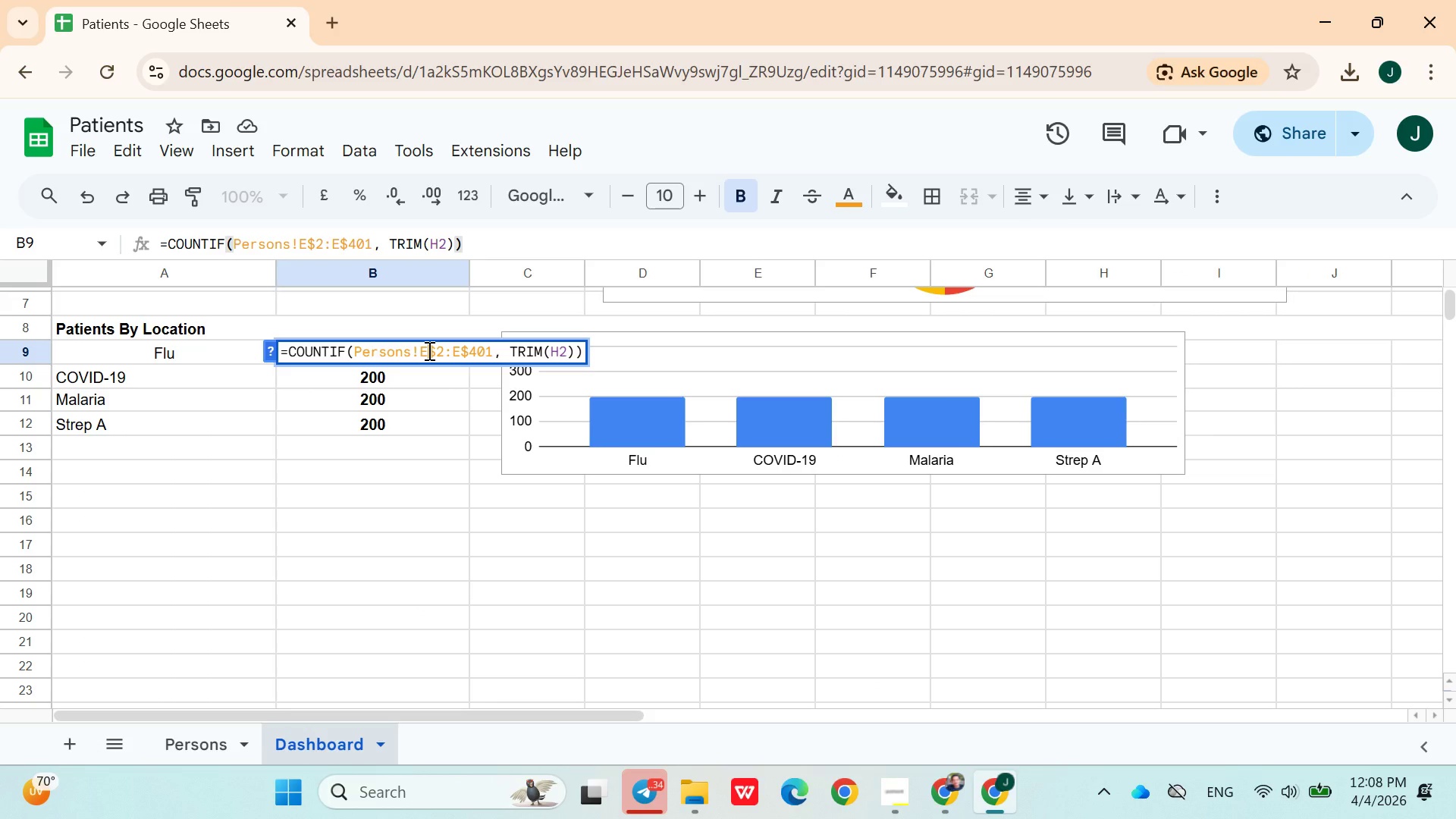 
key(Backspace)
 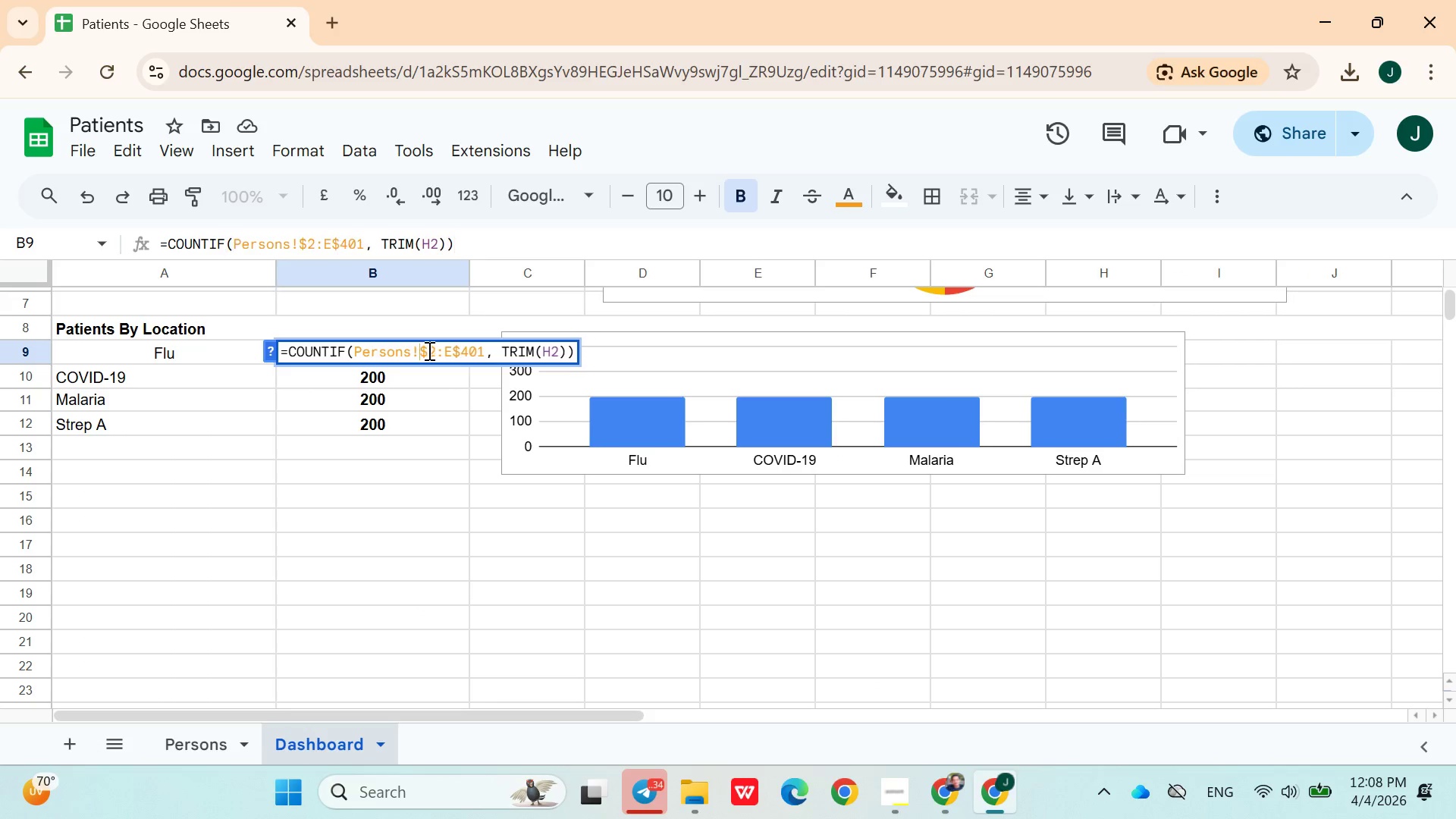 
key(Shift+D)
 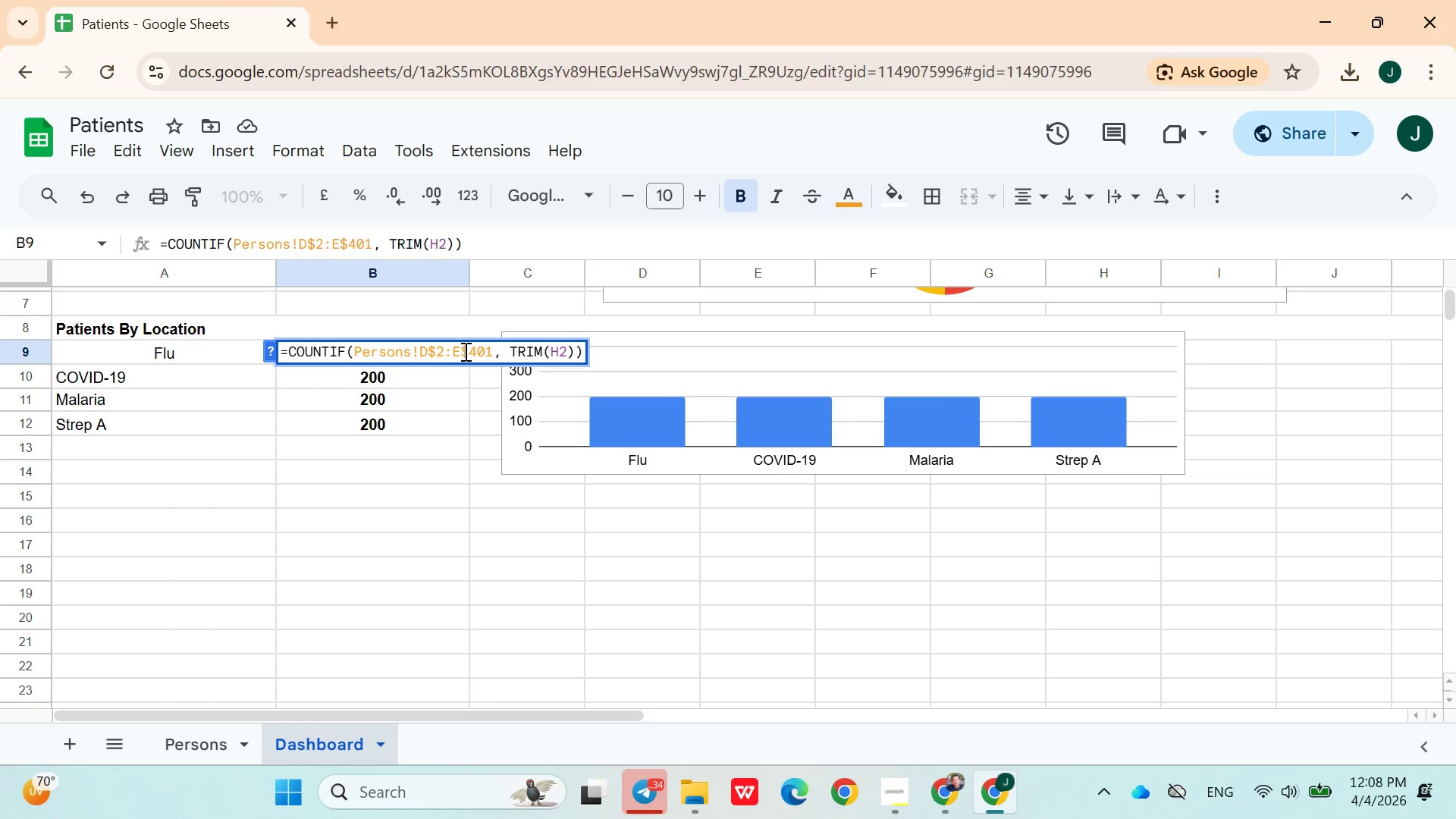 
left_click([464, 351])
 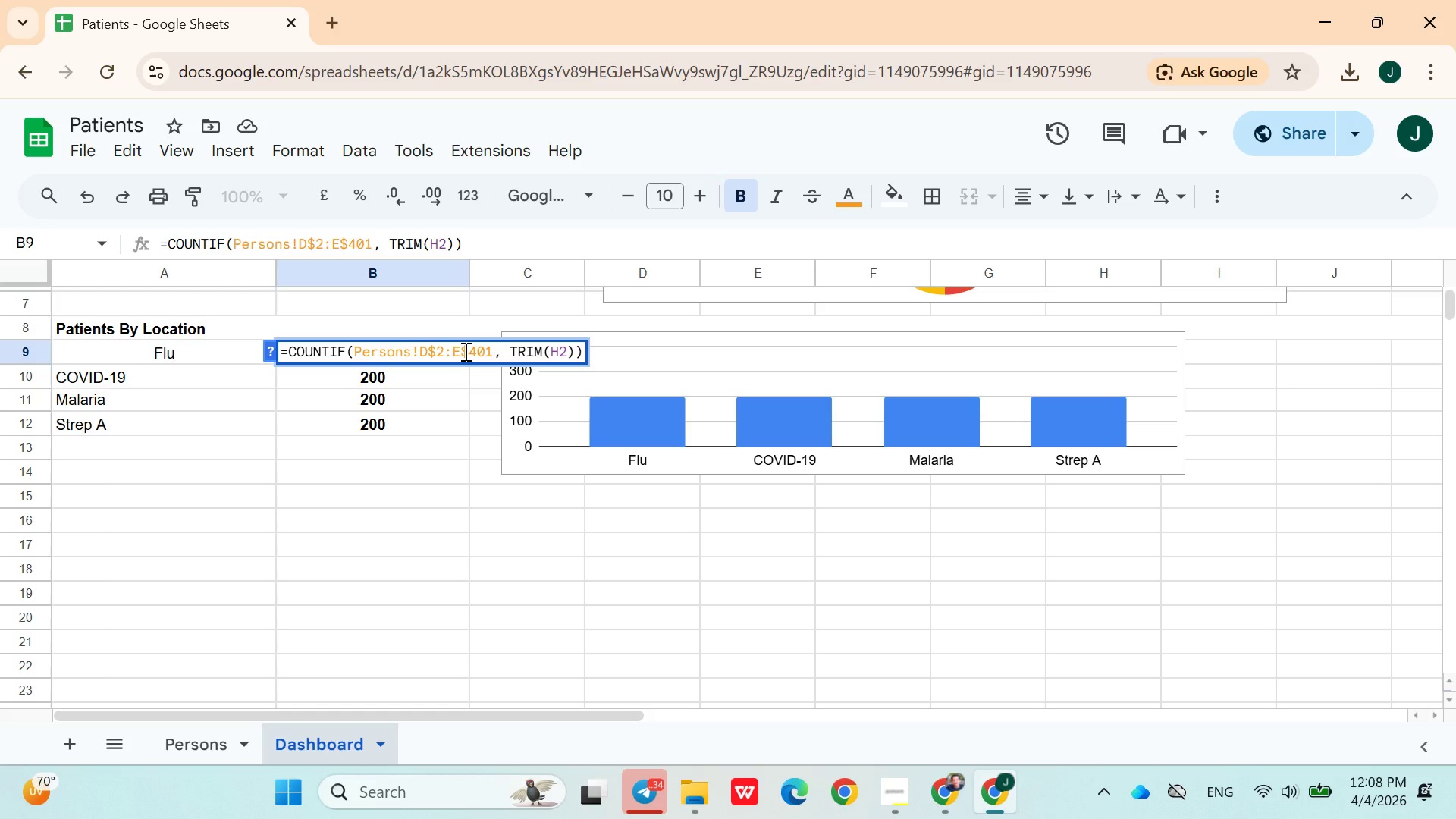 
key(Backspace)
 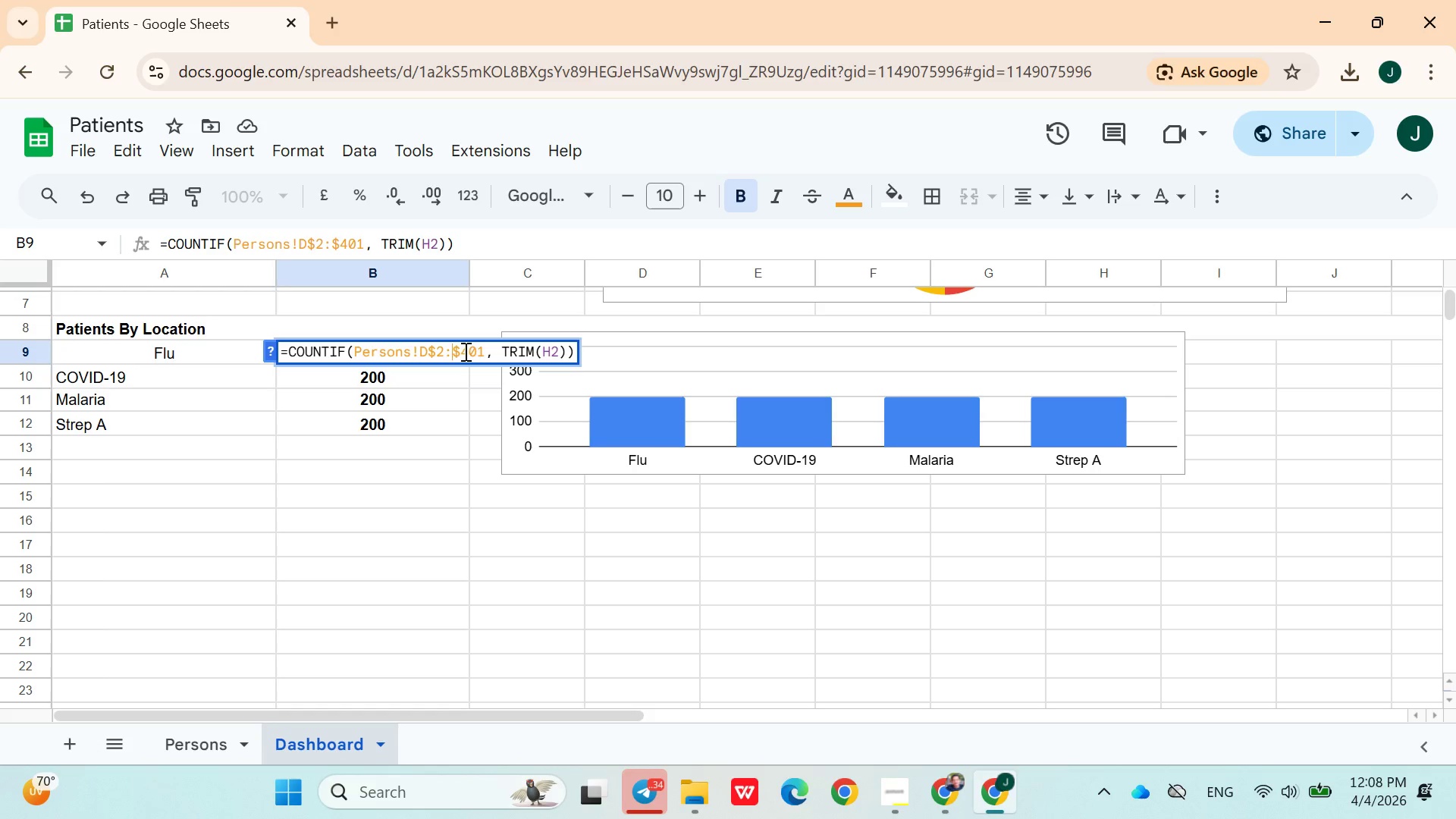 
key(Shift+D)
 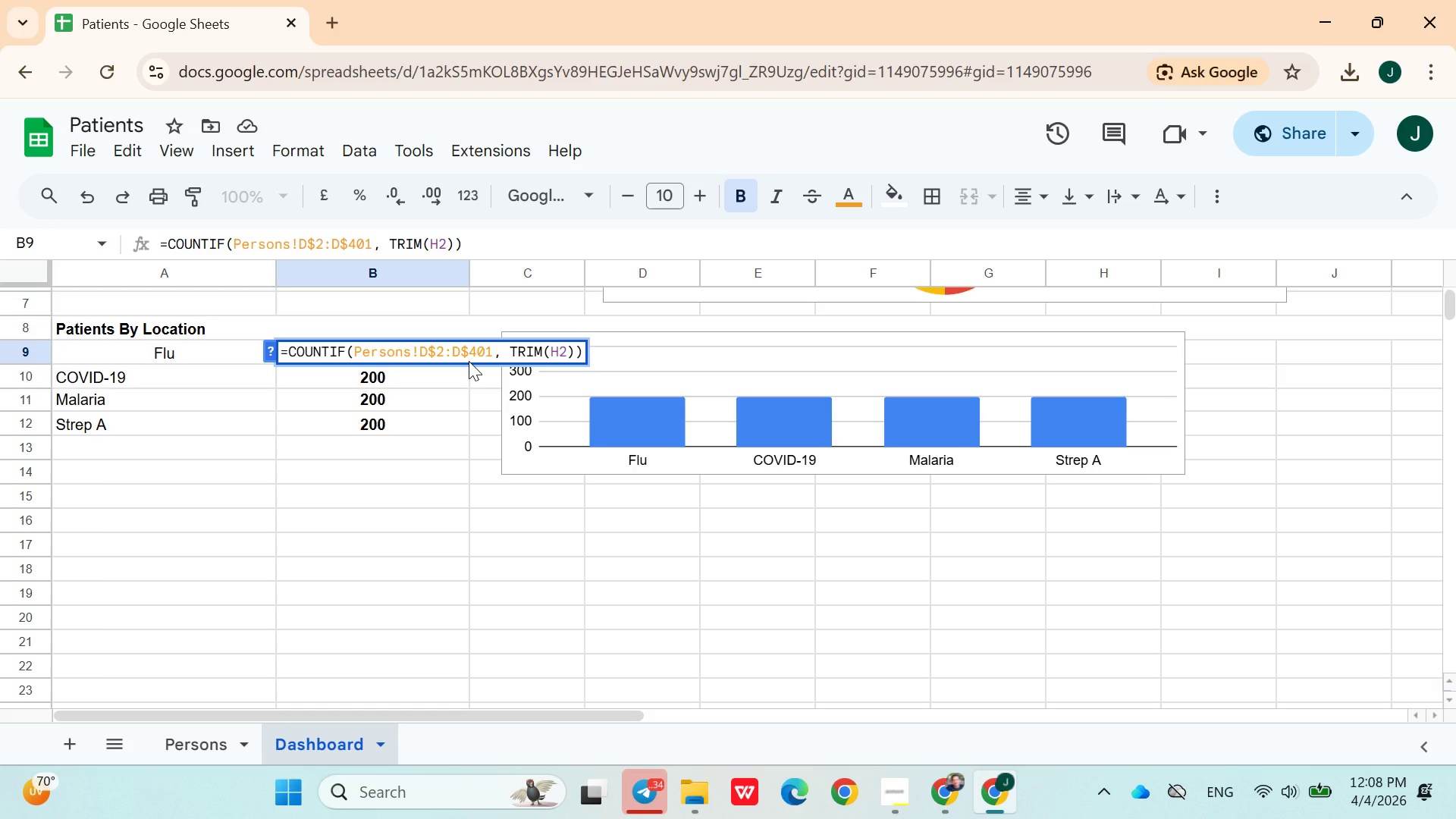 
key(Enter)
 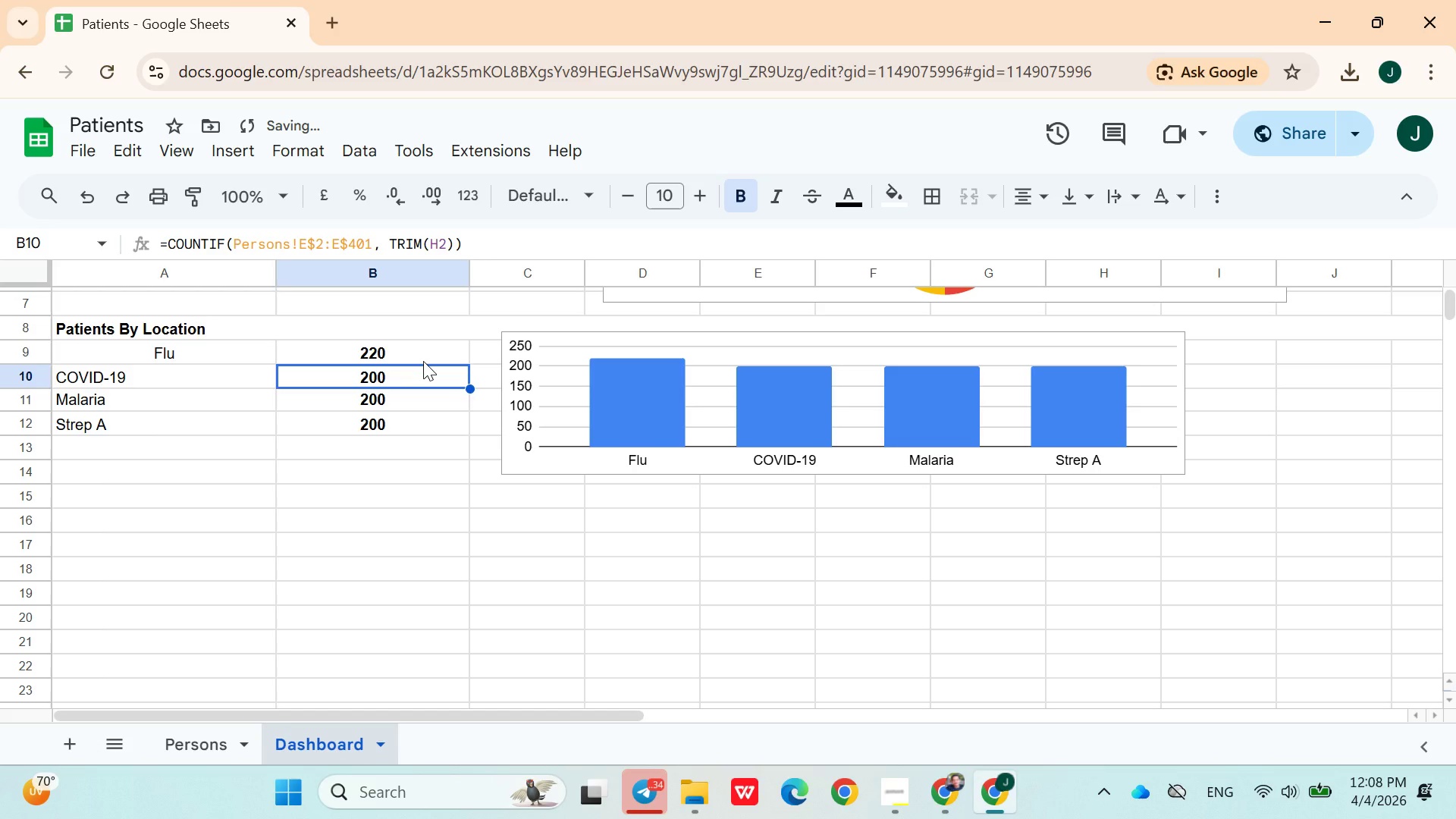 
left_click([422, 361])
 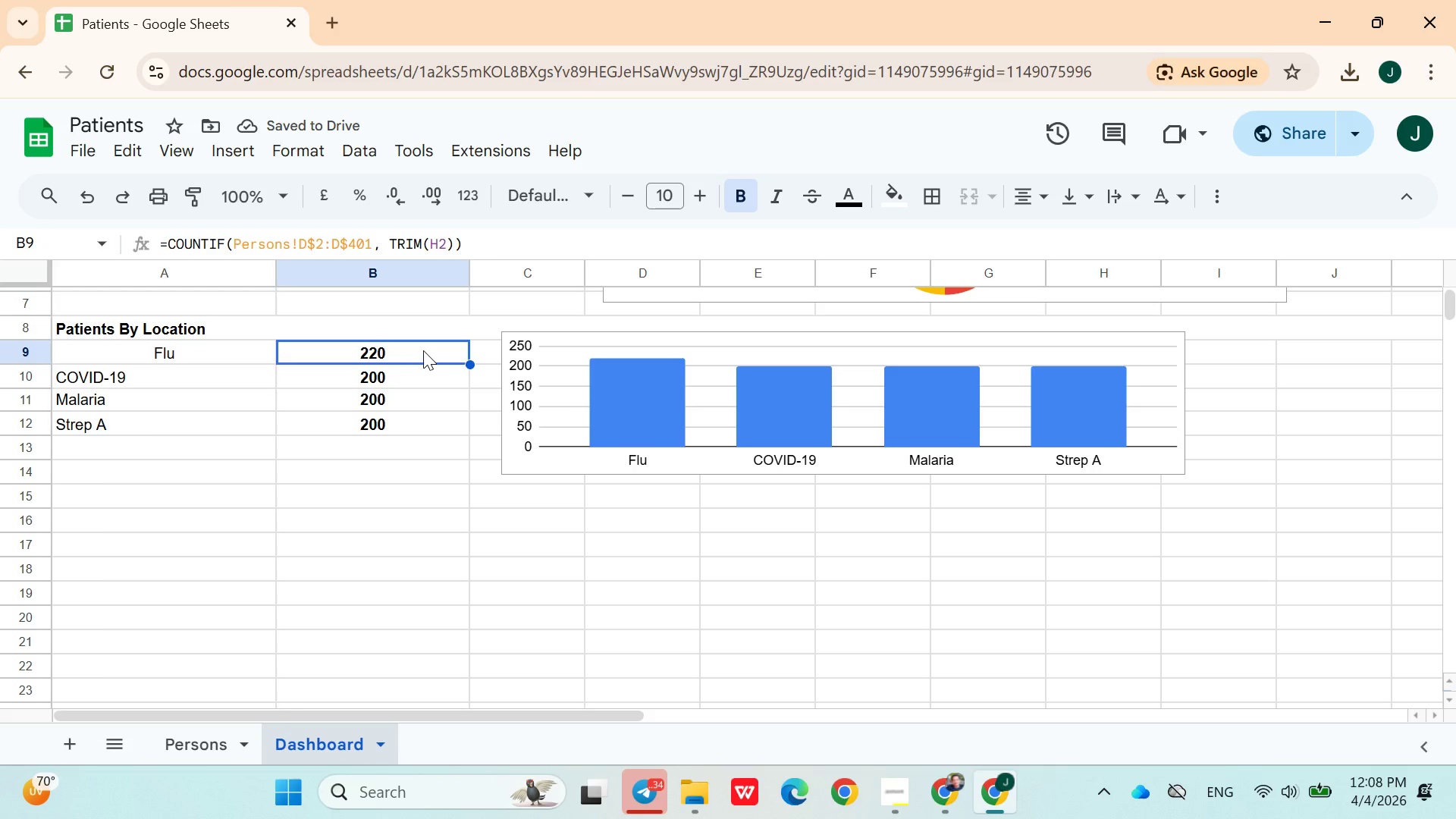 
double_click([419, 350])
 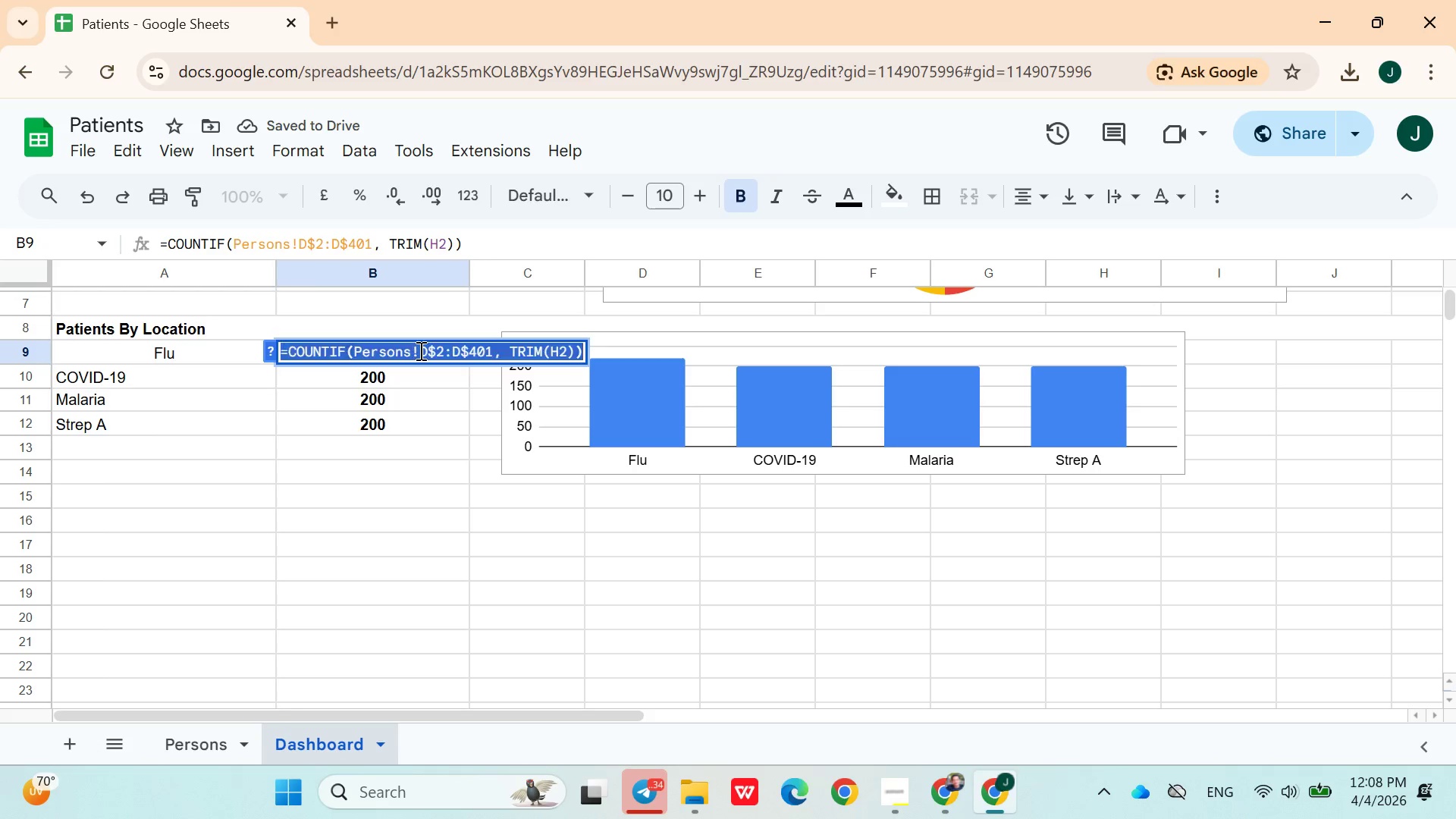 
triple_click([419, 350])
 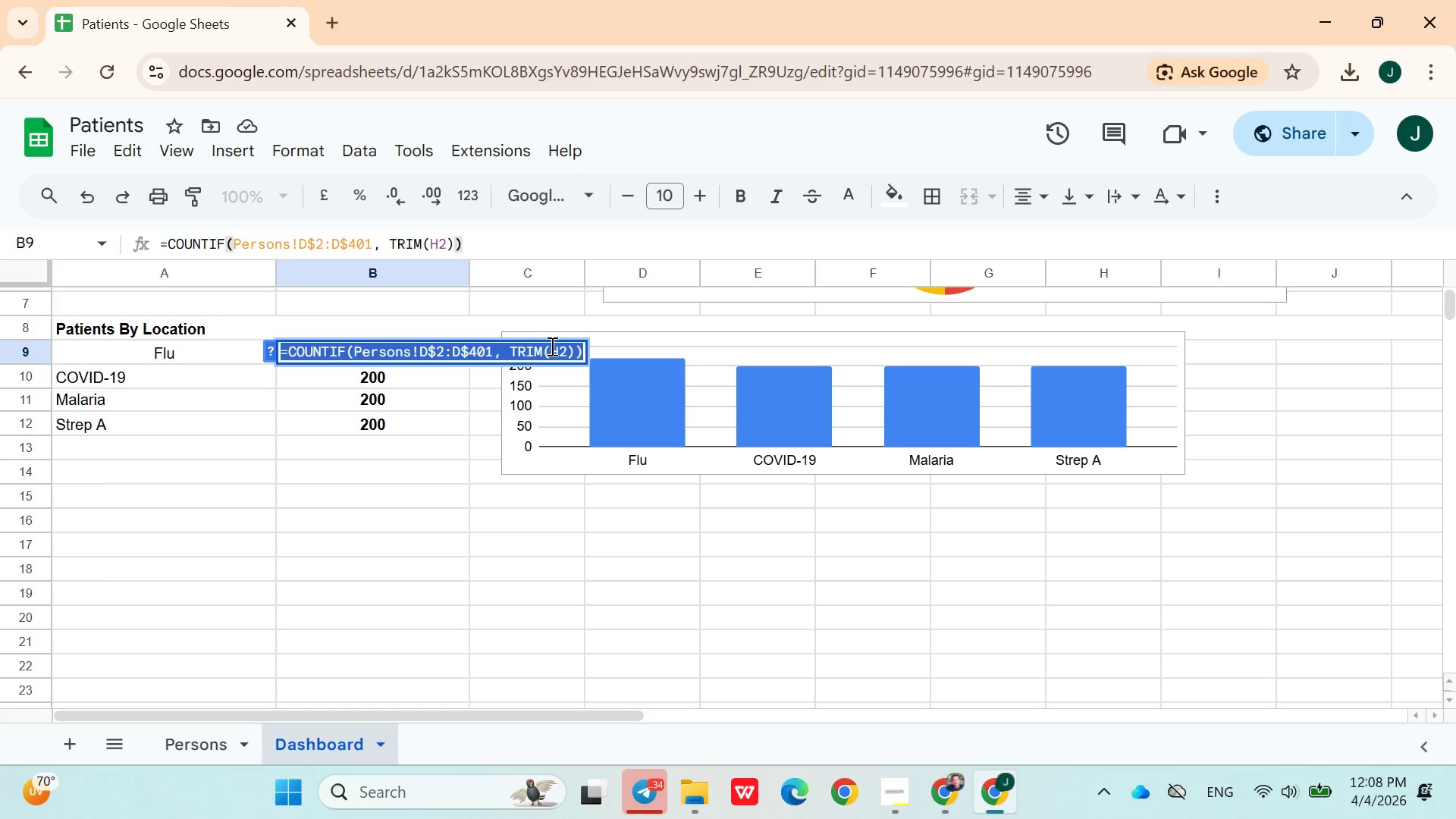 
wait(7.53)
 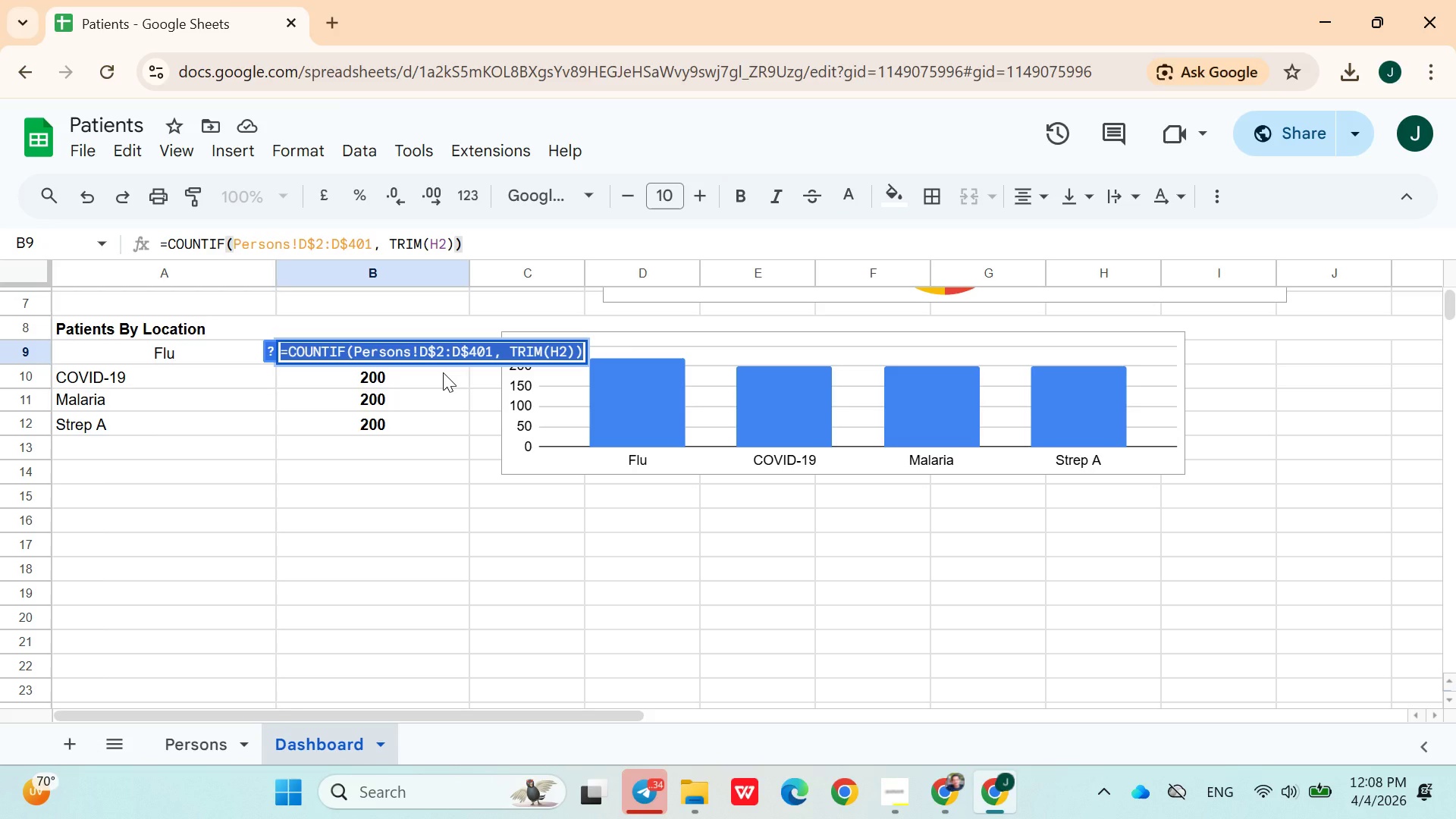 
left_click([516, 354])
 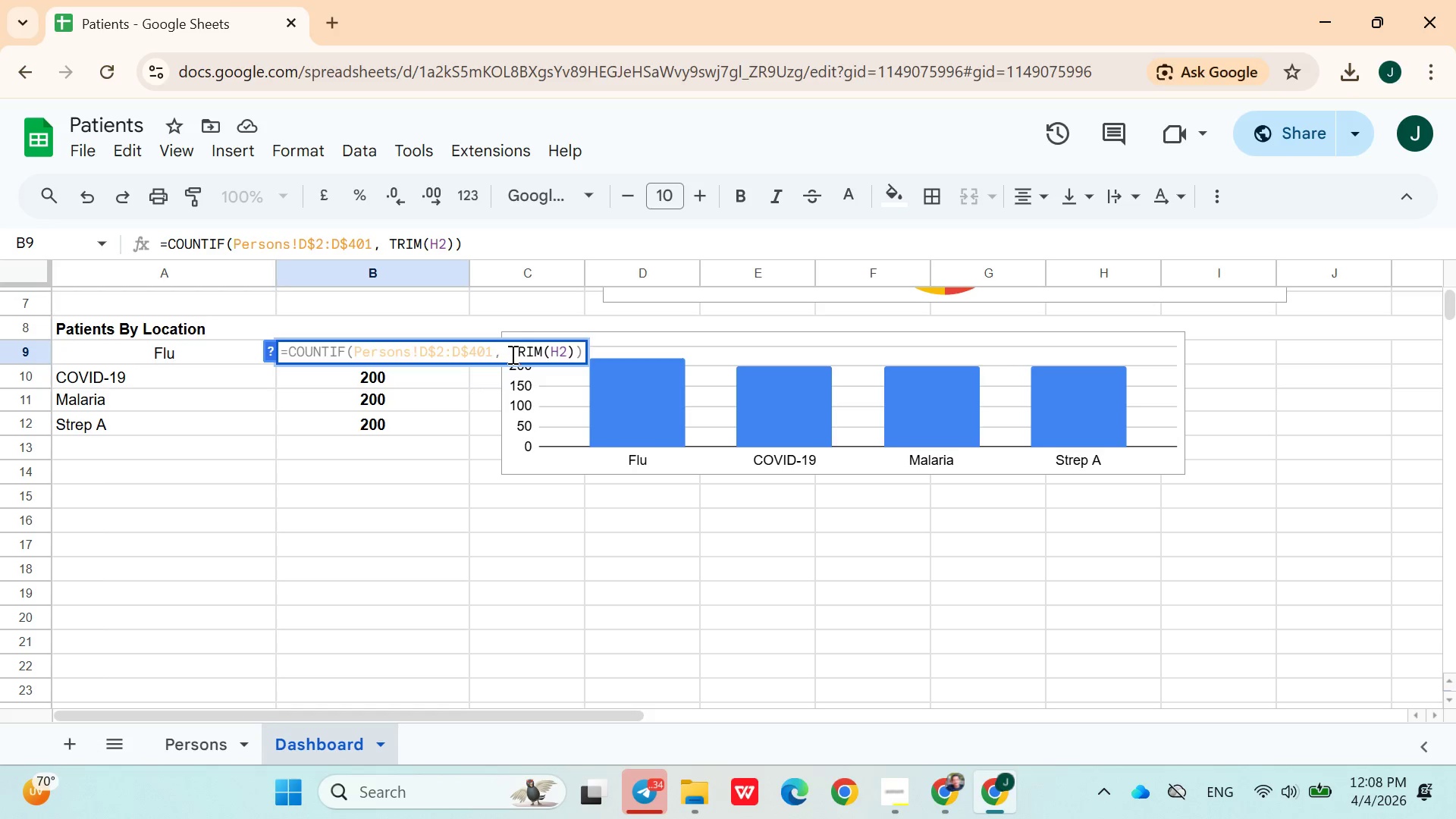 
left_click_drag(start_coordinate=[511, 354], to_coordinate=[575, 349])
 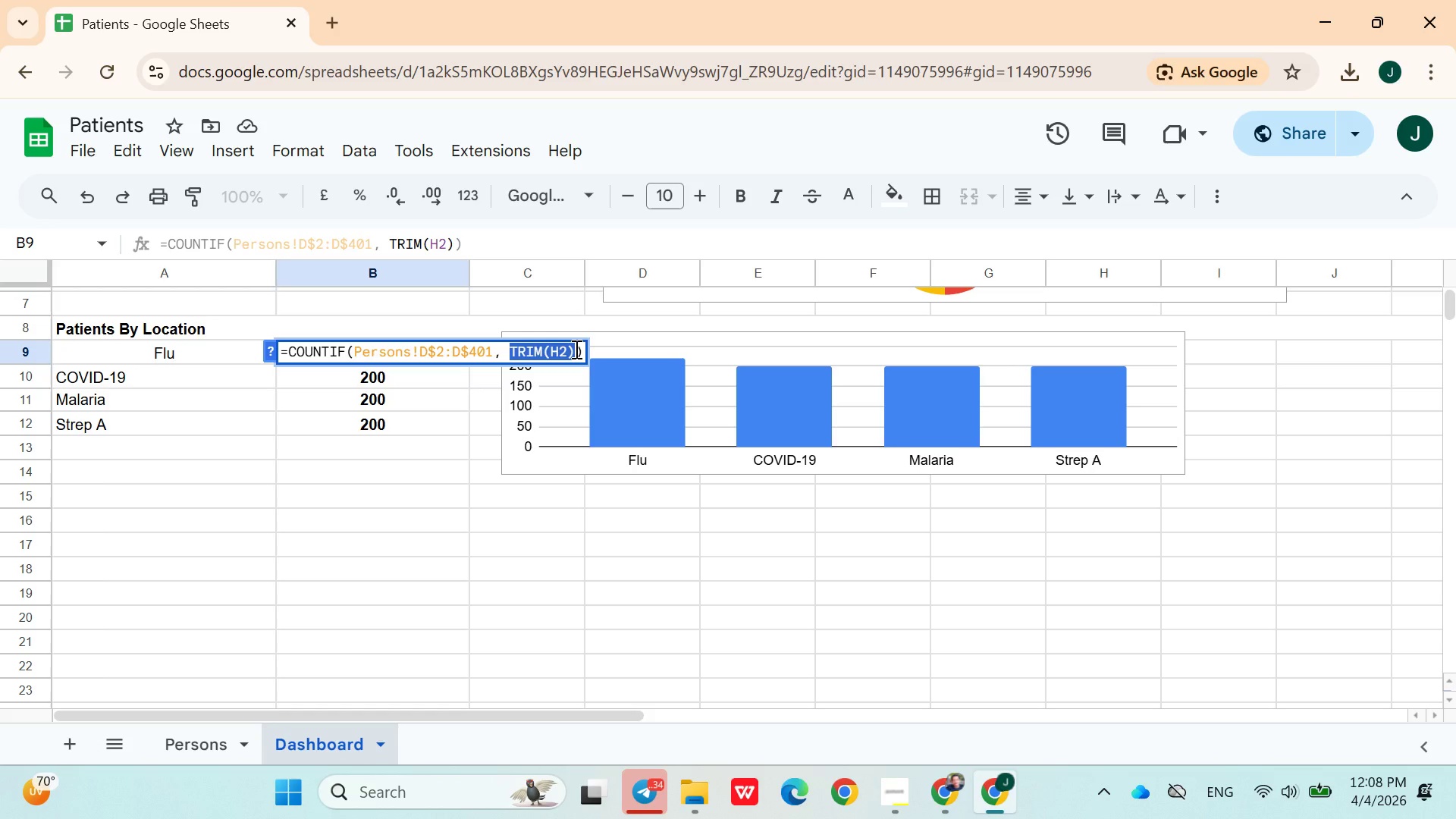 
key(Backspace)
 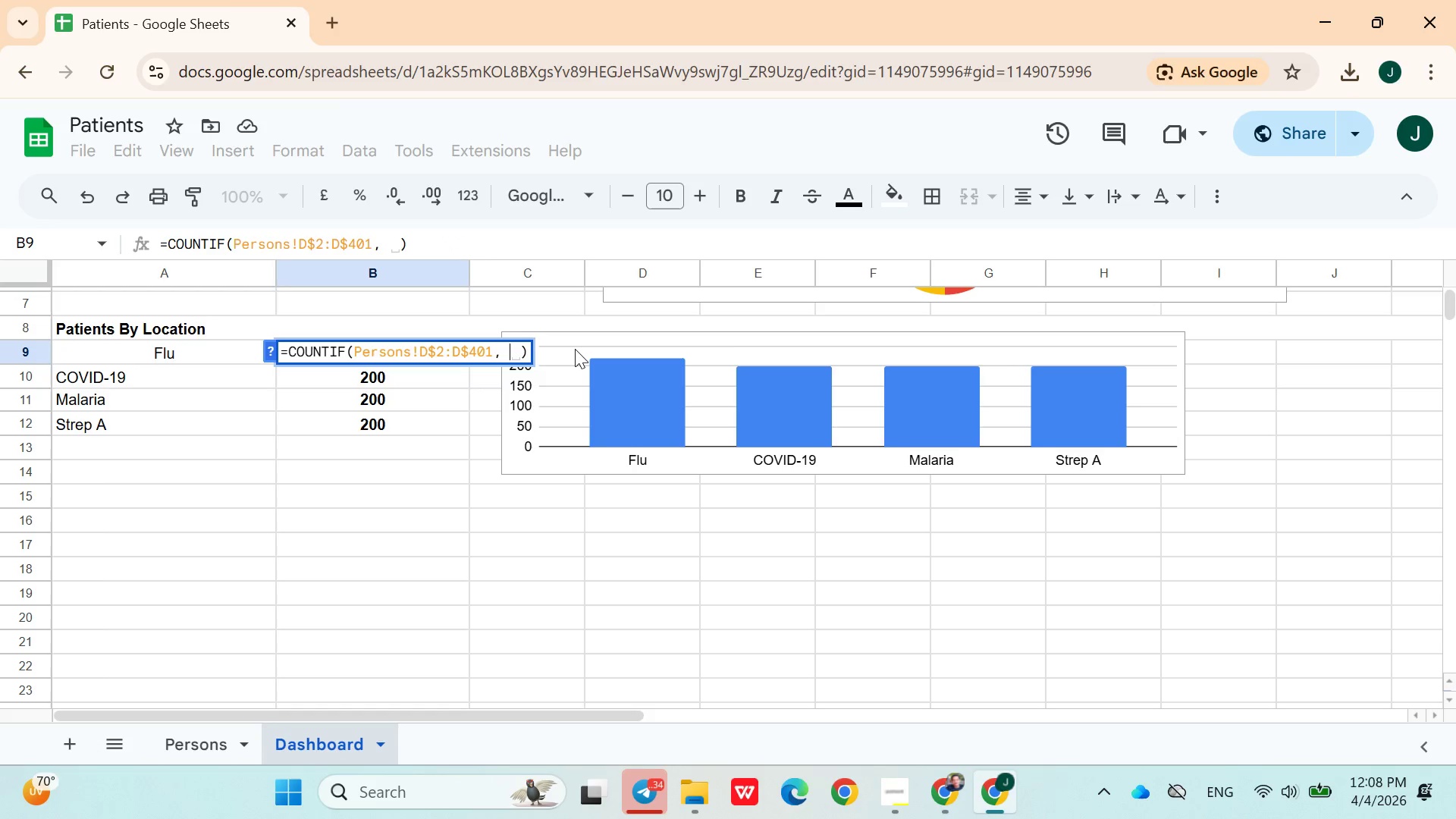 
key(Quote)
 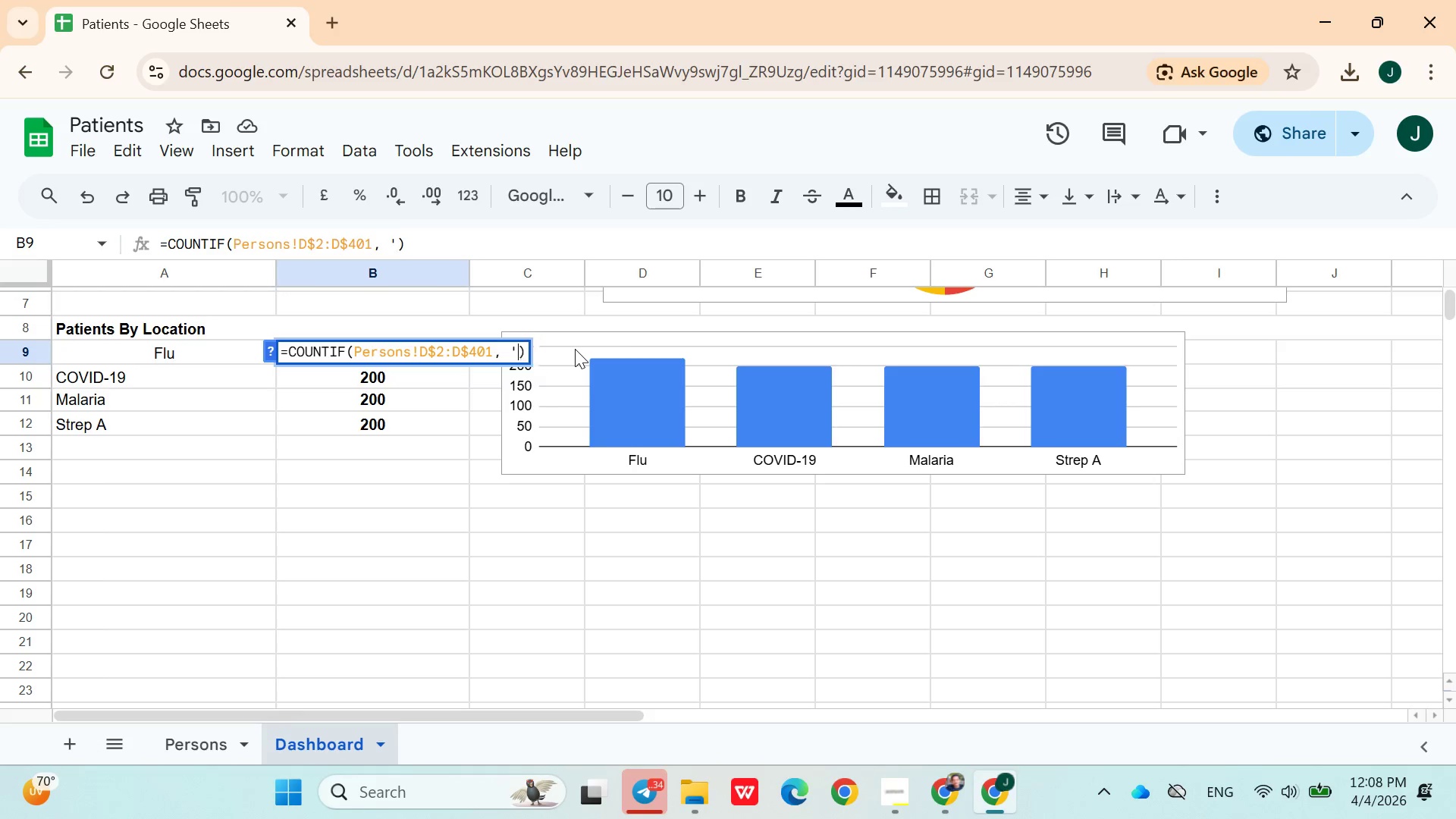 
key(Quote)
 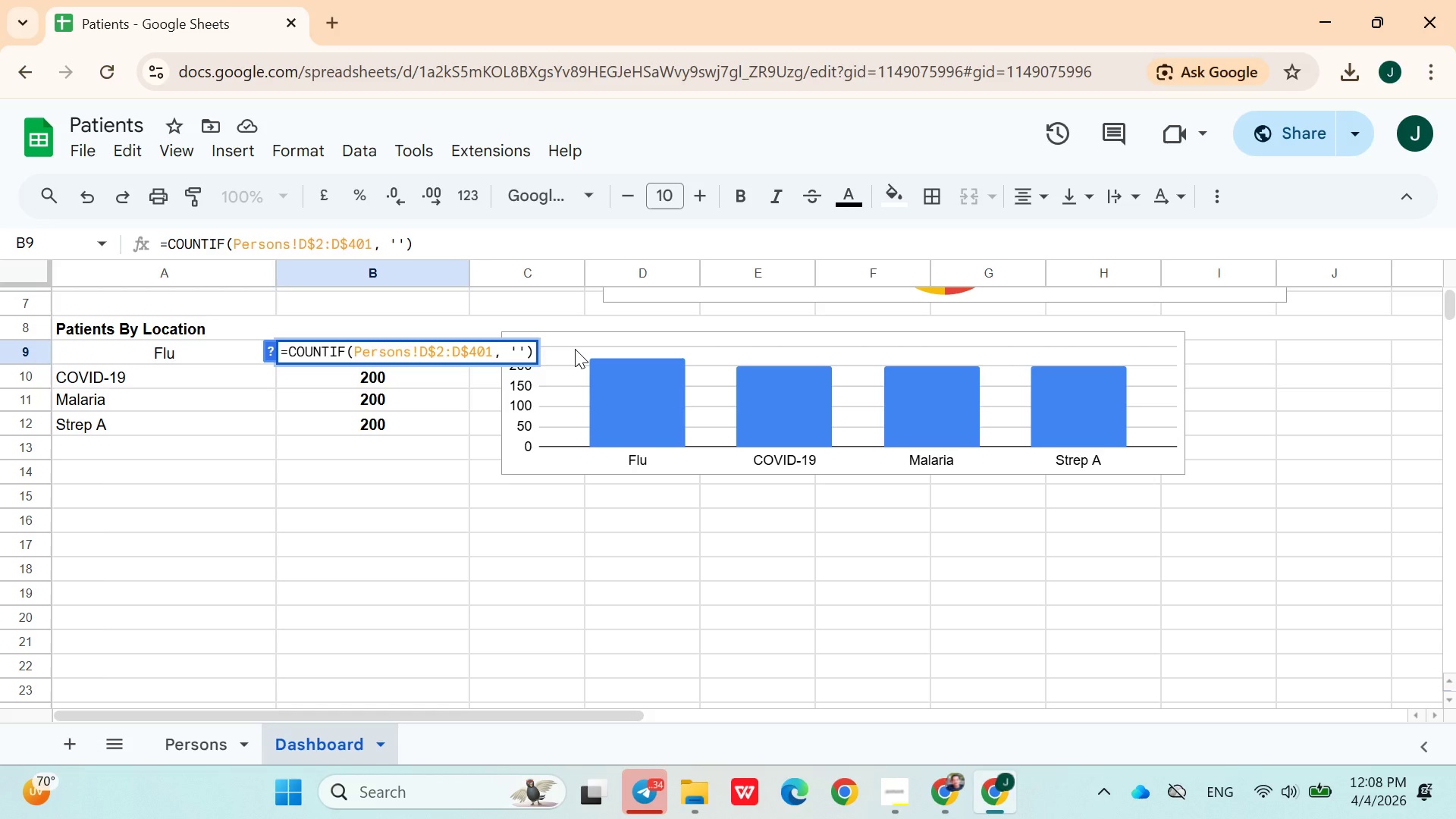 
key(ArrowLeft)
 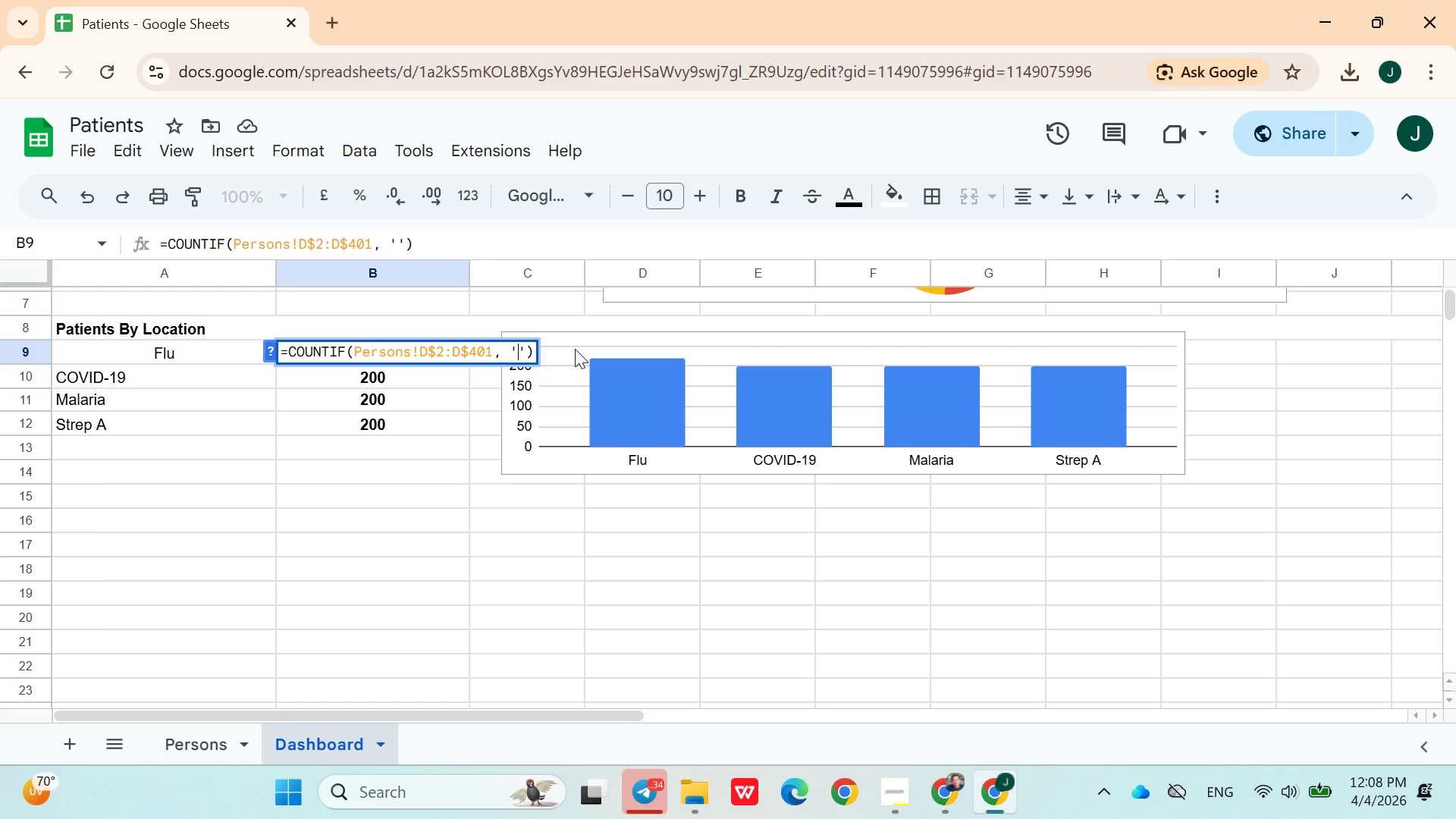 
type(Flu)
key(Backspace)
key(Backspace)
key(Backspace)
 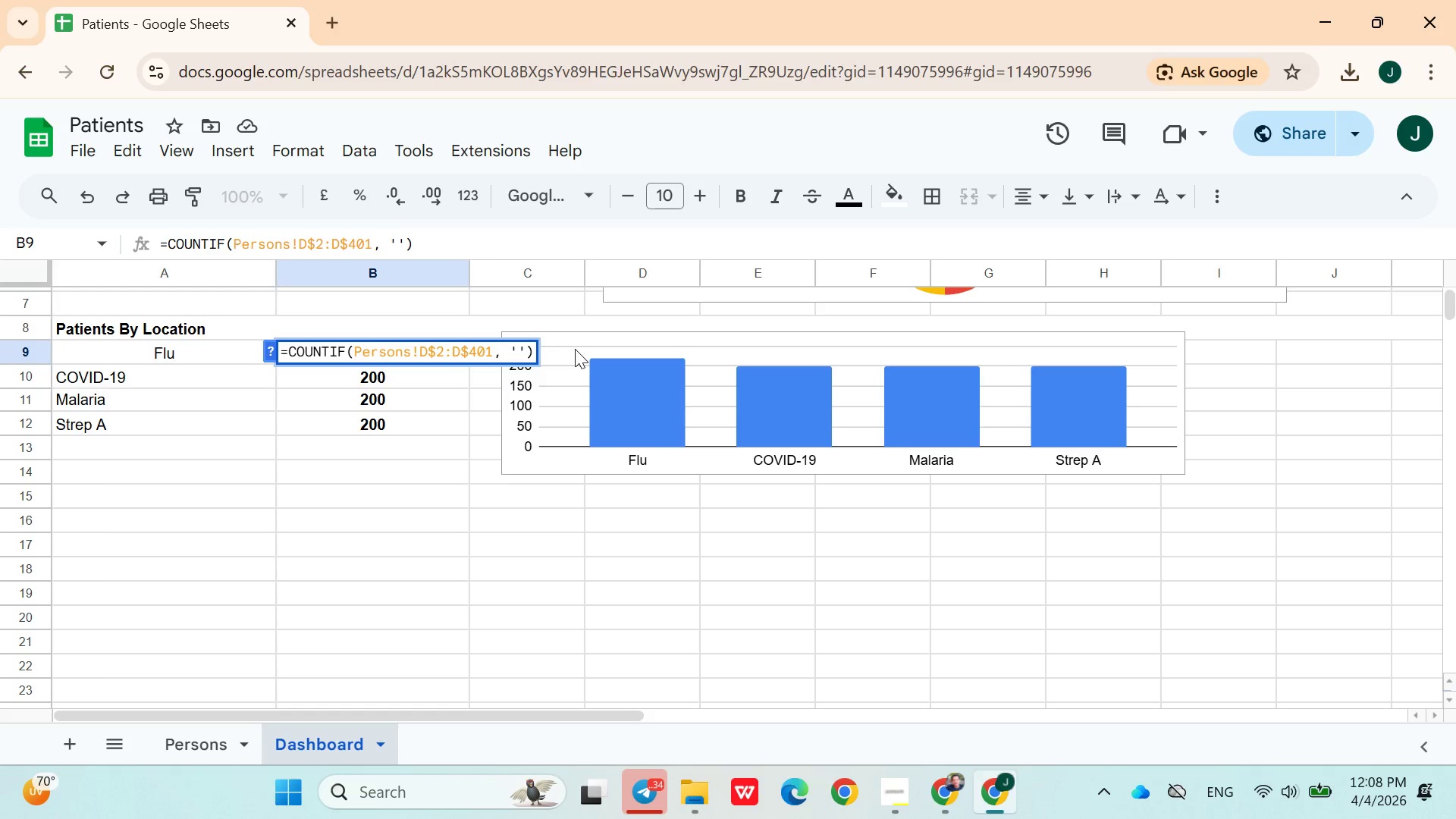 
key(ArrowRight)
 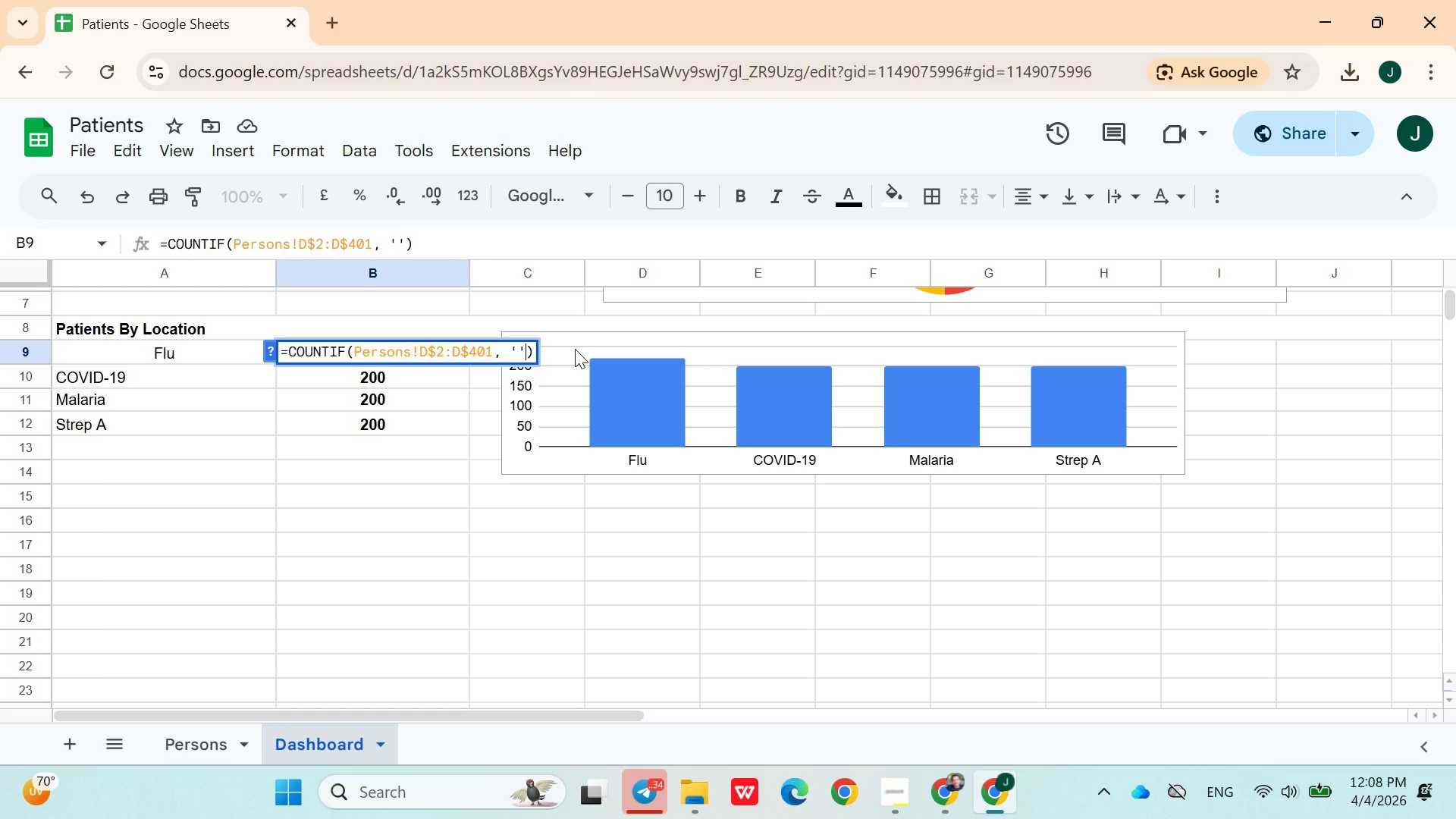 
key(Backspace)
 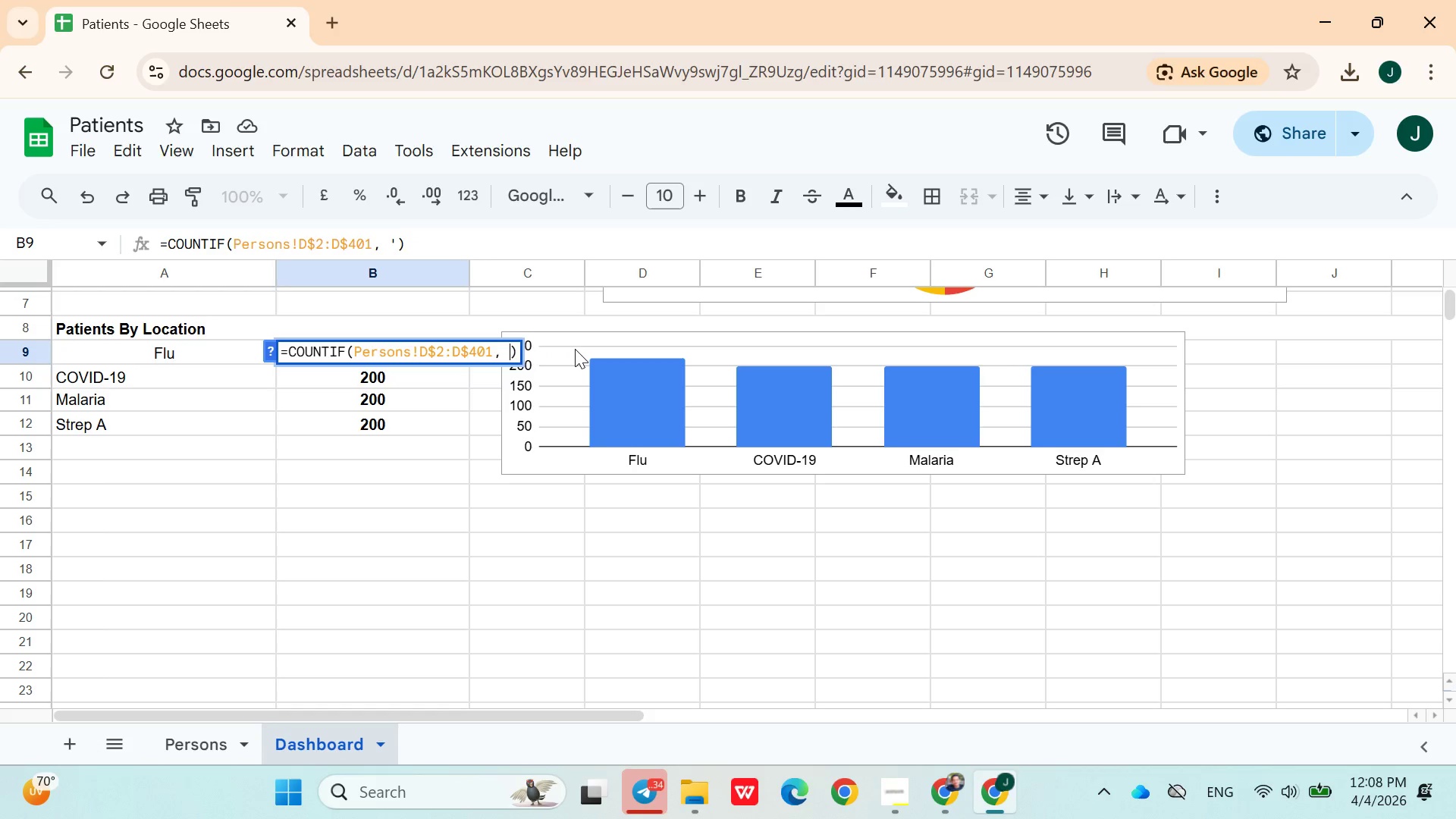 
key(Backspace)
 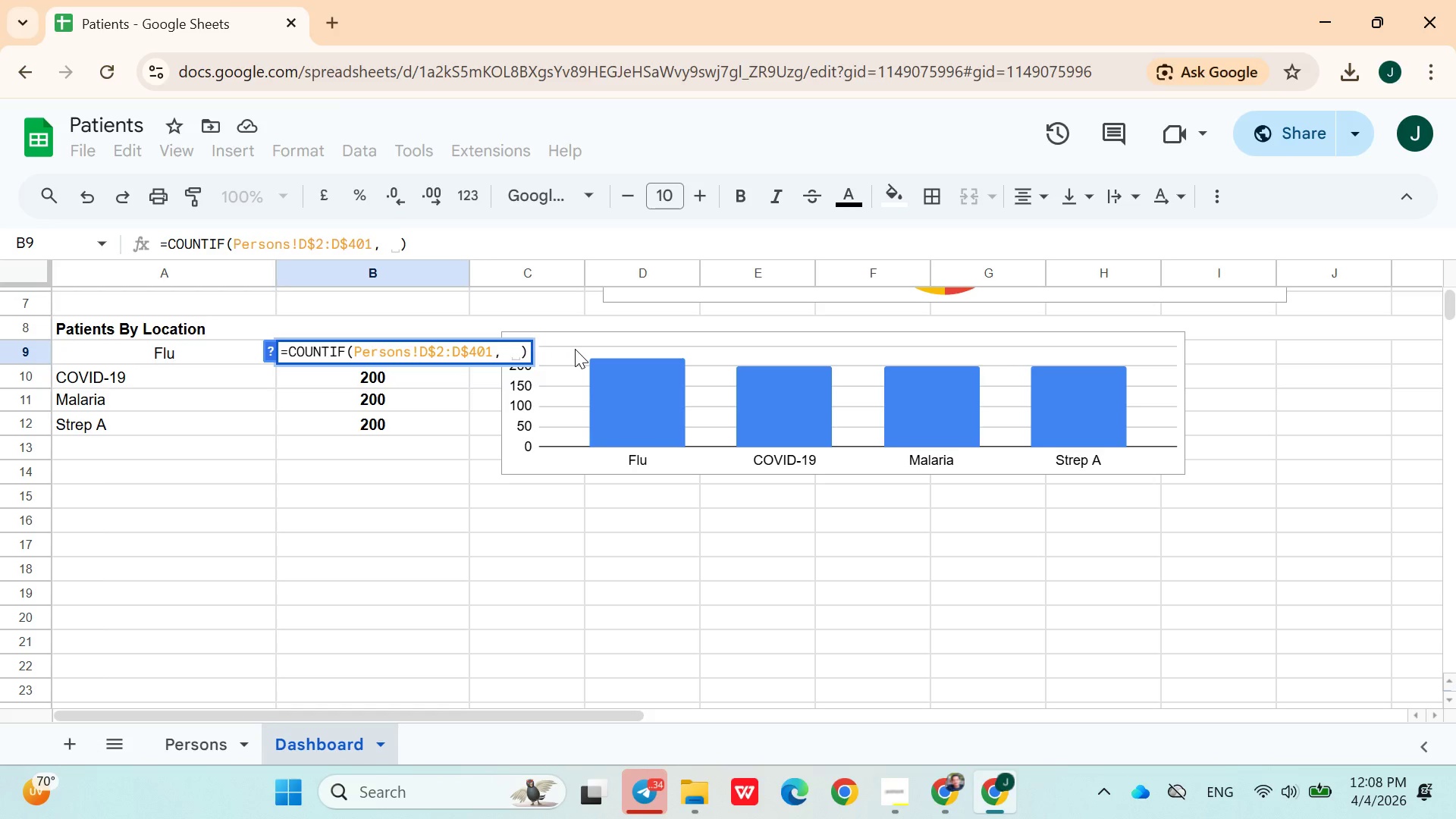 
key(Shift+Quote)
 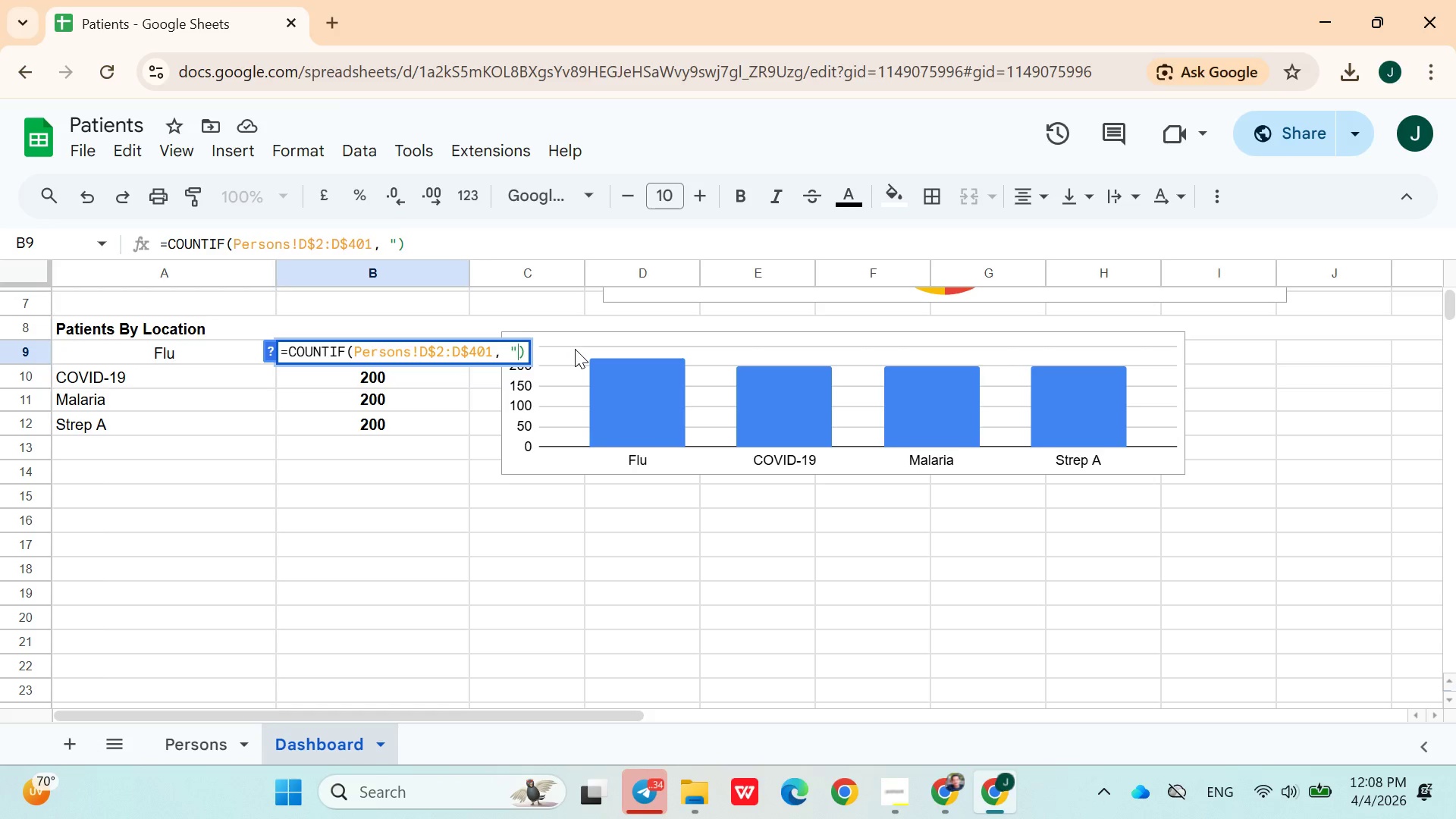 
key(Shift+Quote)
 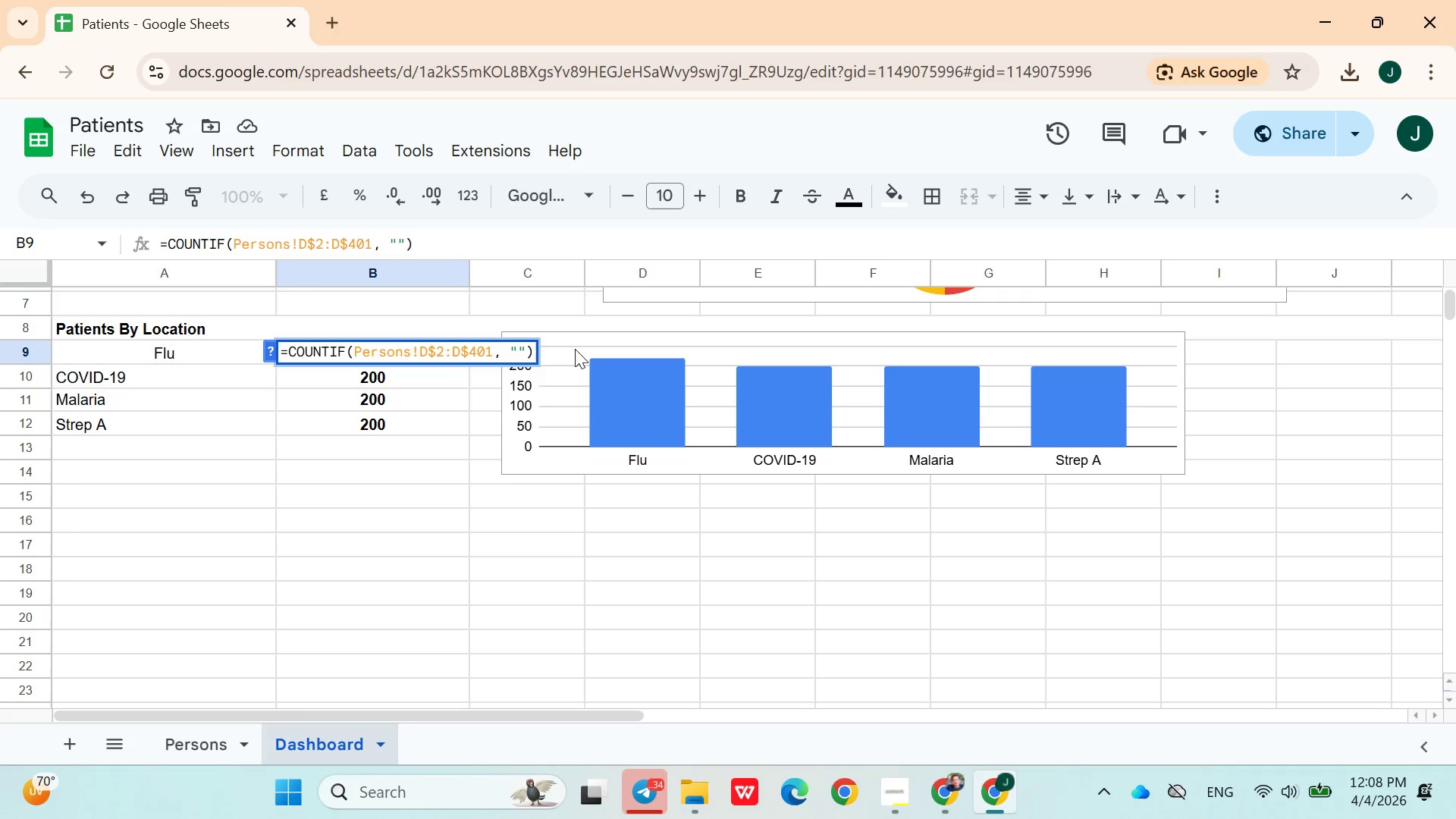 
key(ArrowLeft)
 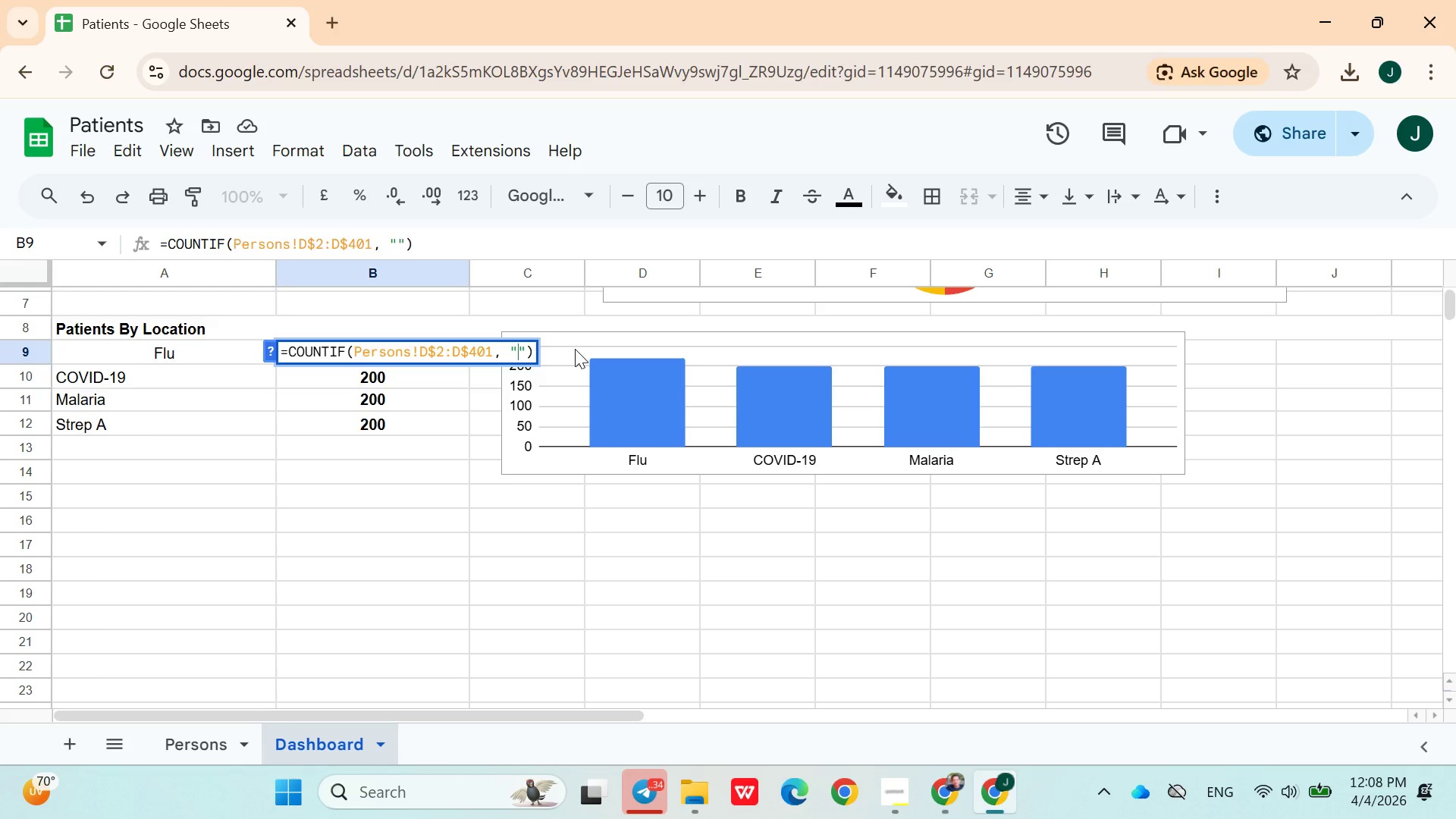 
type(Flu)
 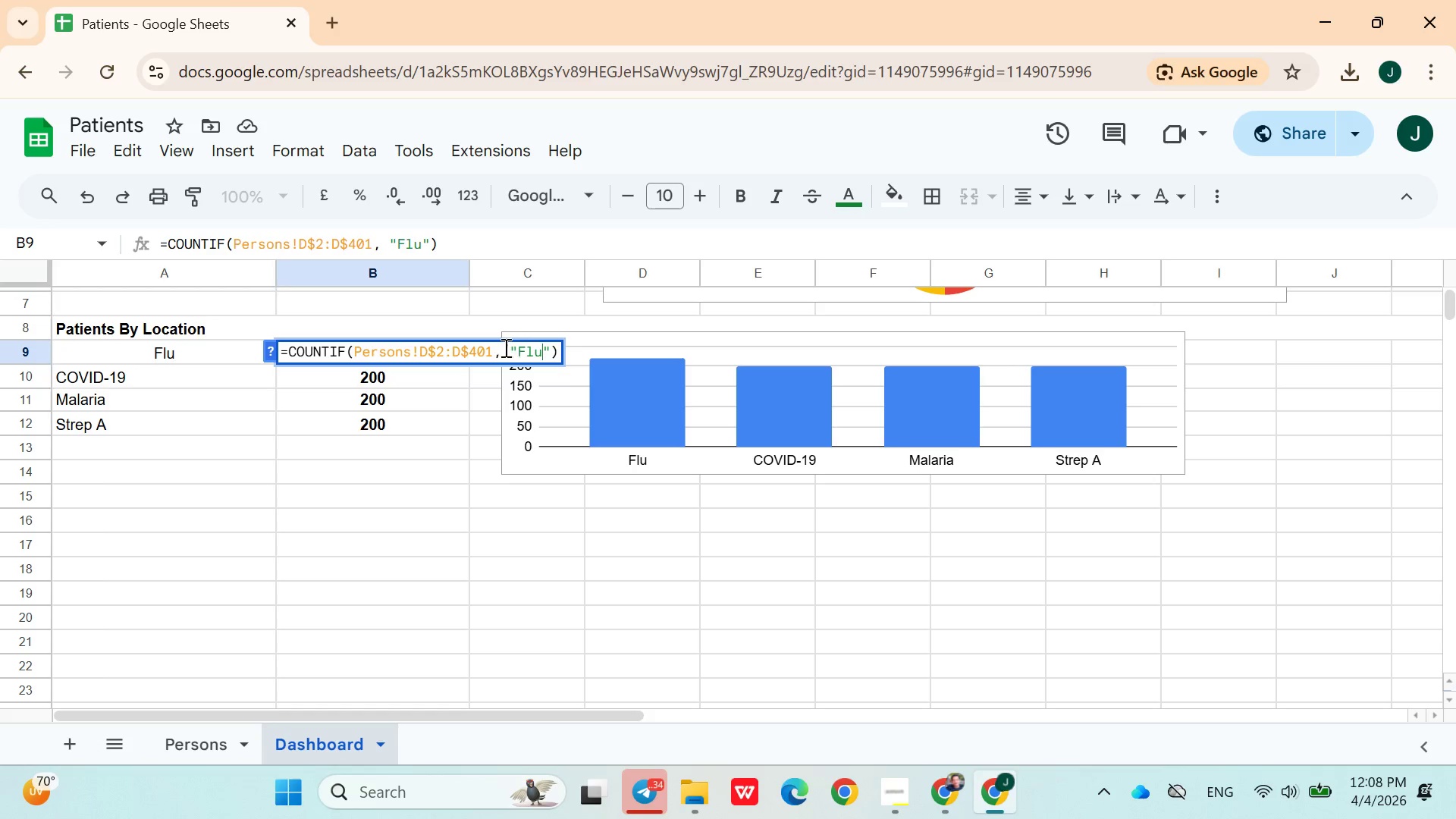 
left_click([498, 351])
 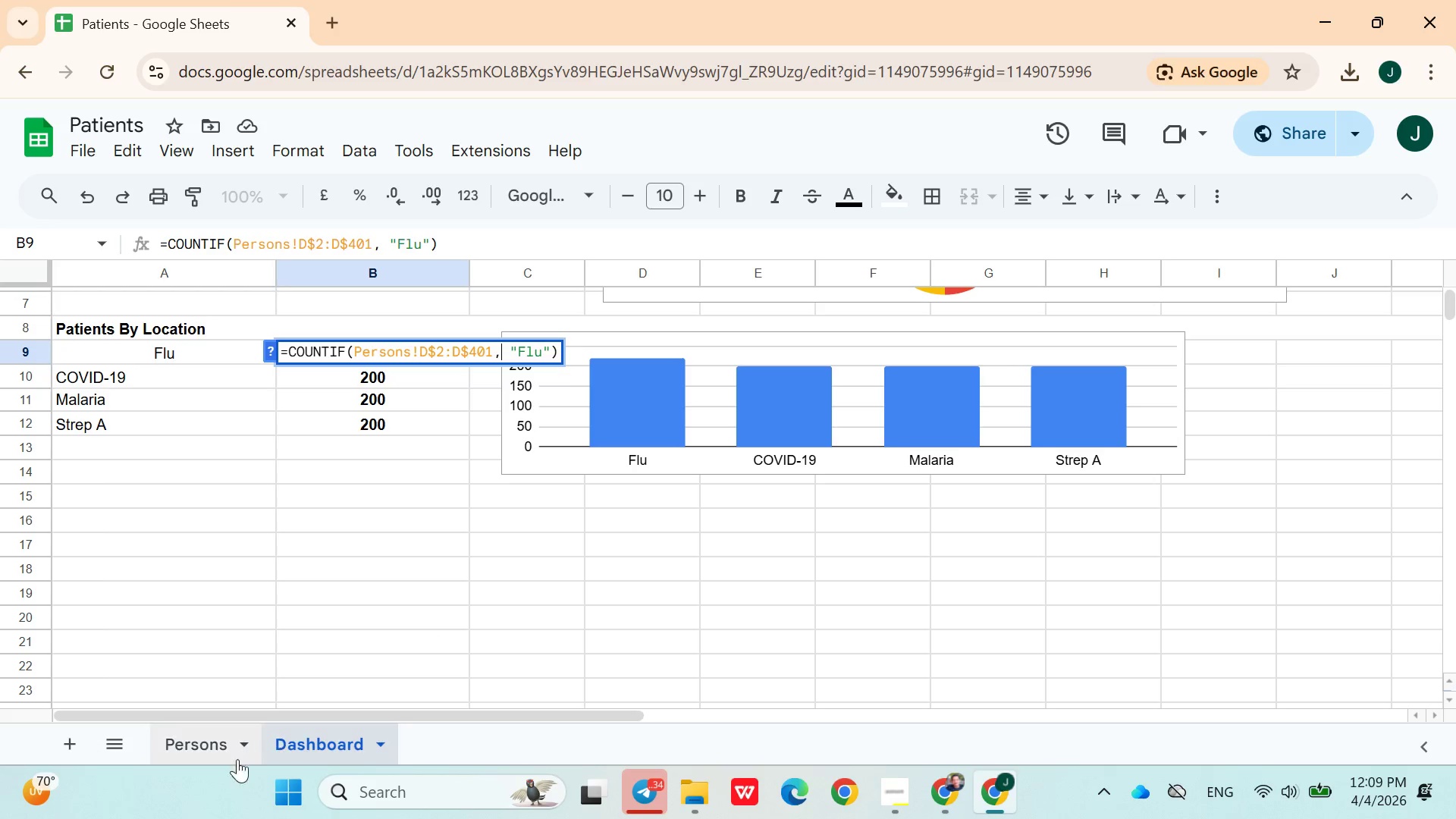 
left_click([214, 748])
 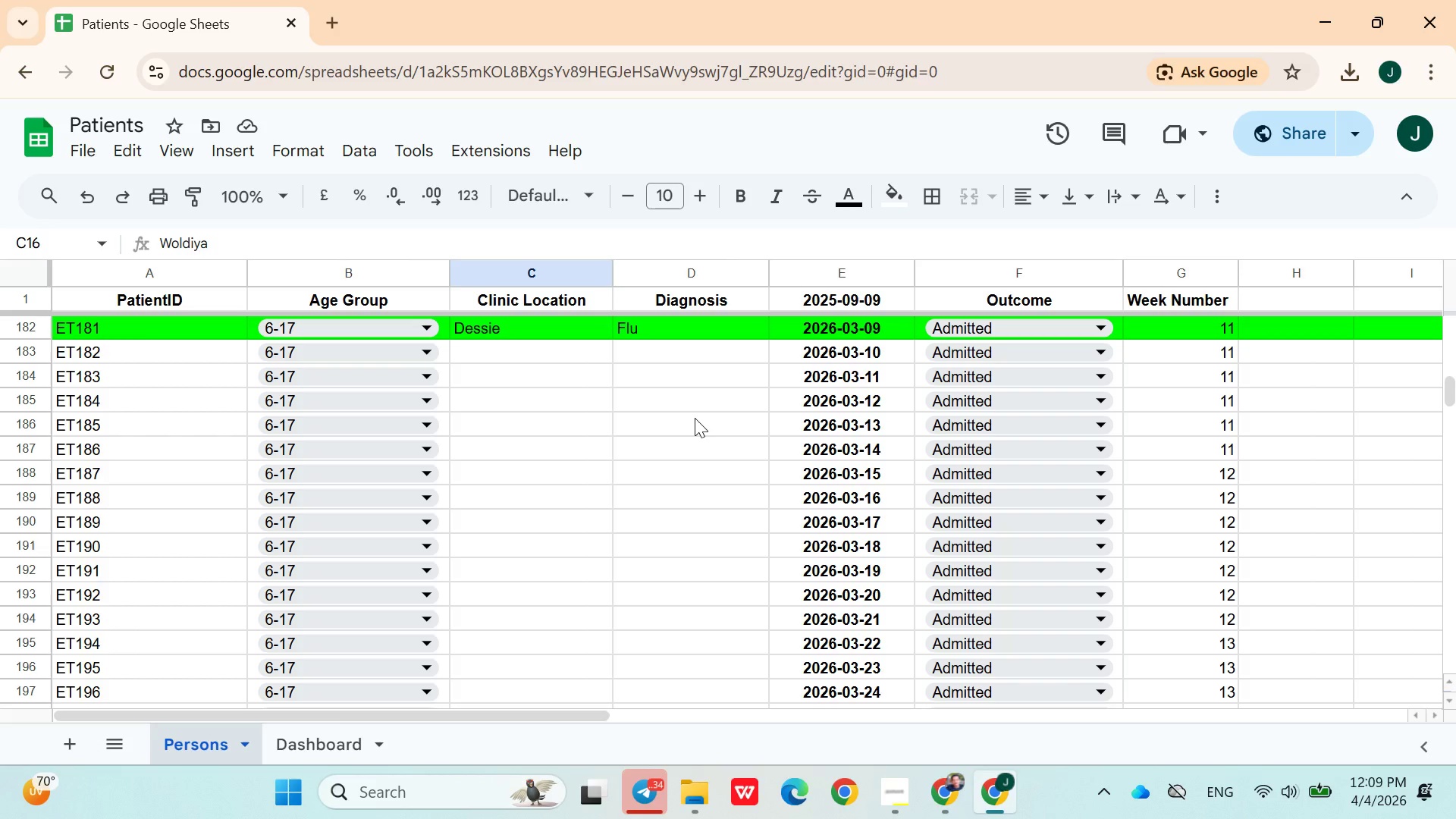 
wait(11.44)
 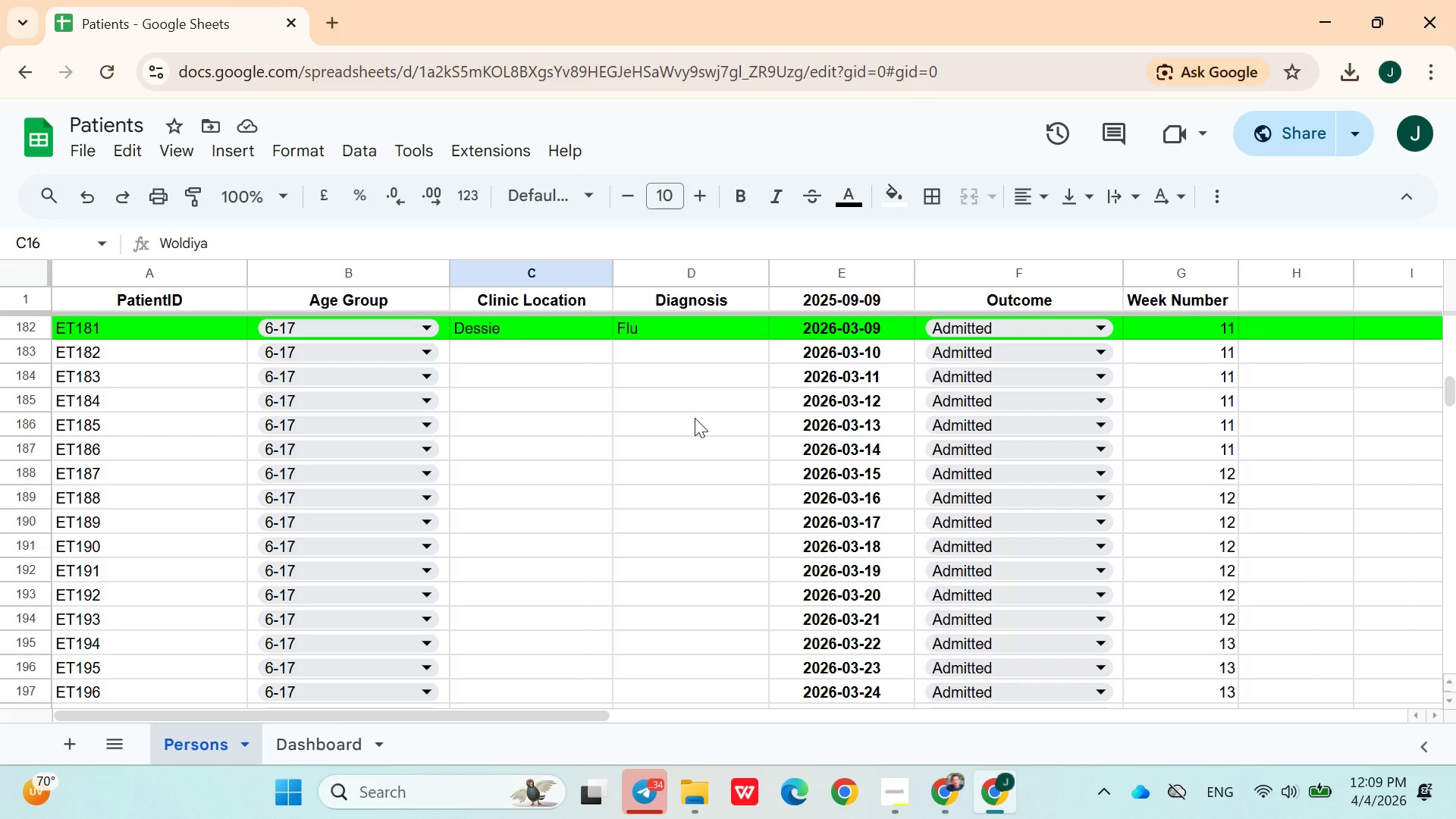 
left_click([947, 783])
 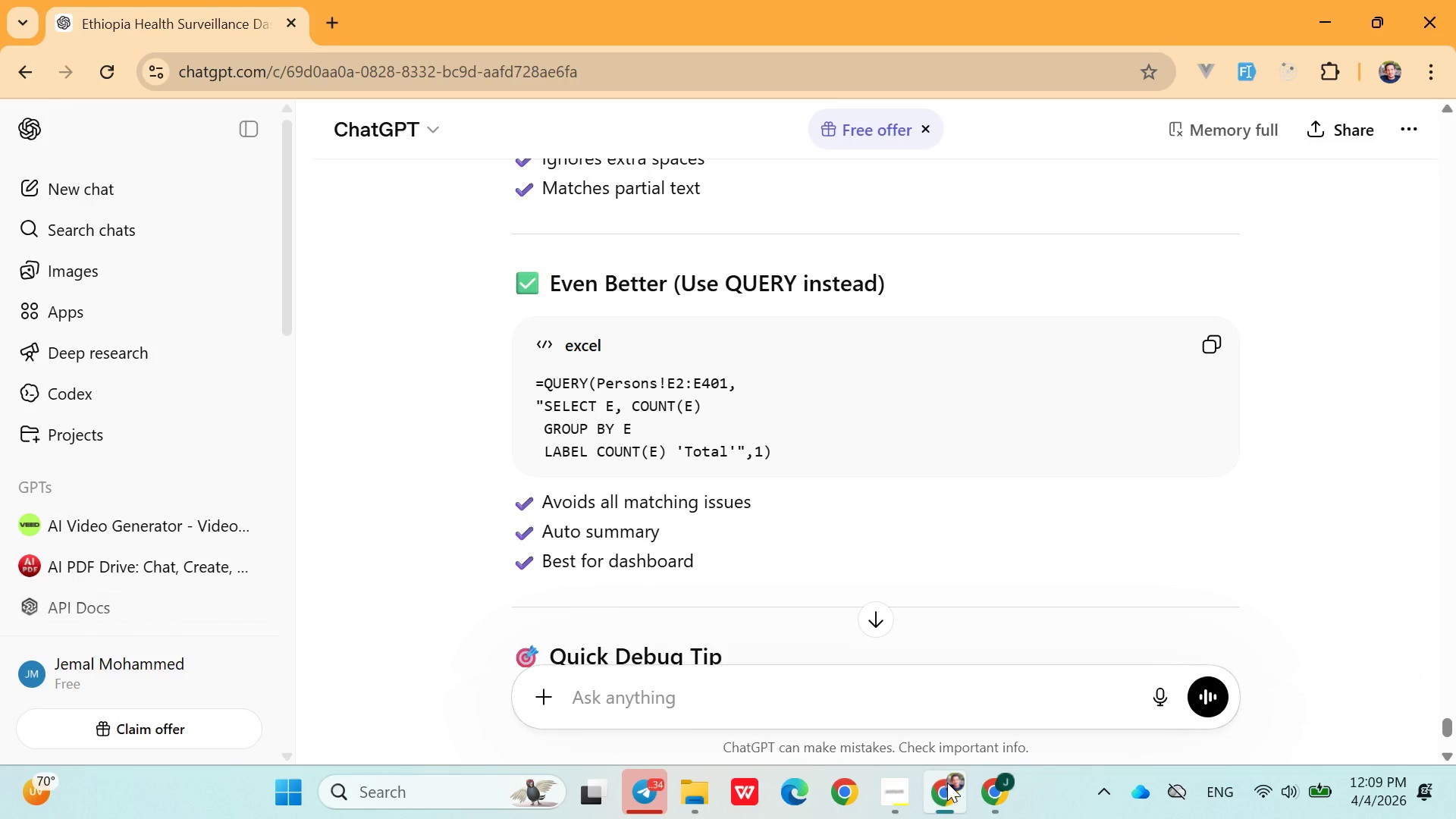 
left_click([947, 783])
 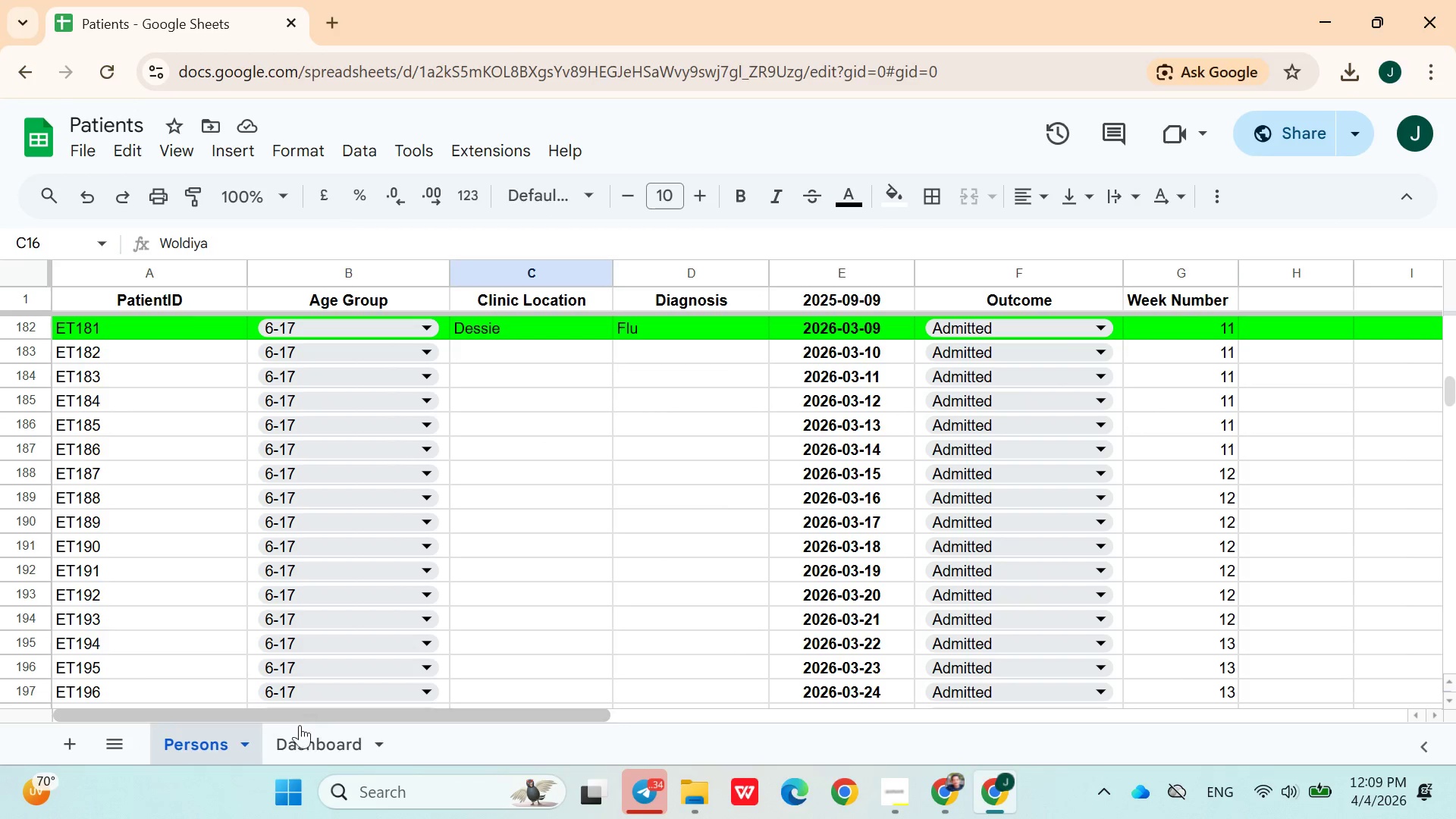 
left_click([205, 744])
 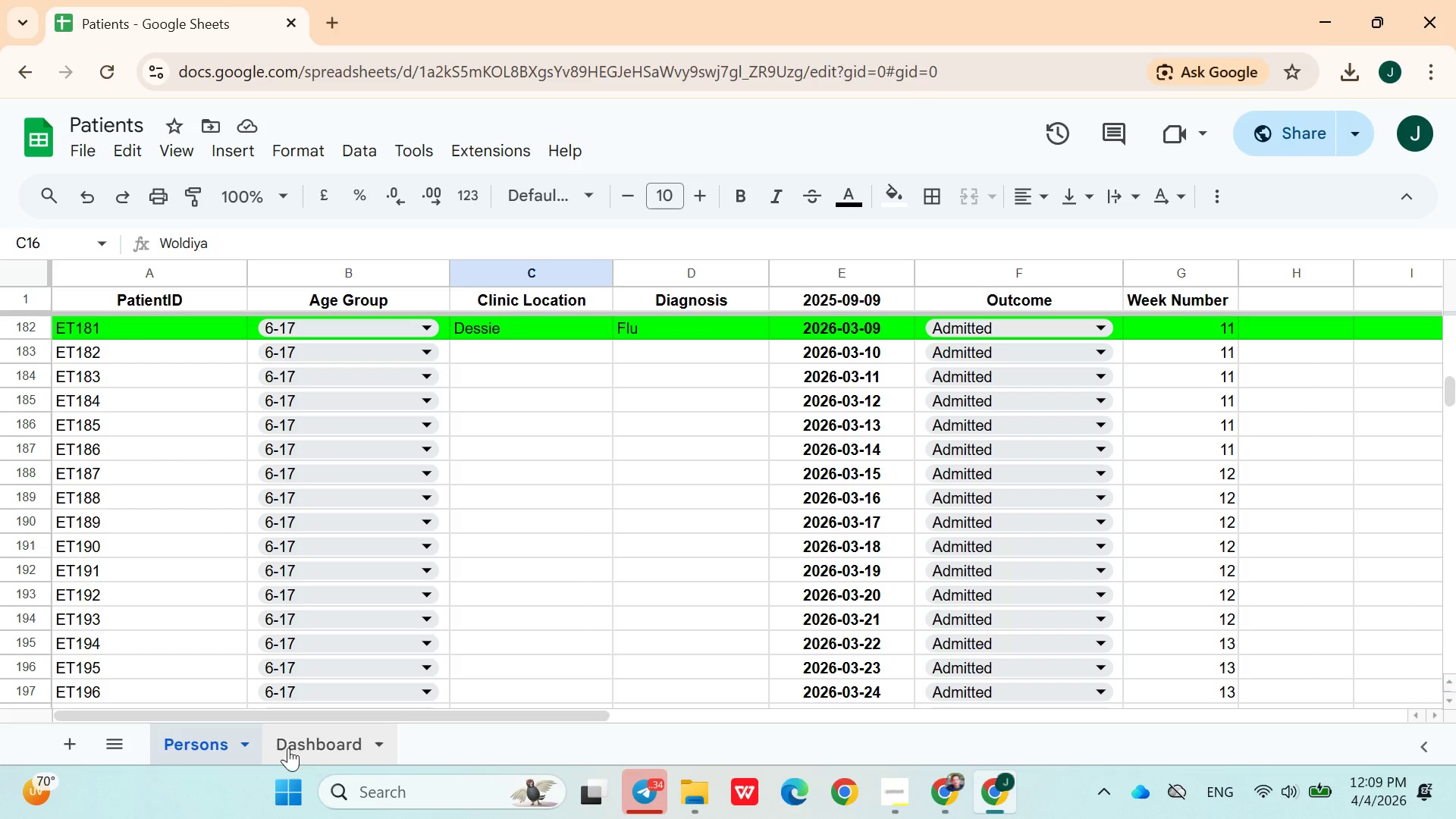 
left_click([300, 745])
 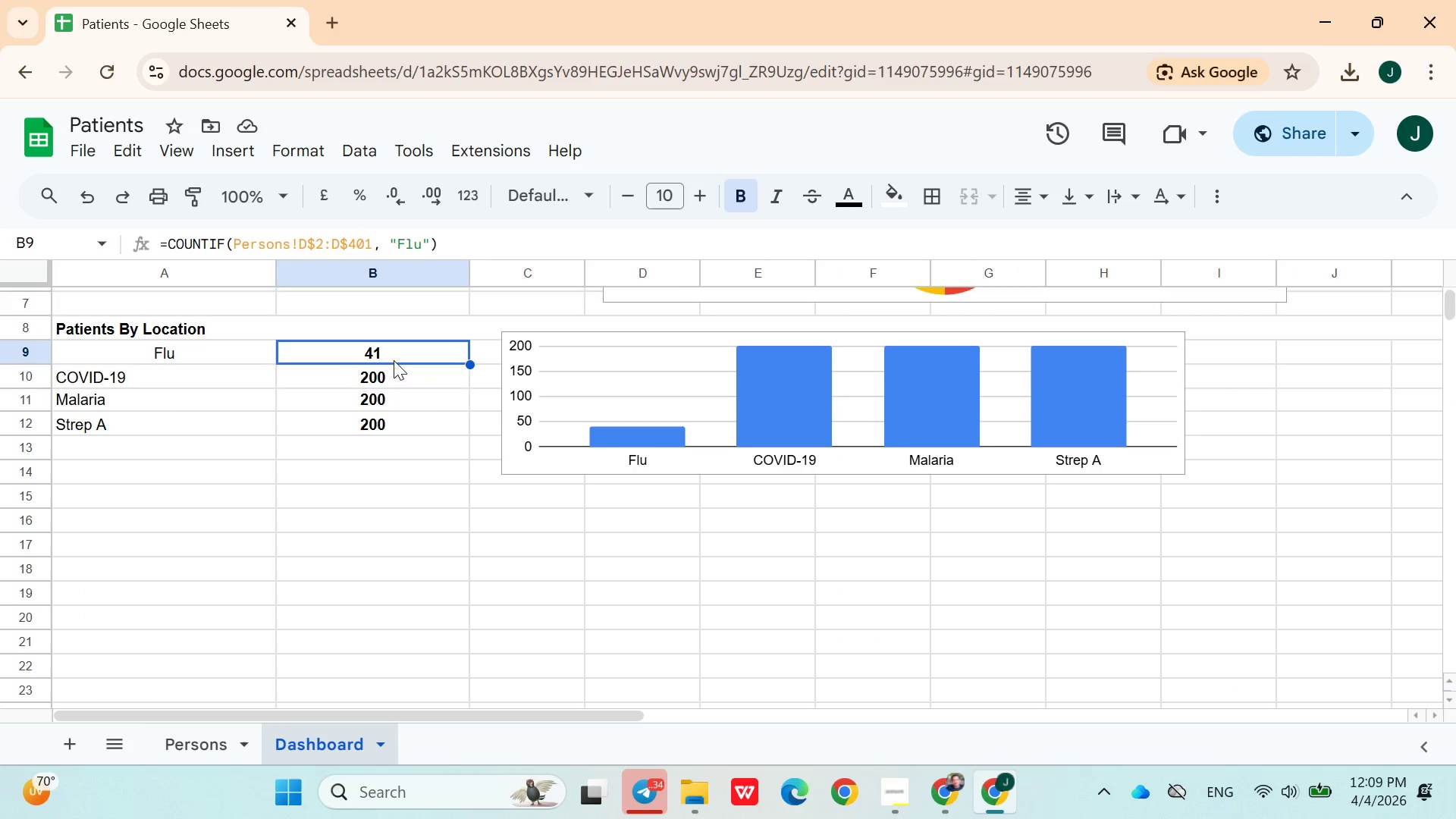 
double_click([396, 357])
 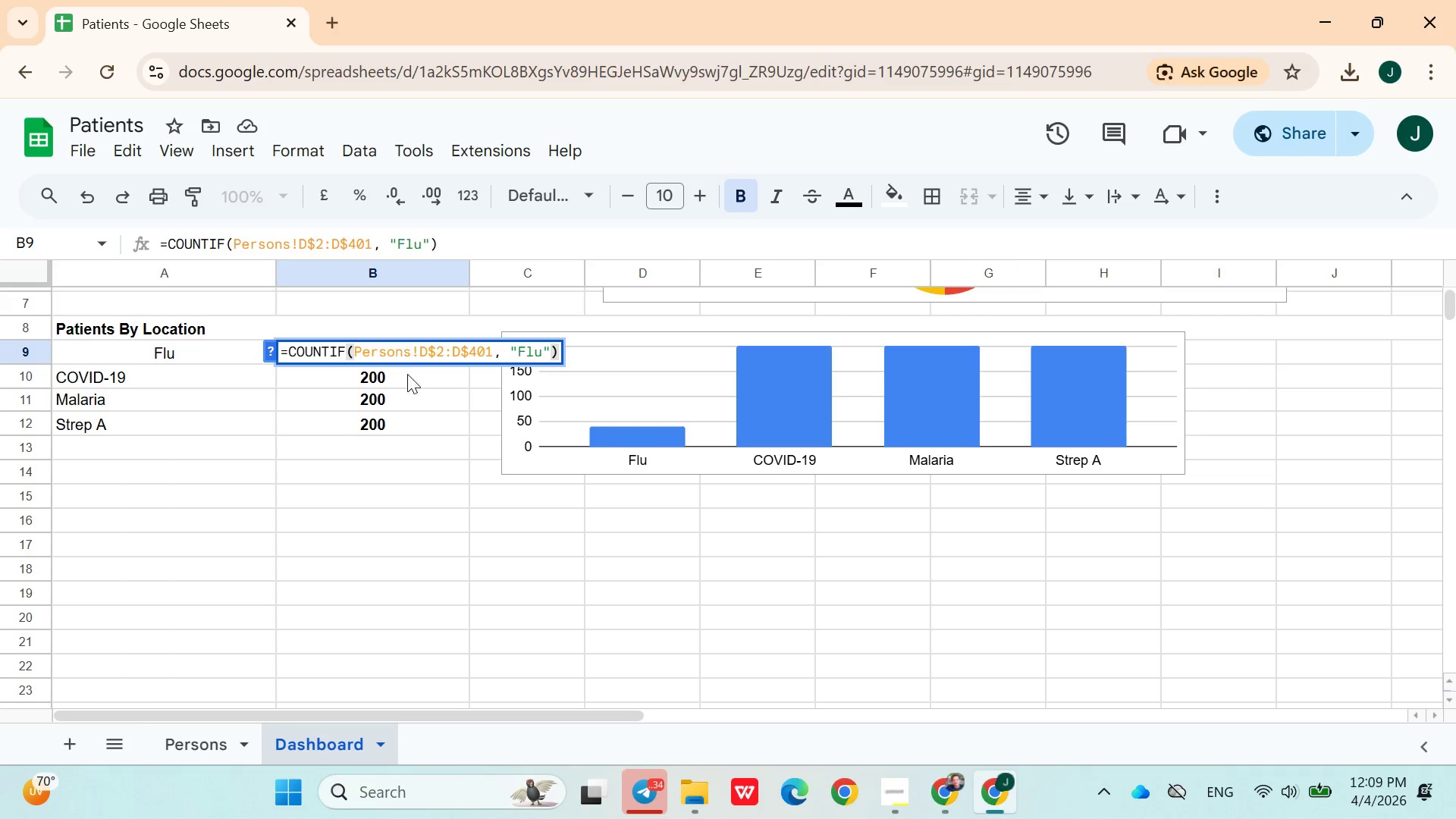 
double_click([411, 377])
 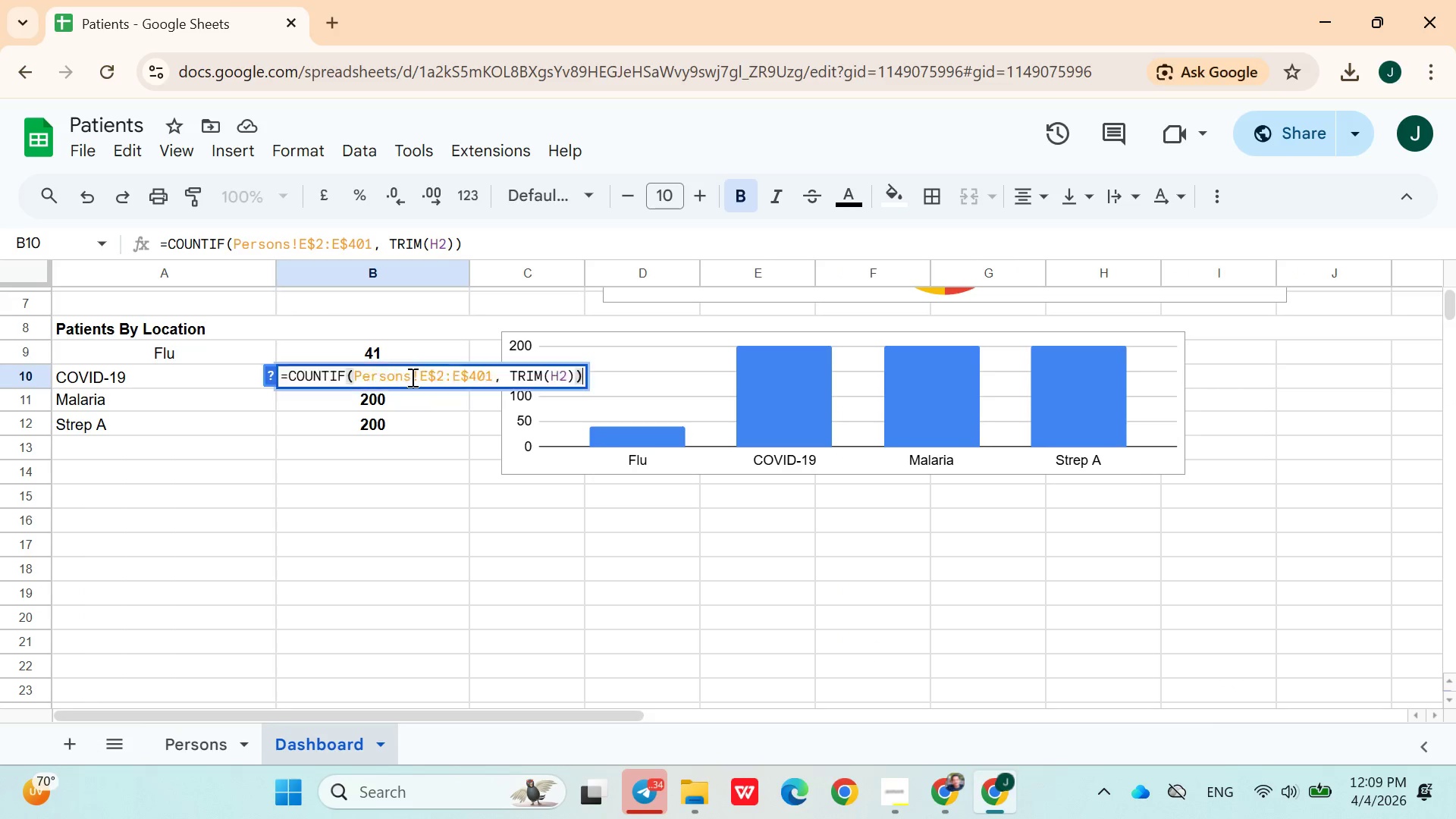 
triple_click([411, 377])
 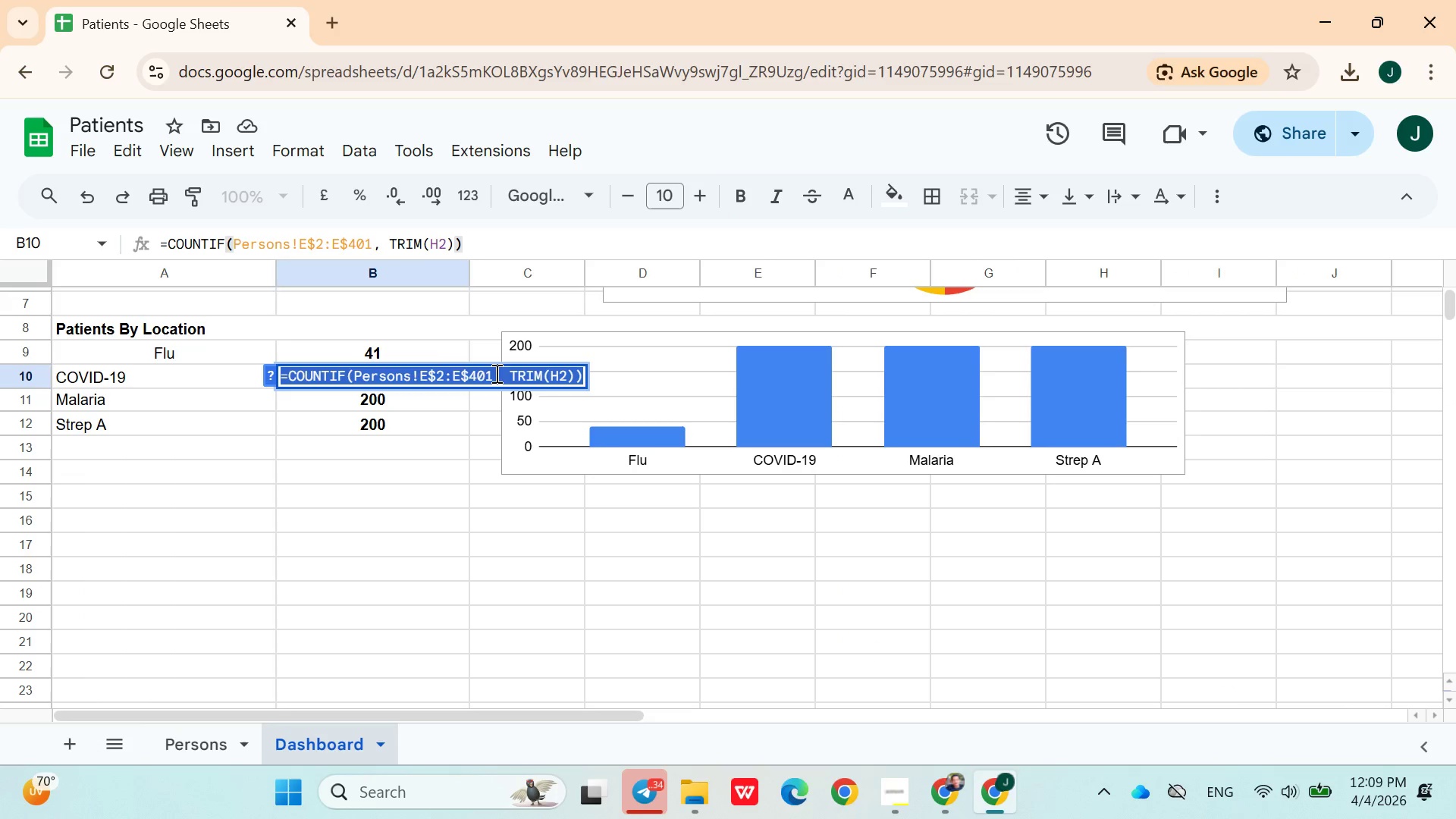 
double_click([443, 352])
 